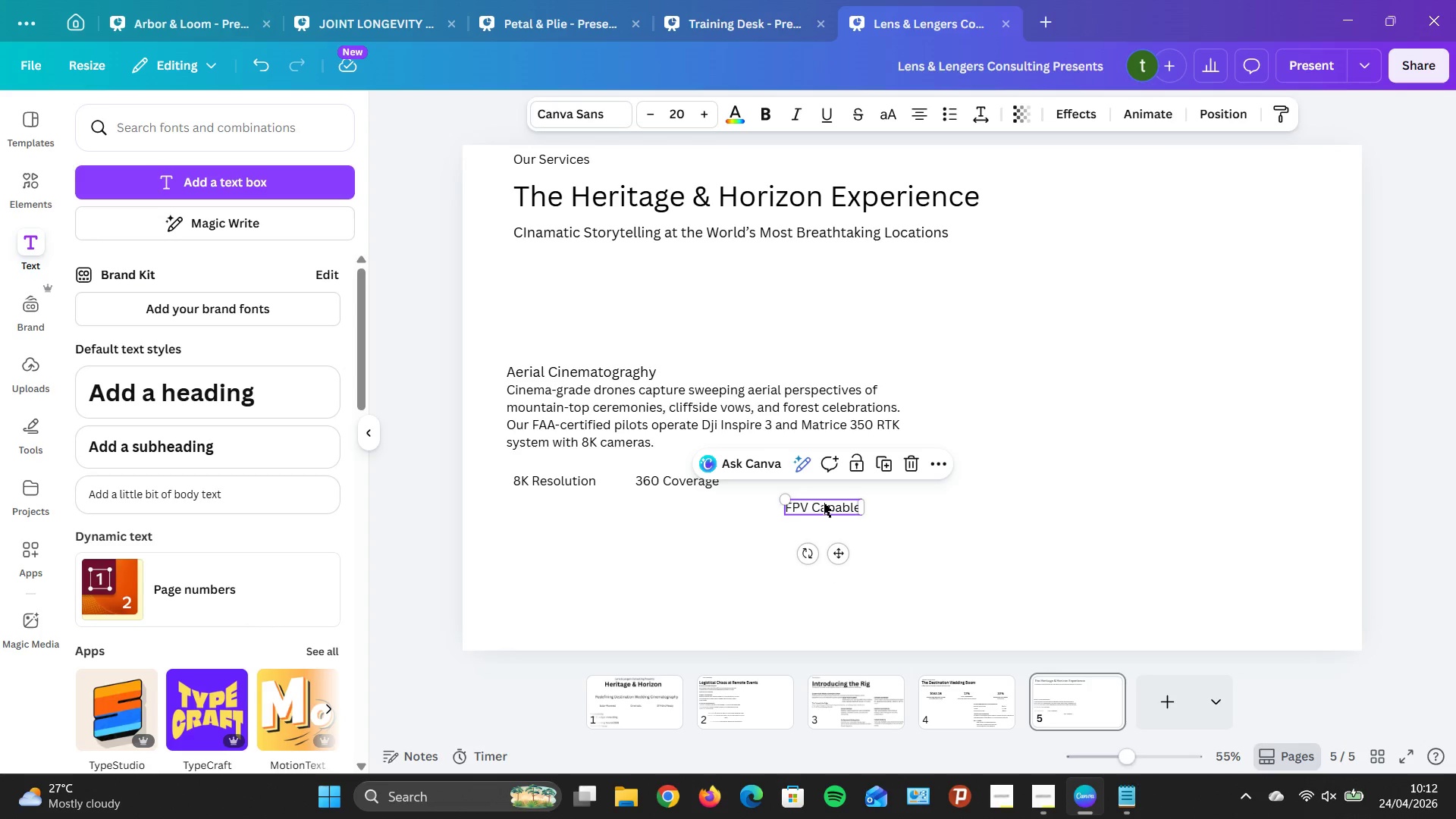 
left_click_drag(start_coordinate=[824, 503], to_coordinate=[818, 483])
 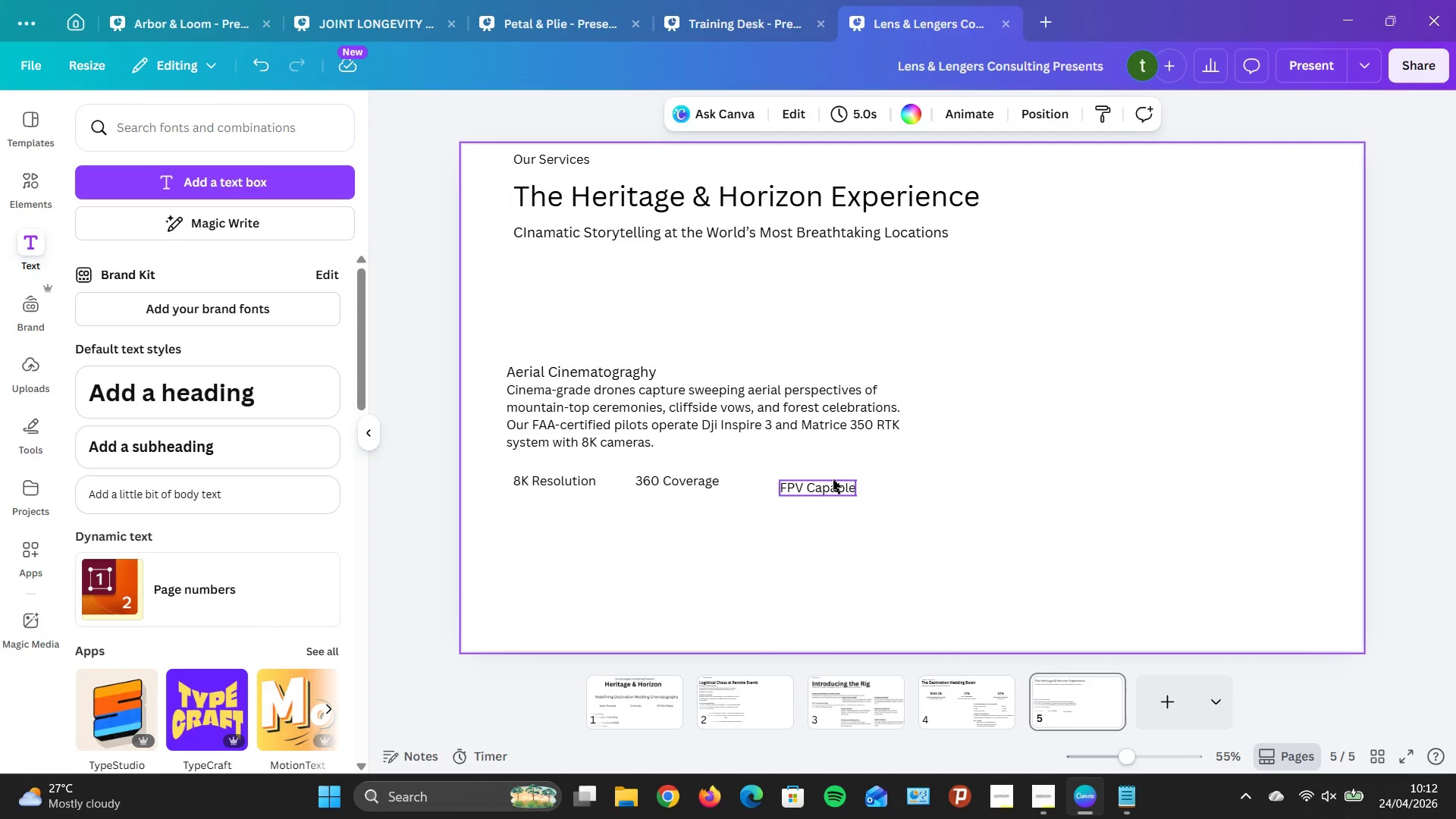 
left_click_drag(start_coordinate=[830, 480], to_coordinate=[833, 471])
 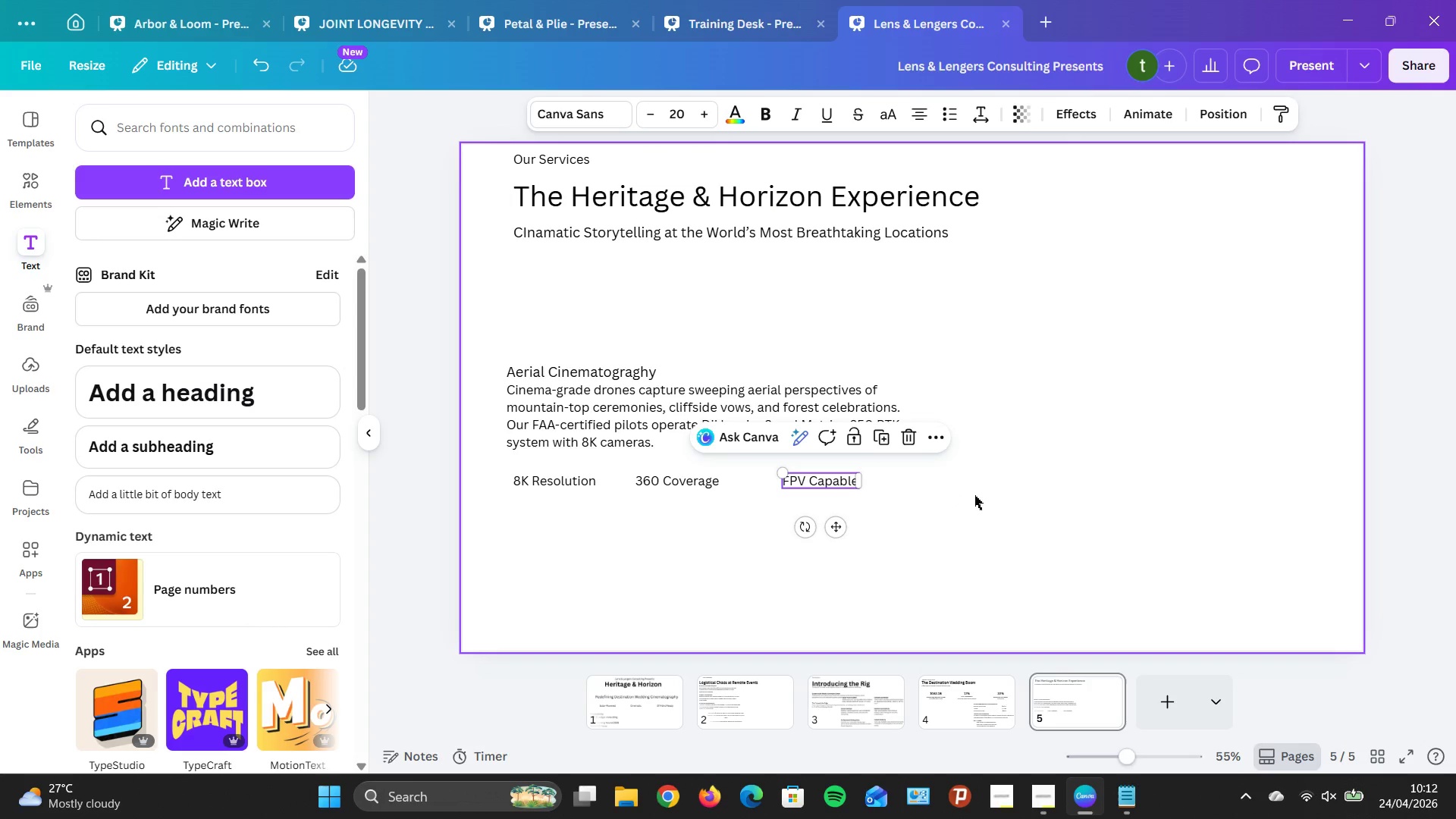 
left_click([986, 504])
 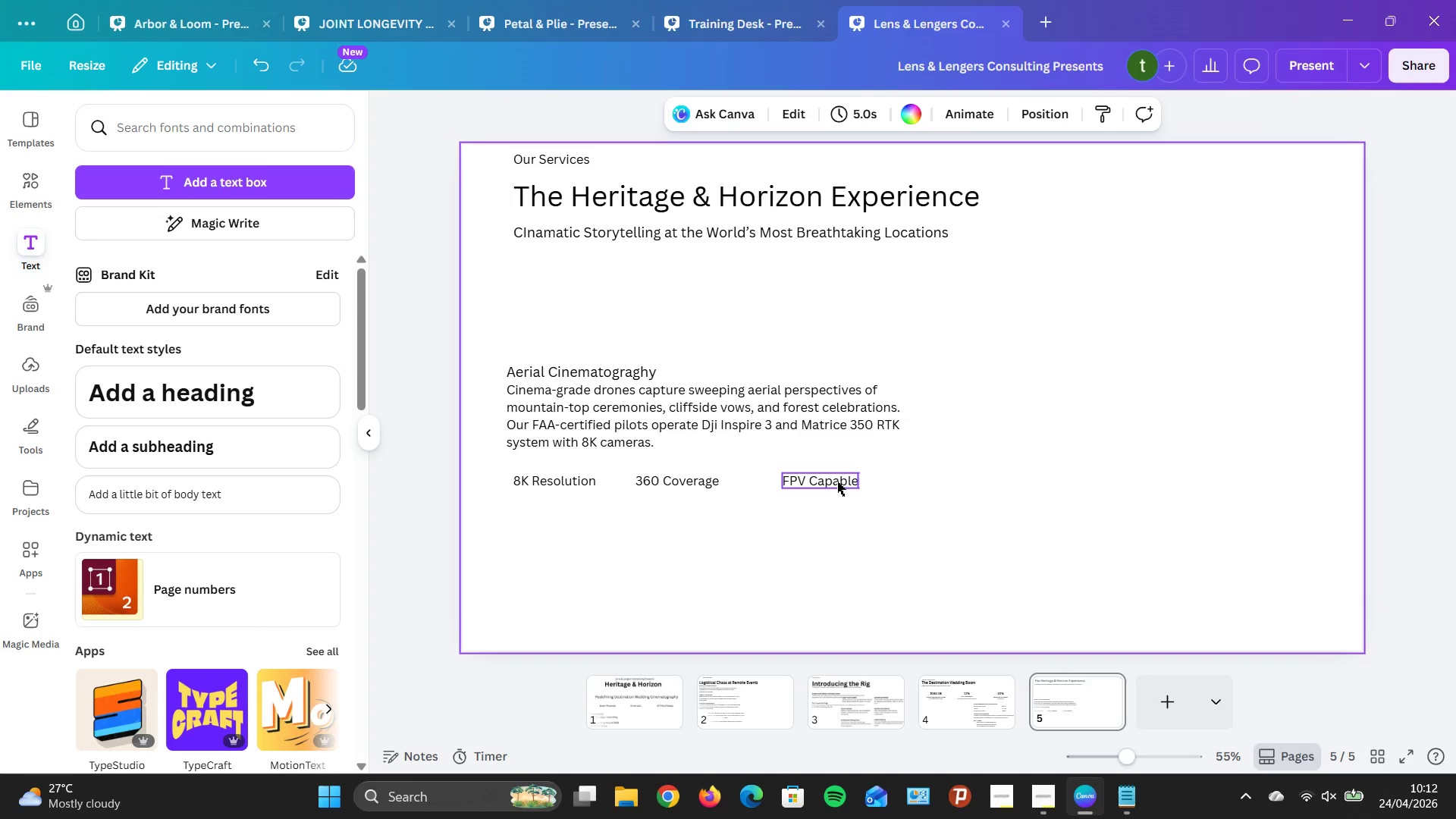 
left_click_drag(start_coordinate=[834, 481], to_coordinate=[822, 479])
 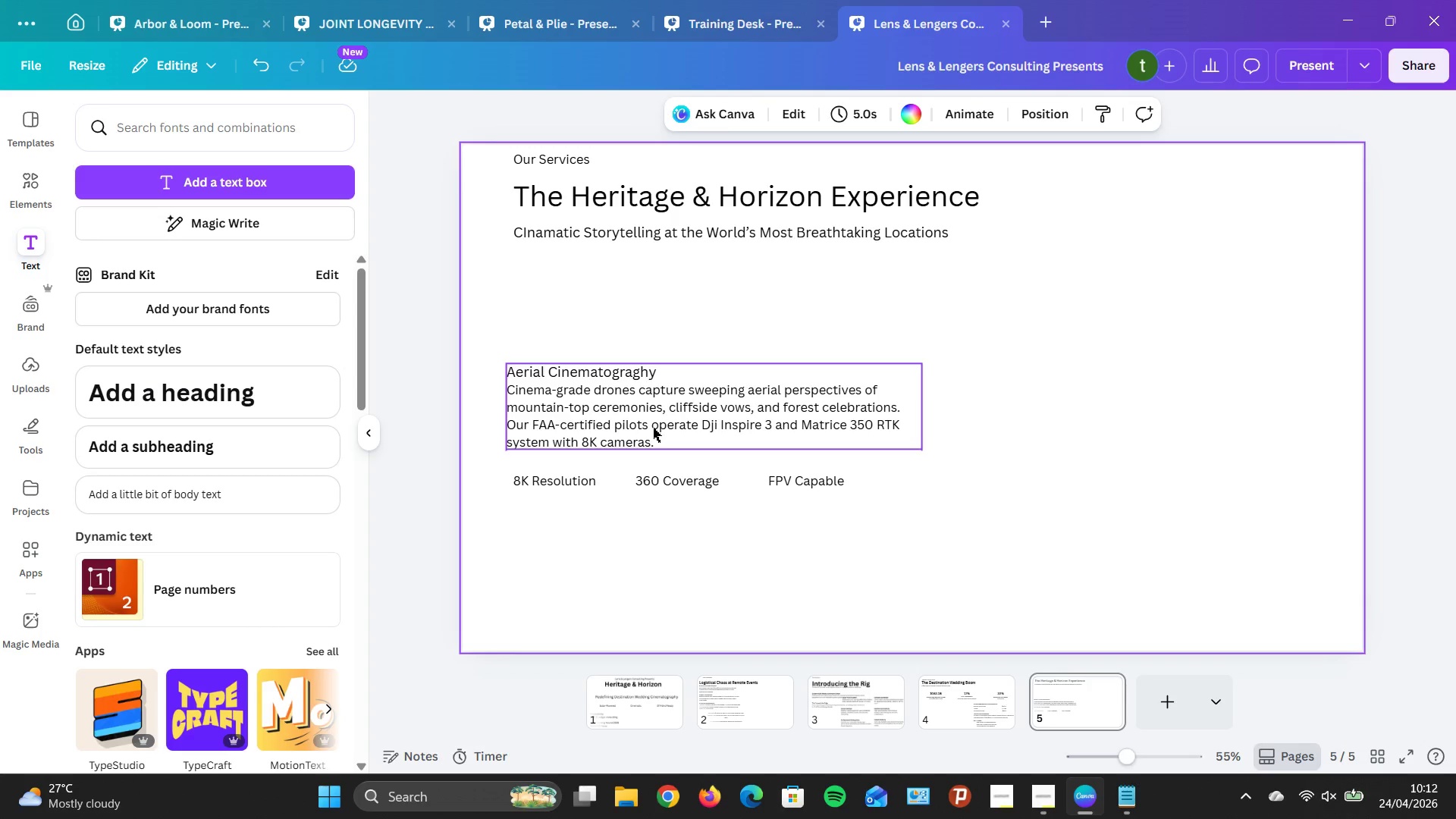 
wait(10.47)
 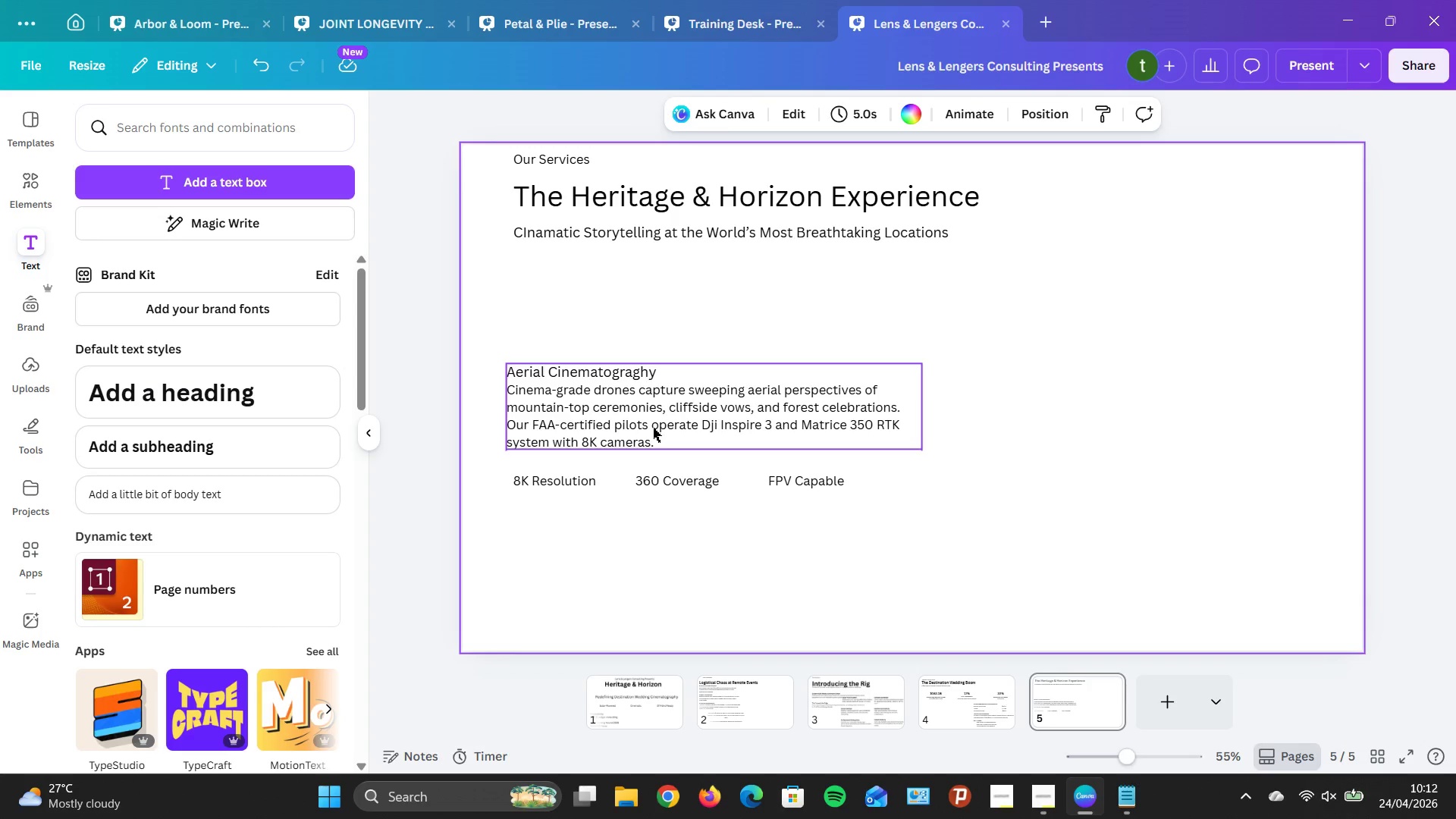 
left_click_drag(start_coordinate=[926, 457], to_coordinate=[657, 588])
 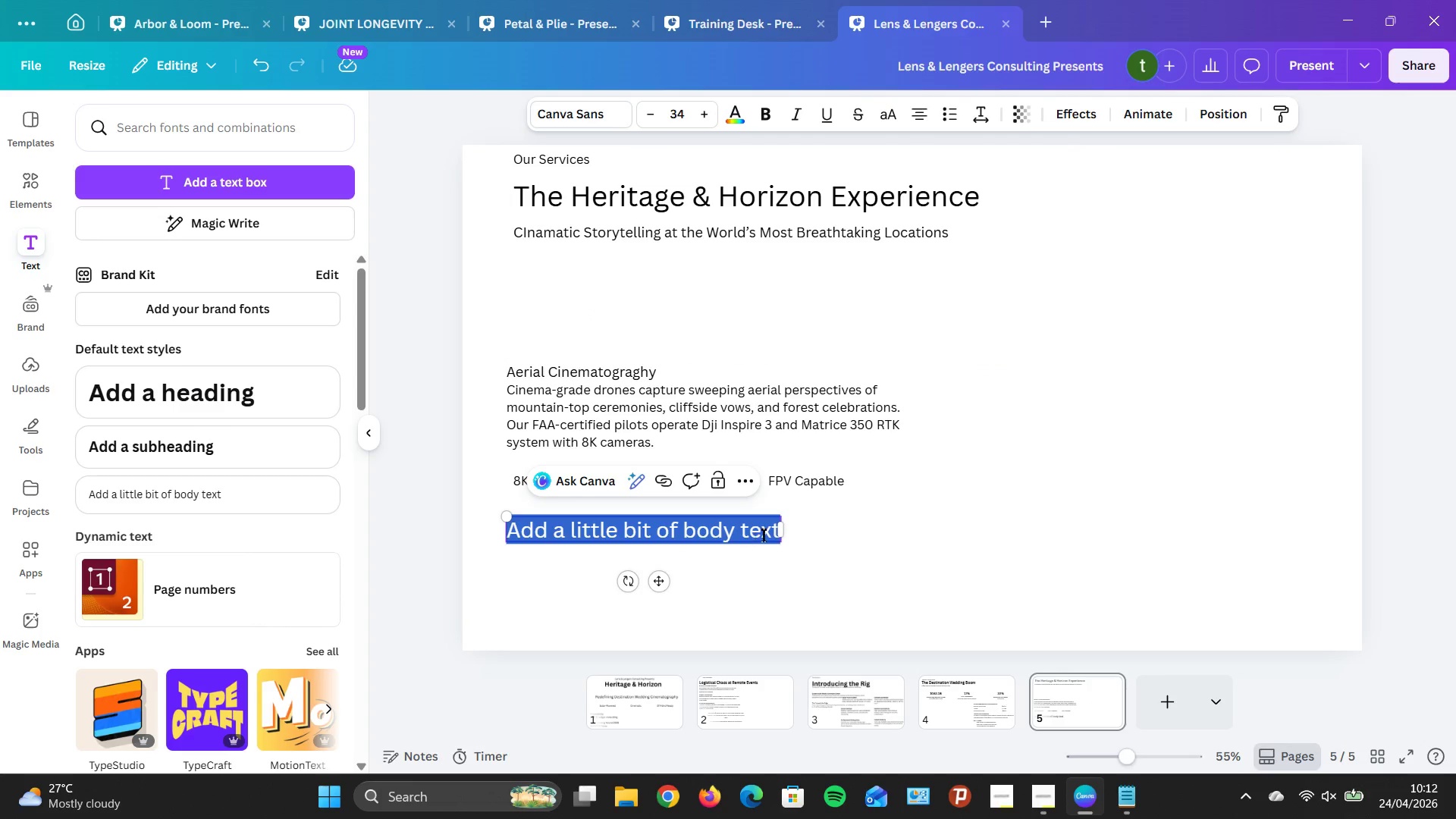 
left_click([774, 530])
 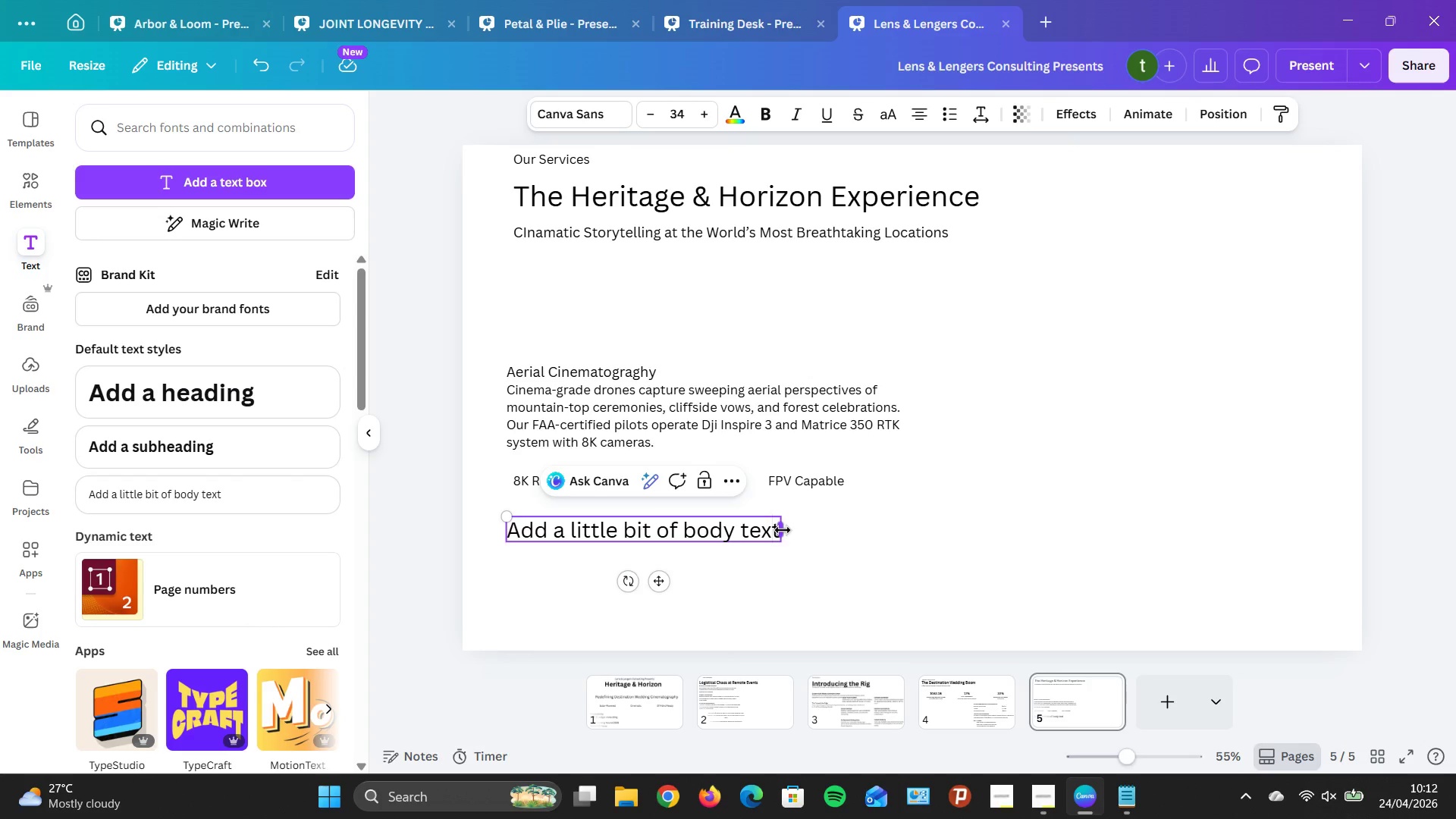 
key(ArrowRight)
 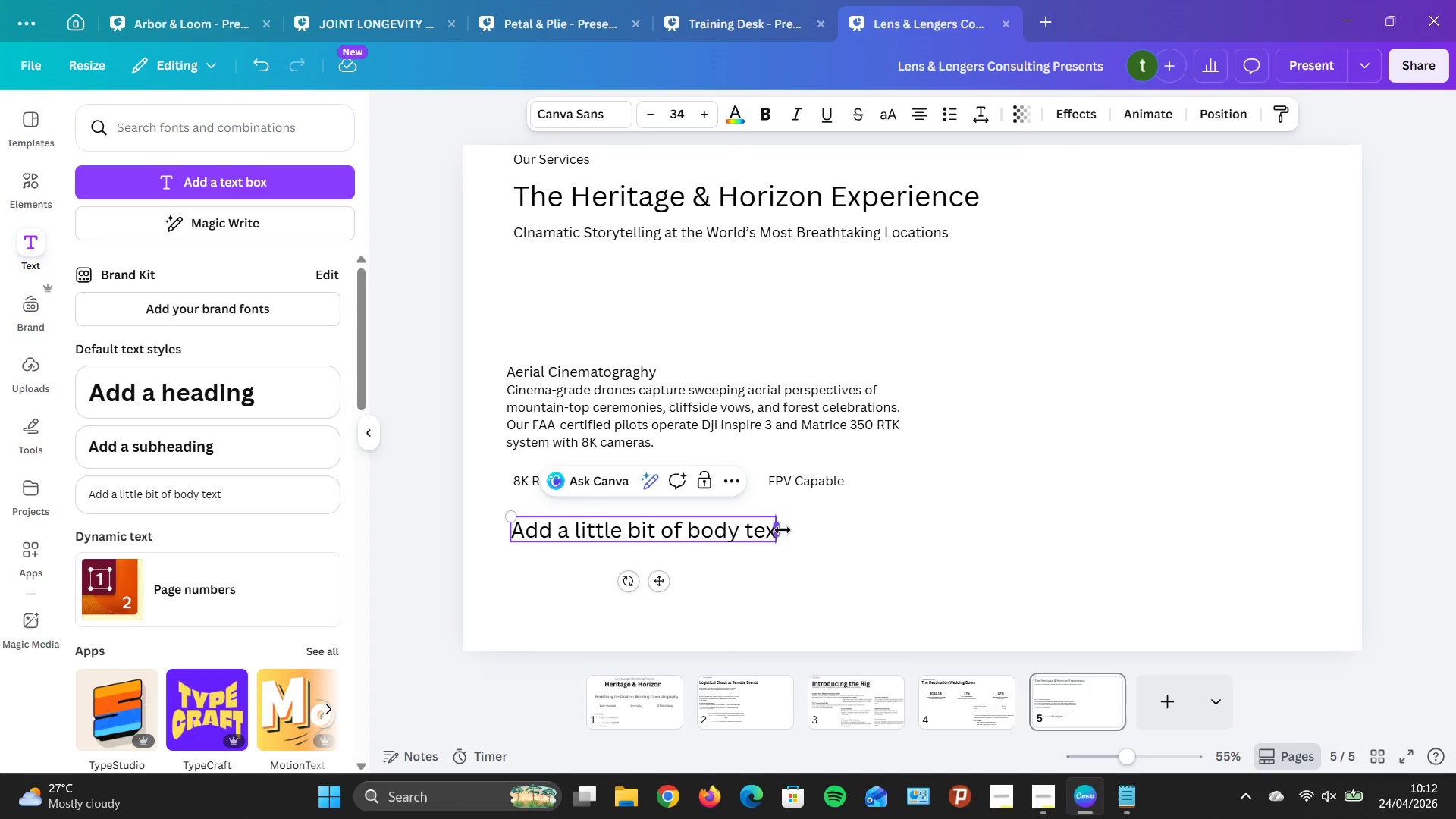 
hold_key(key=Backspace, duration=0.97)
 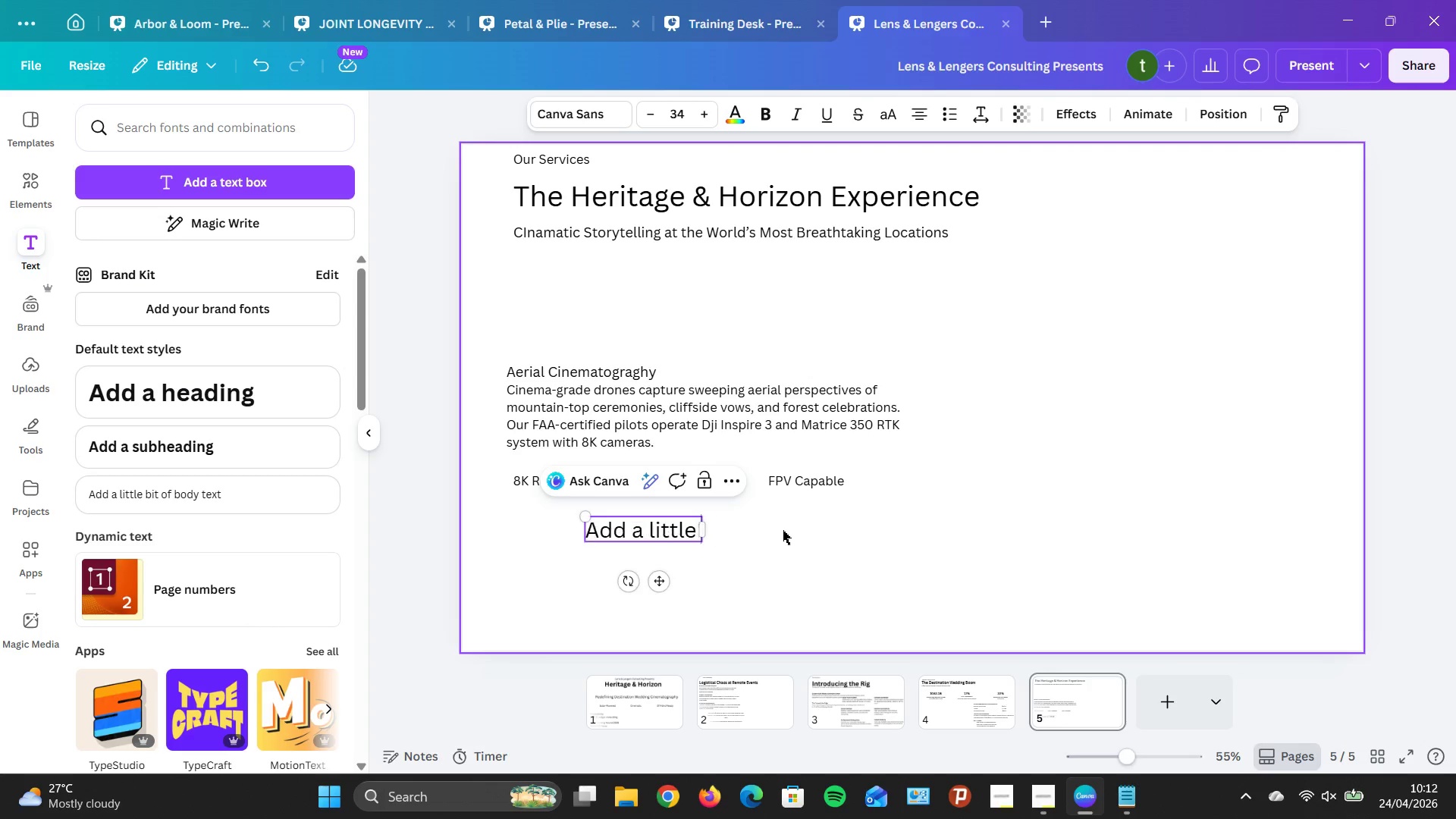 
key(Backspace)
 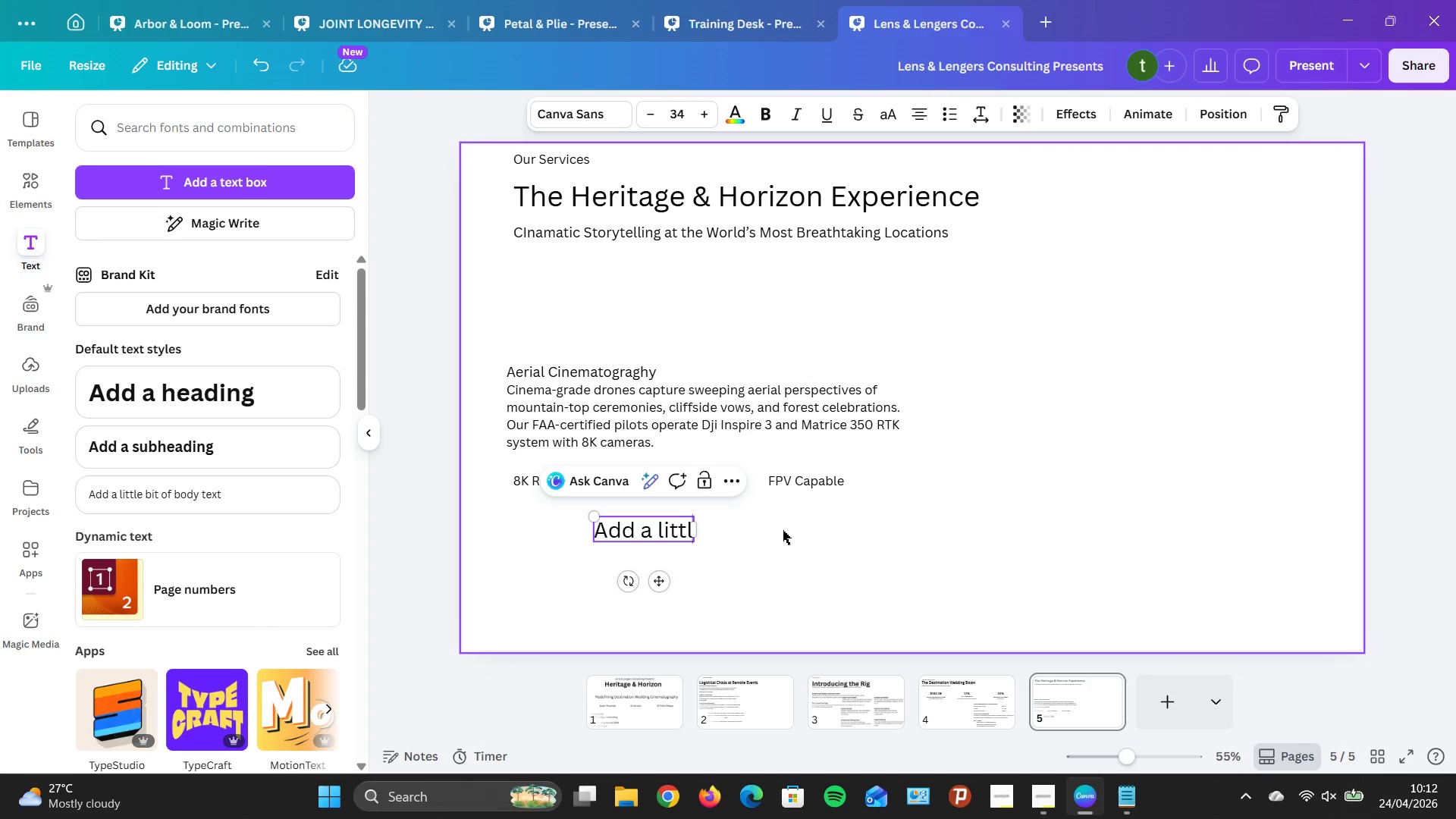 
key(Backspace)
 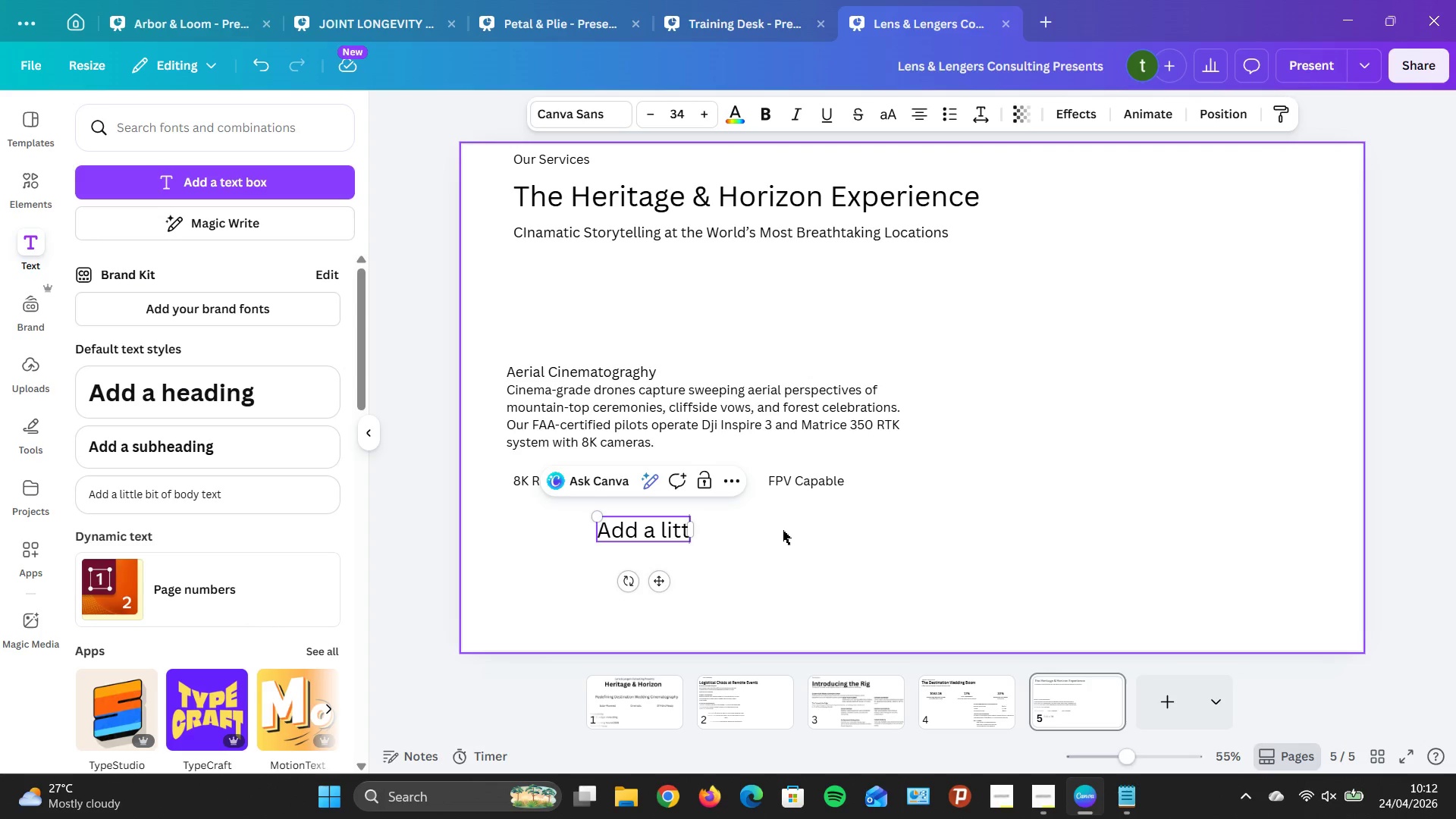 
key(Backspace)
 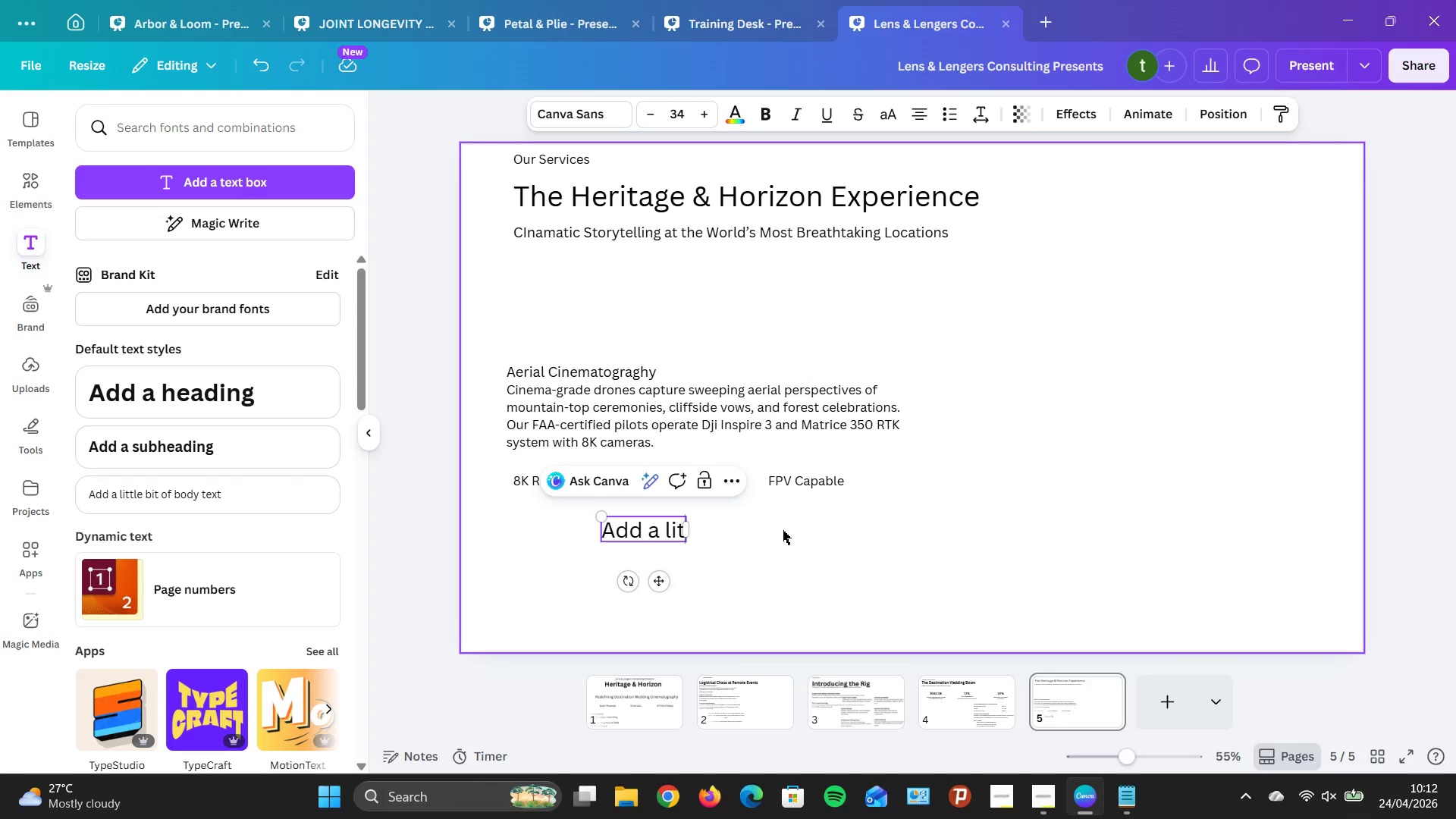 
key(Backspace)
 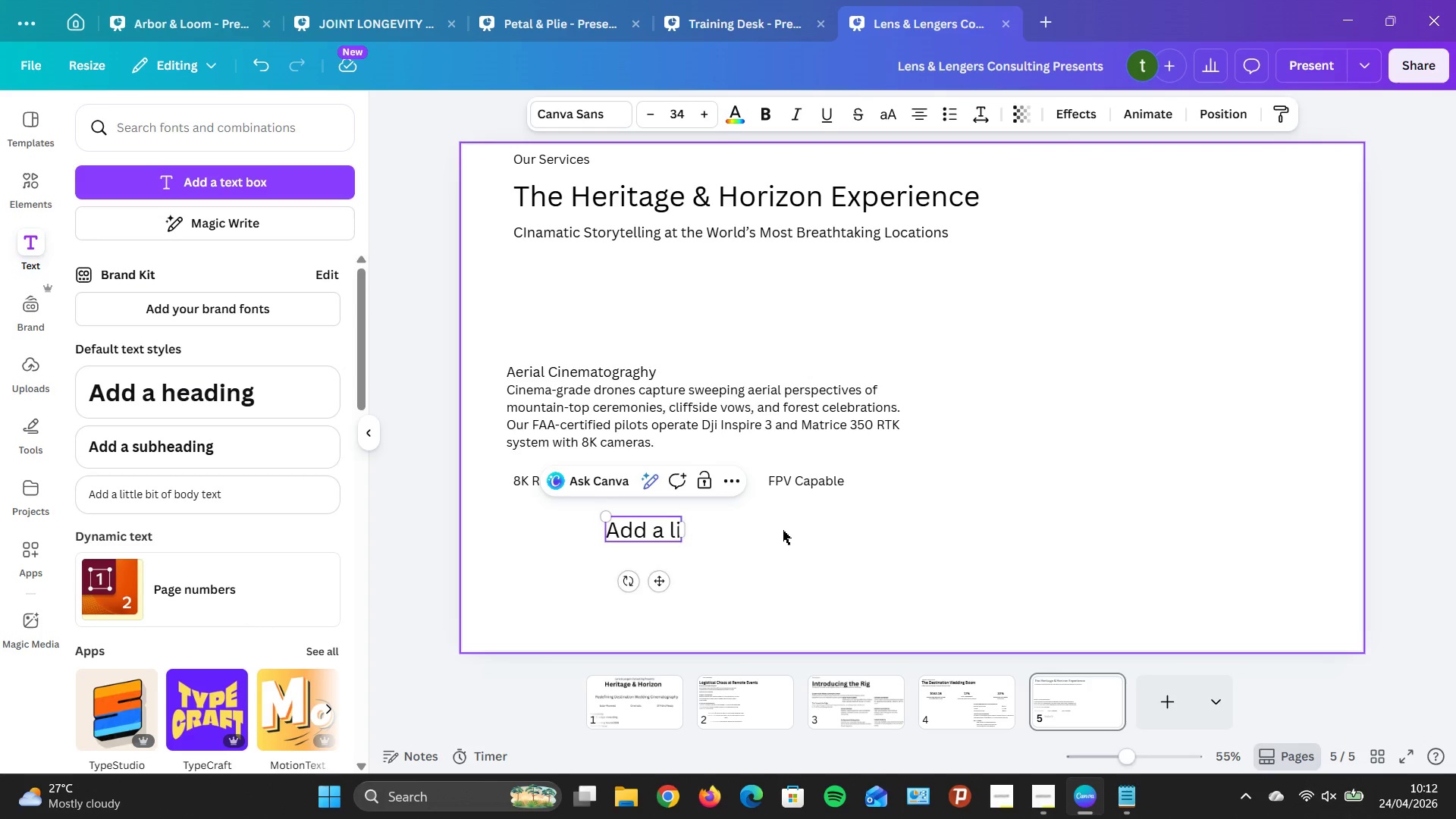 
key(Backspace)
 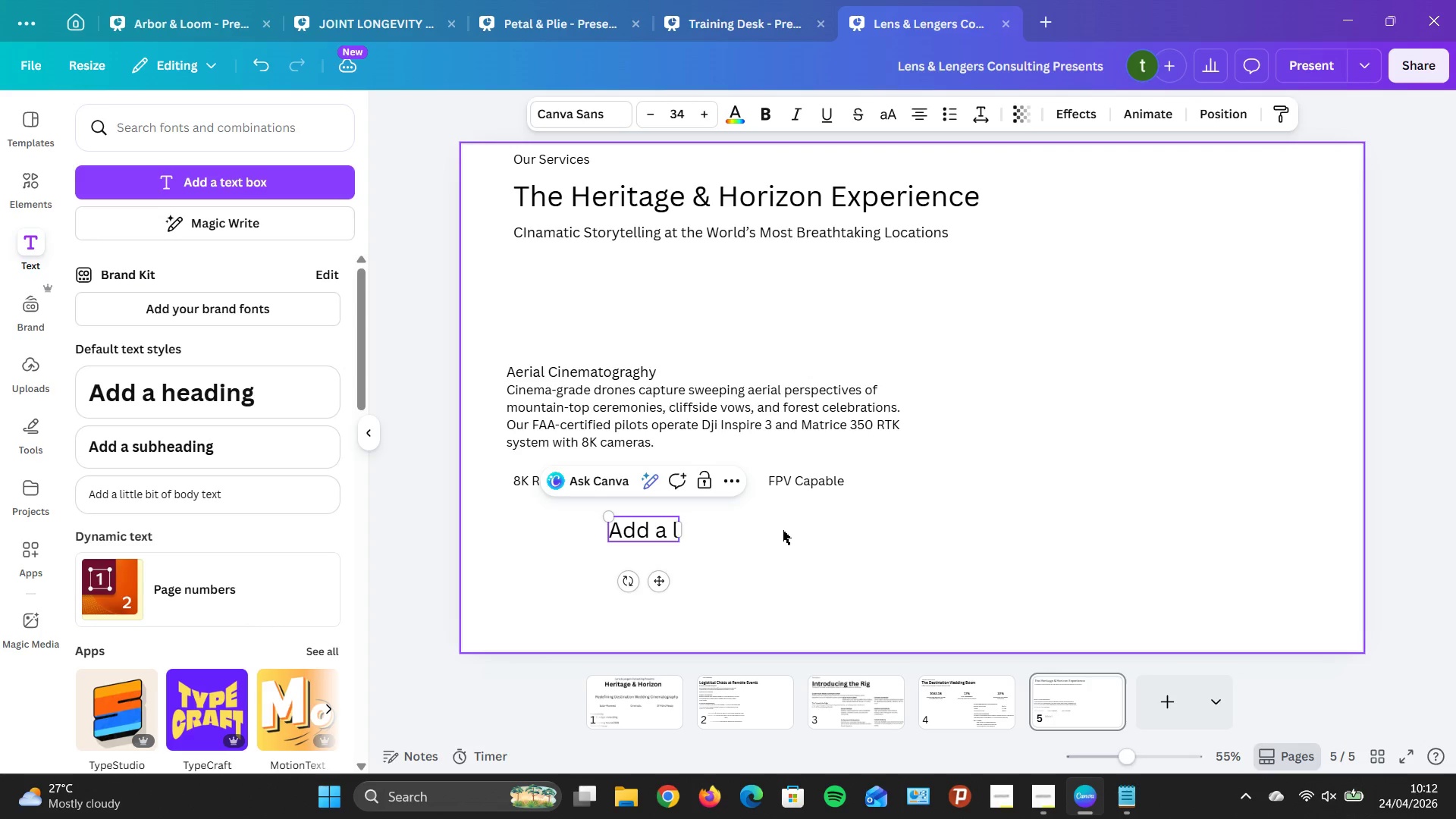 
key(Backspace)
 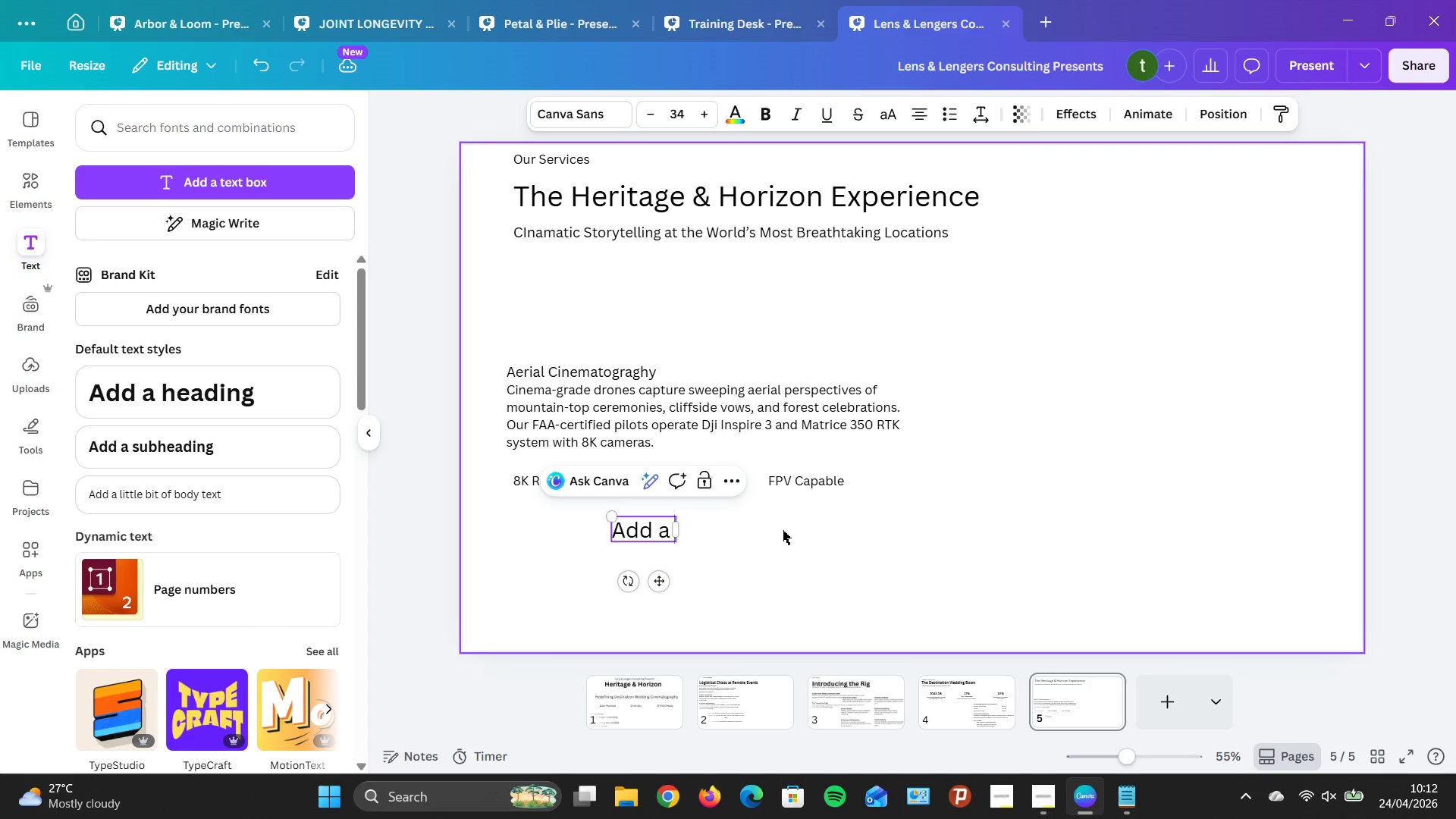 
key(Backspace)
 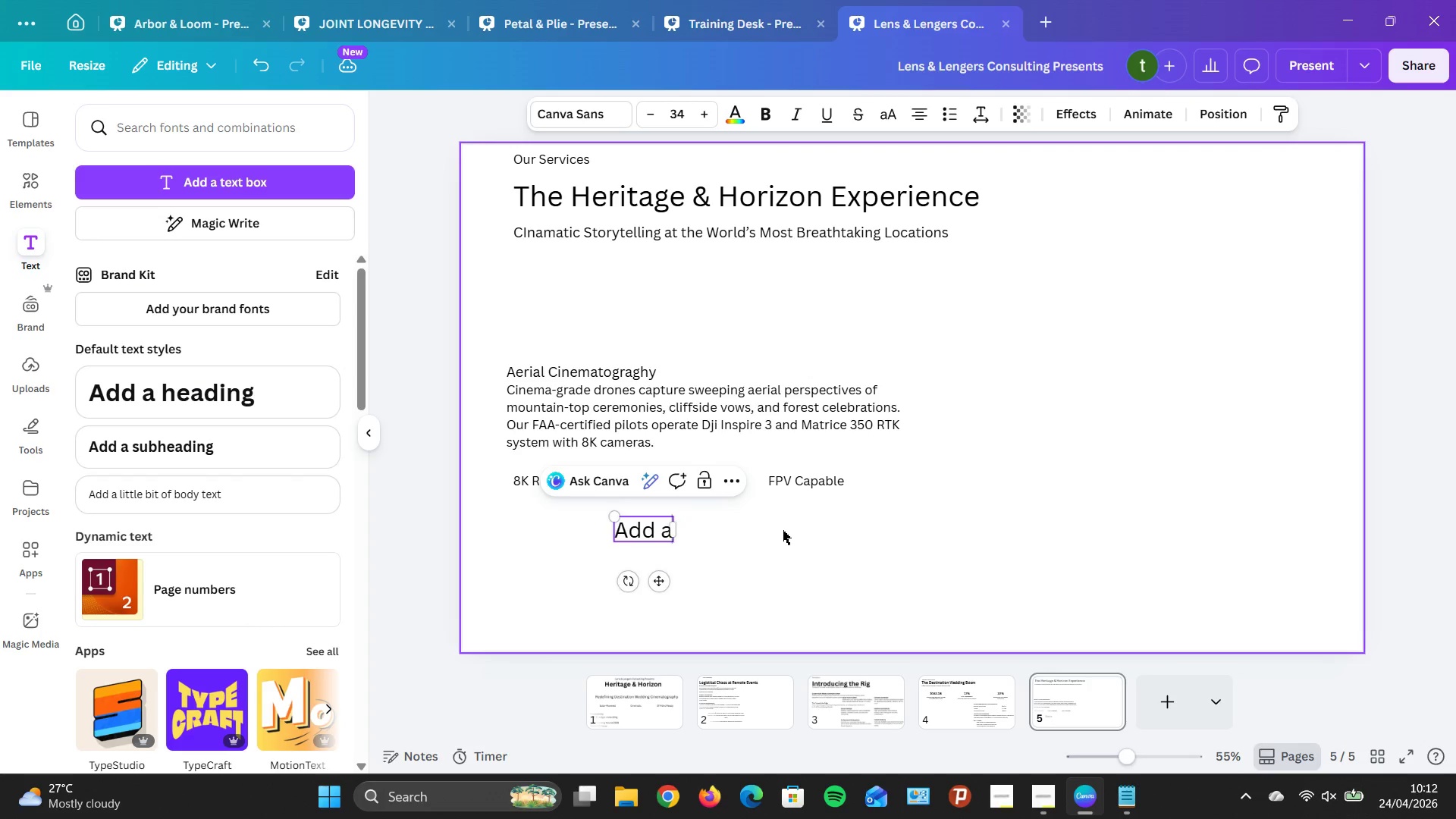 
key(Backspace)
 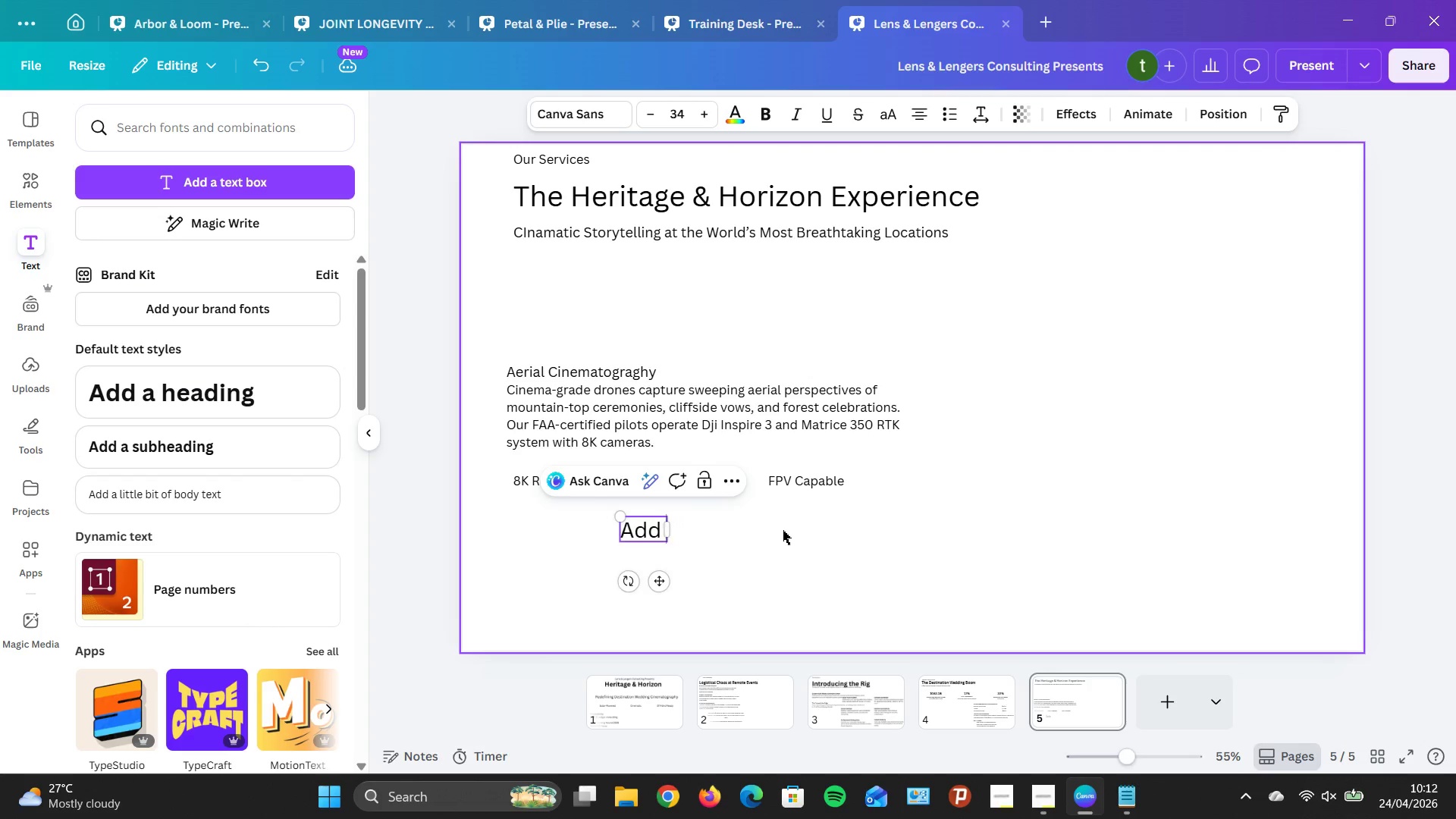 
key(Backspace)
 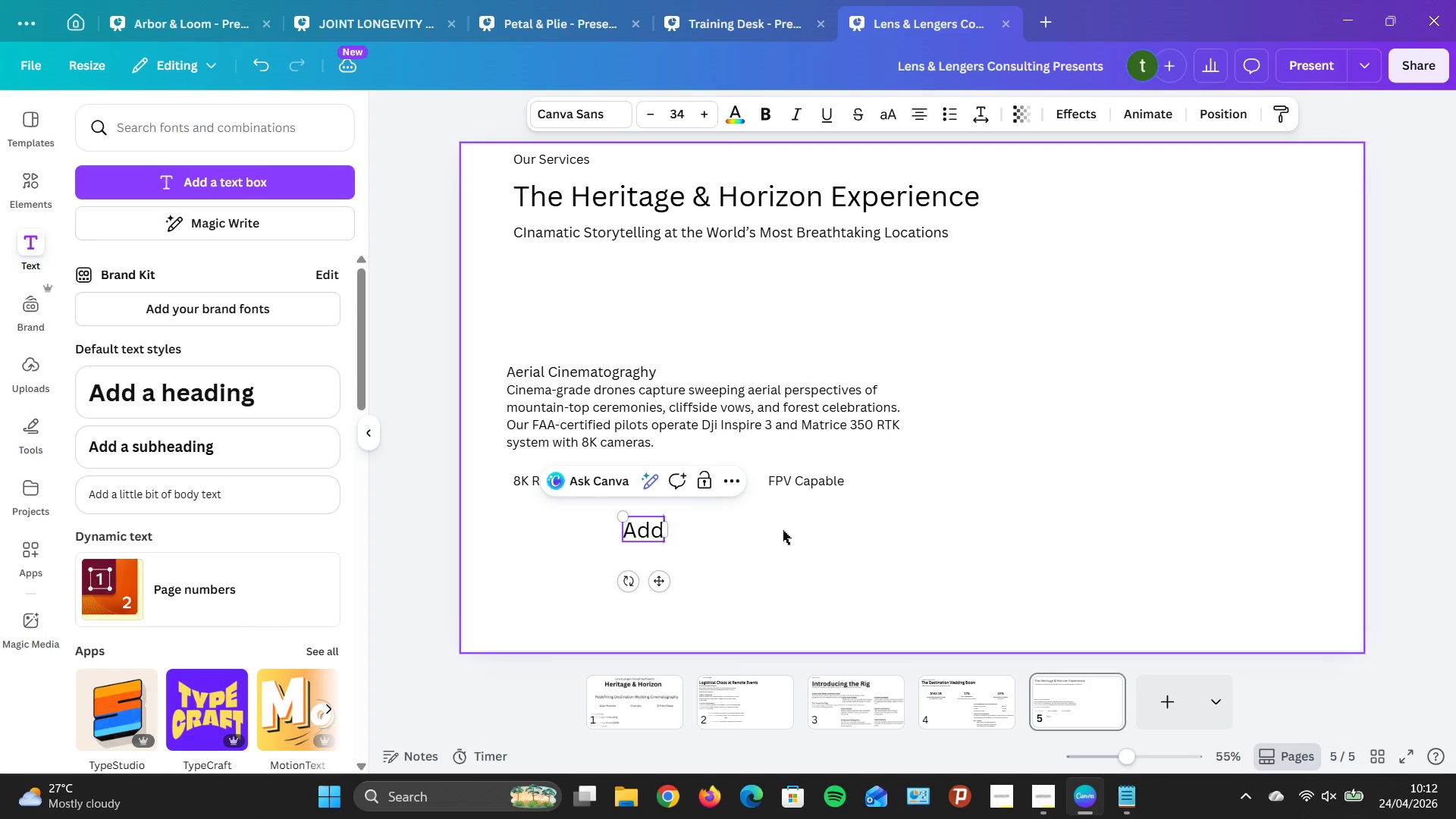 
key(Backspace)
 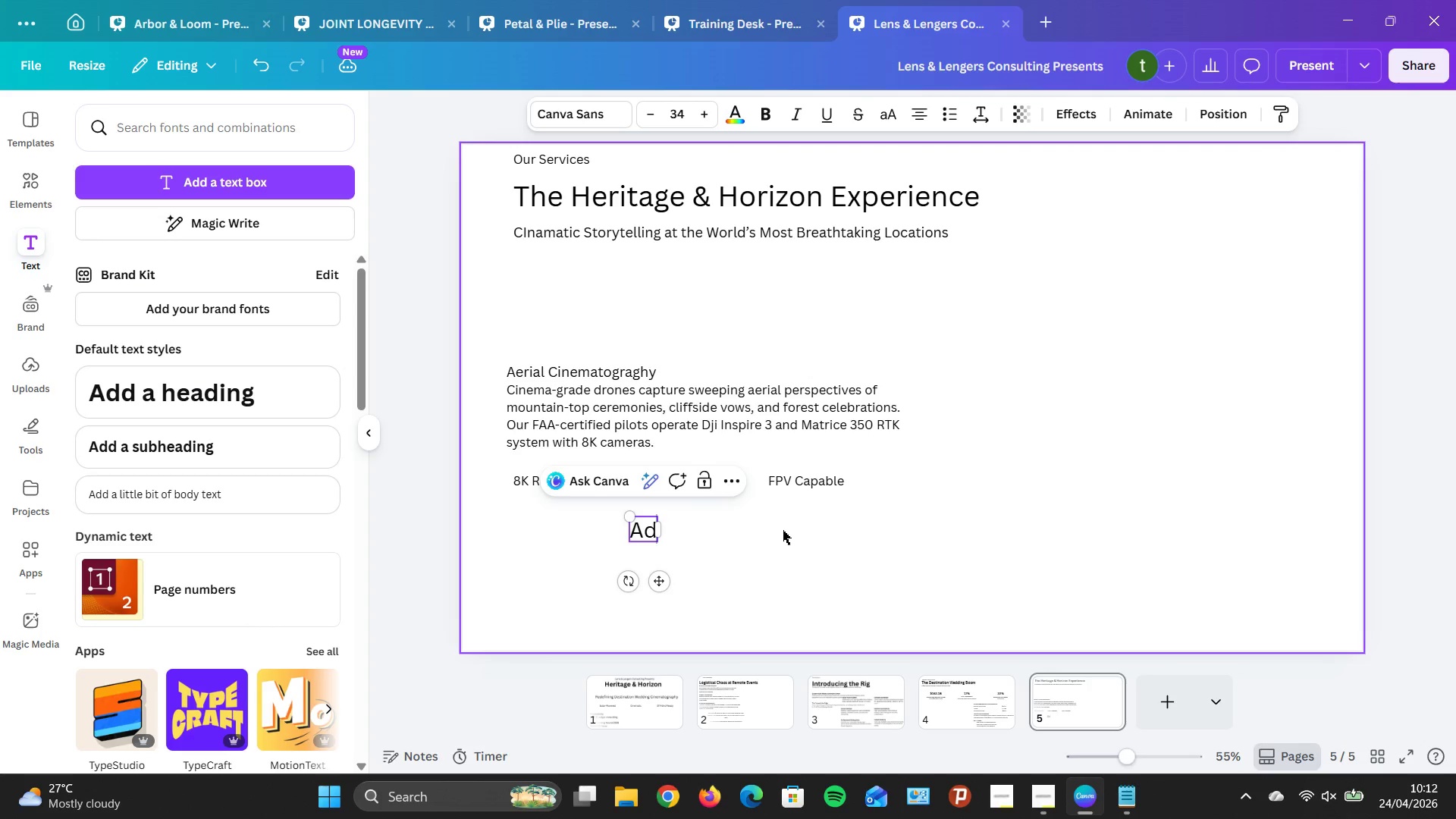 
key(Backspace)
 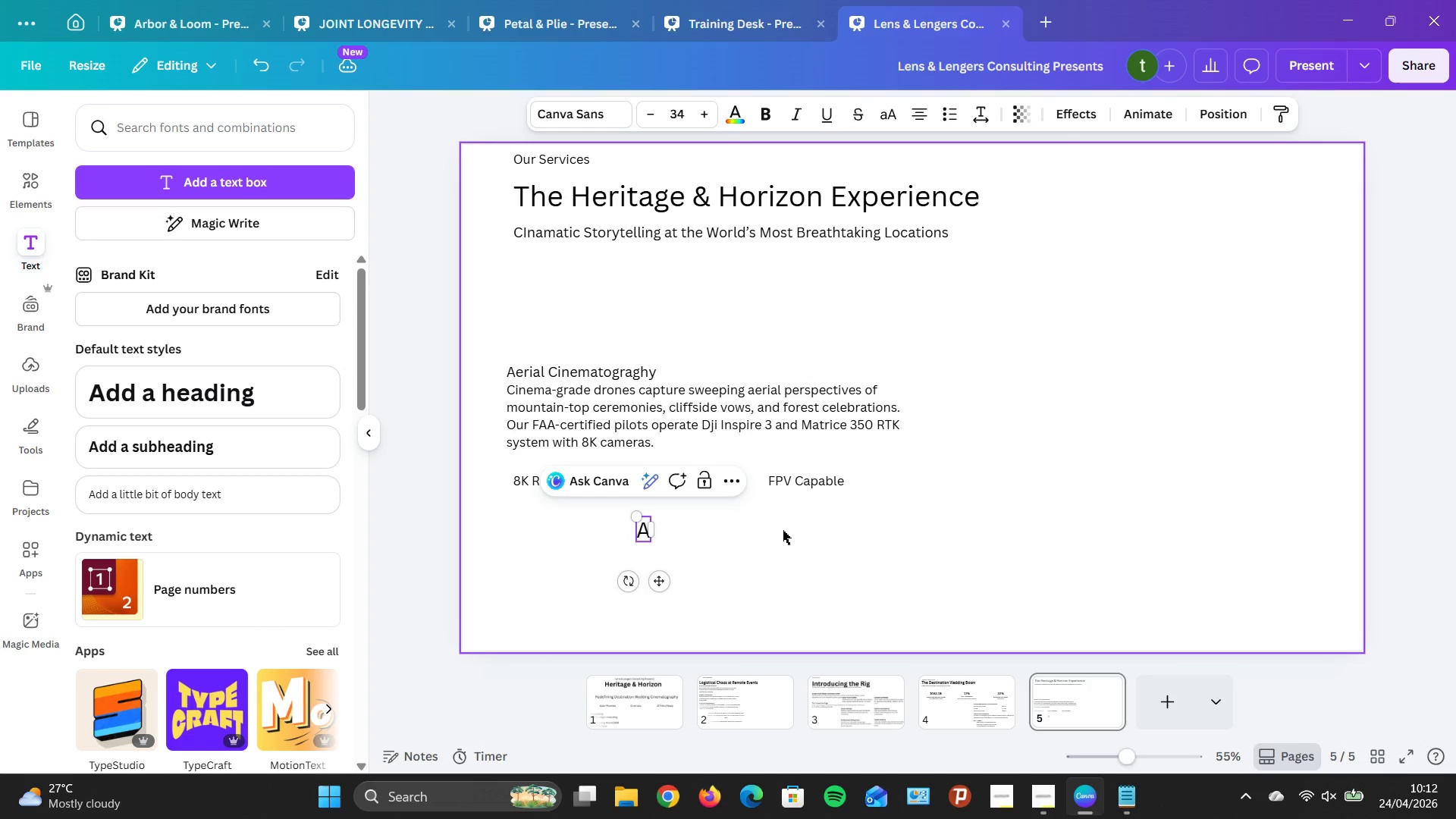 
key(Backspace)
 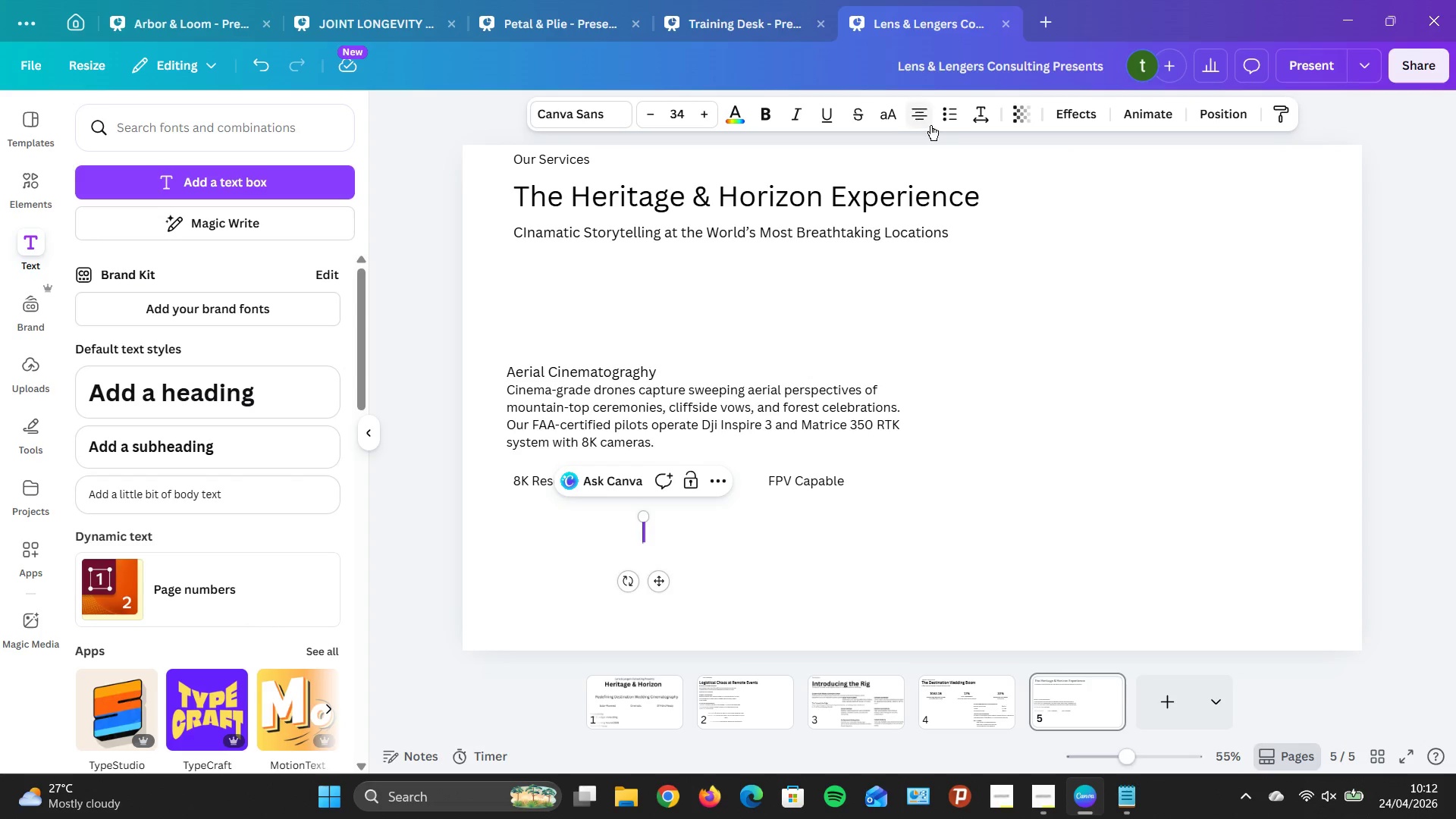 
left_click([924, 118])
 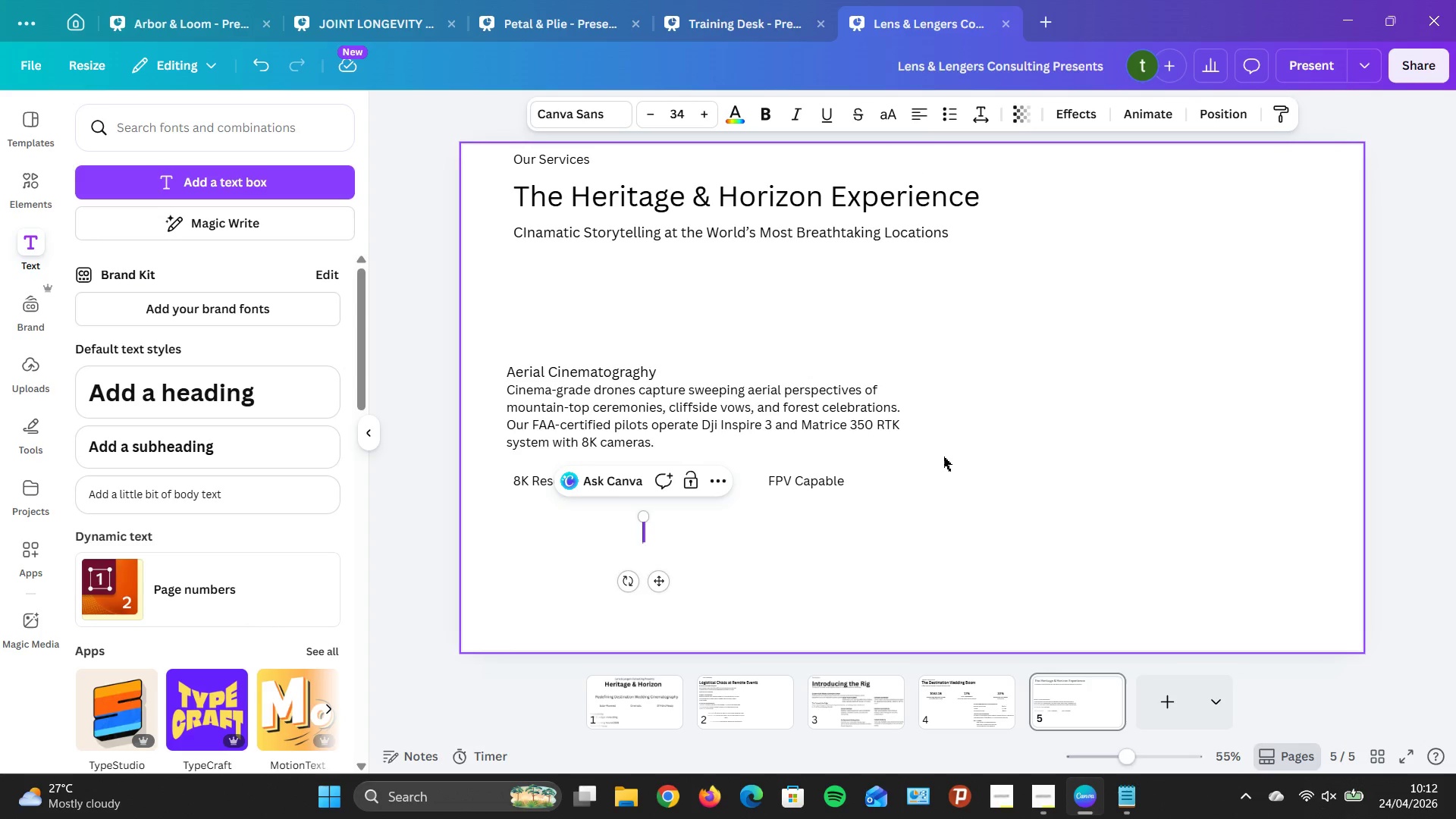 
type(The Same )
key(Backspace)
type(-)
 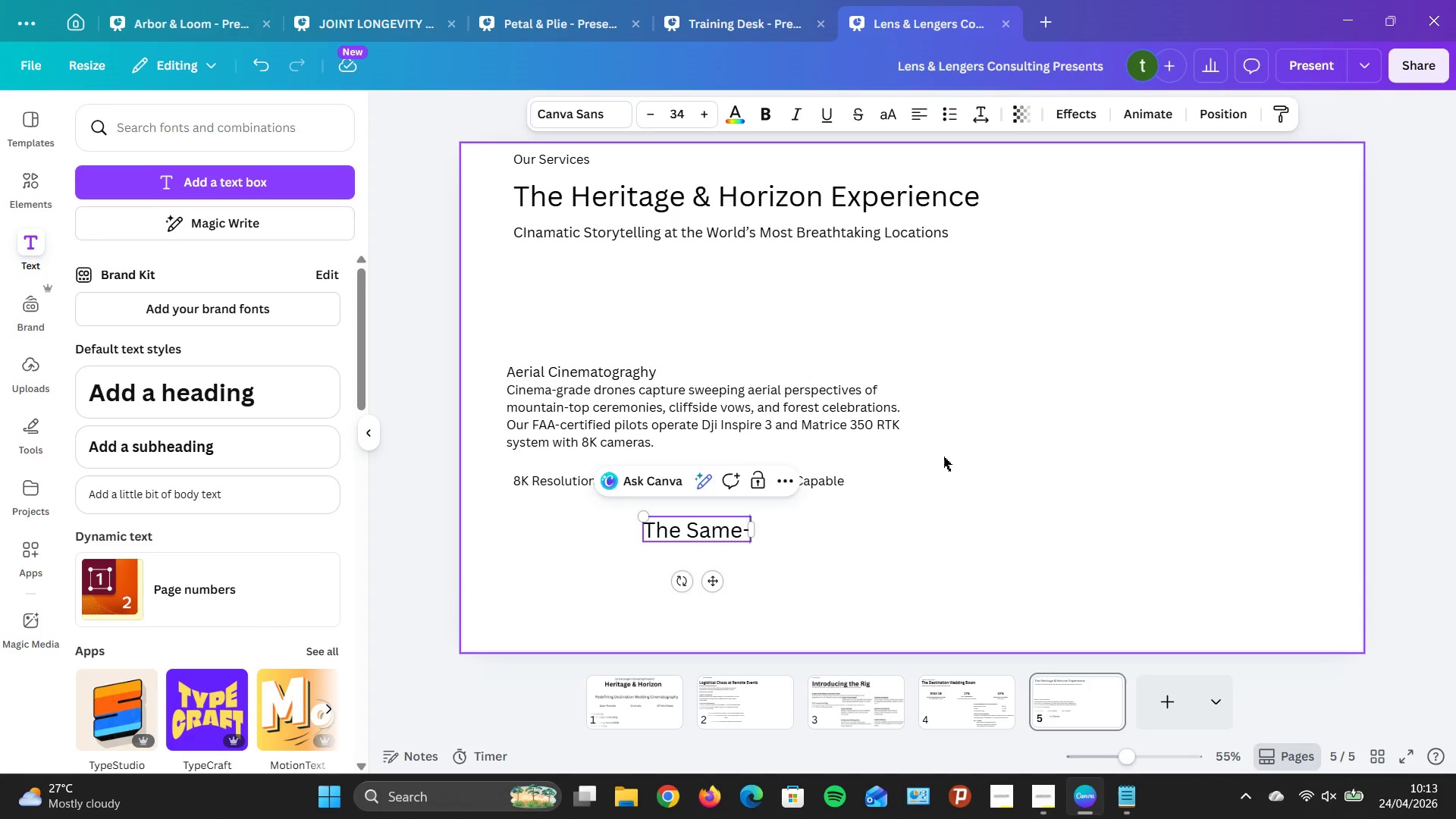 
wait(7.59)
 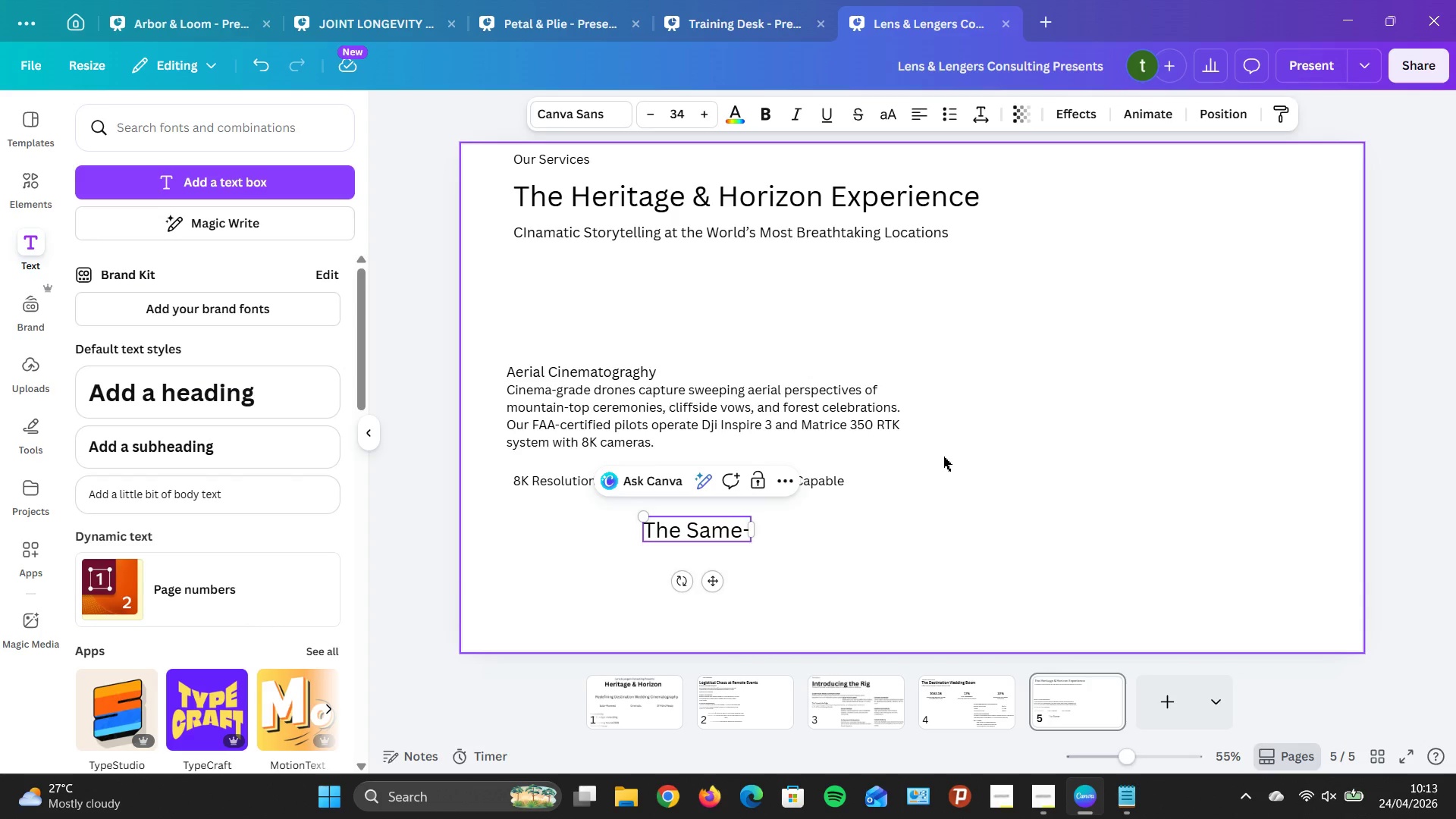 
type(Day Advant)
 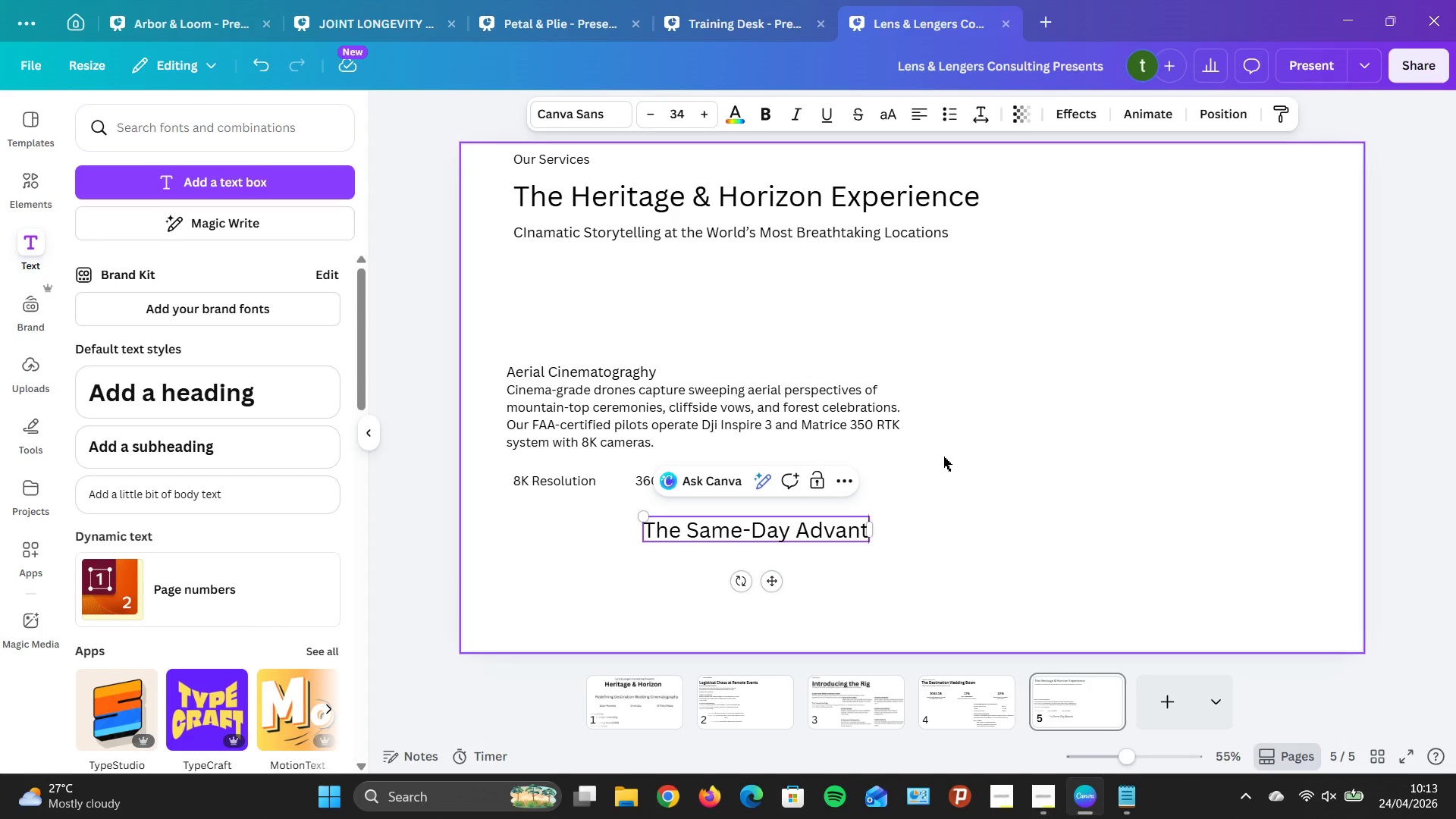 
type(age)
 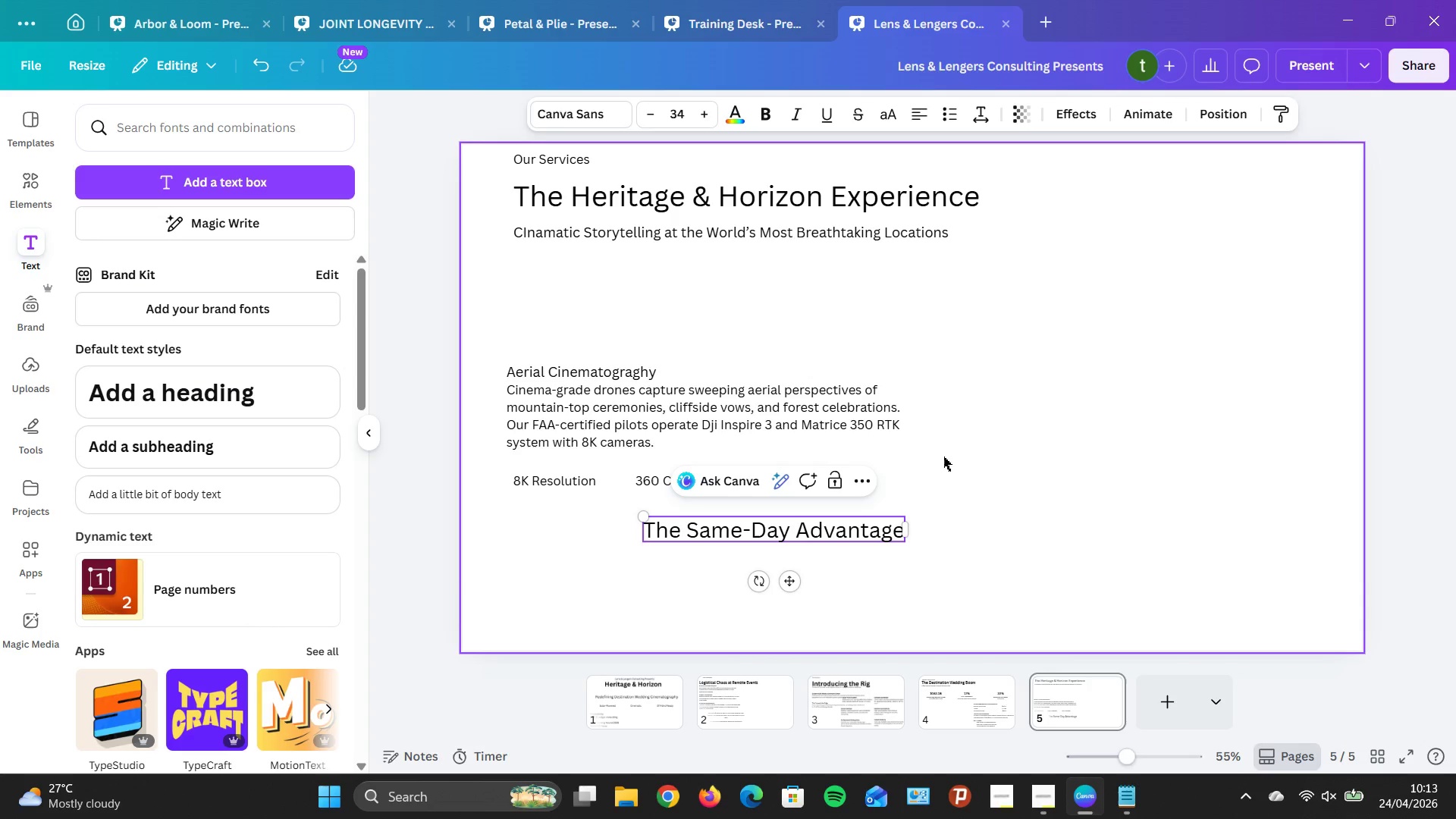 
wait(10.8)
 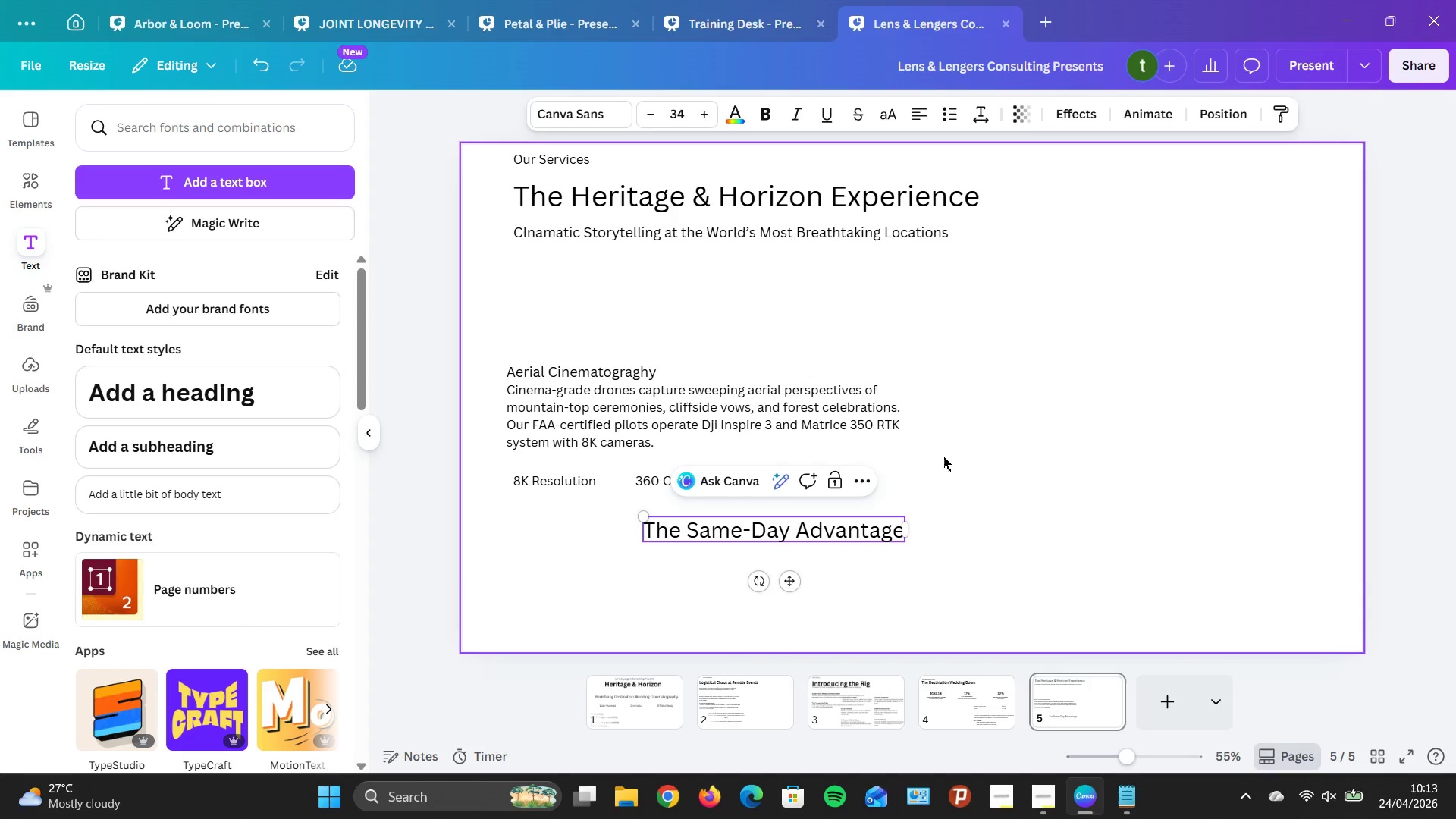 
key(Enter)
 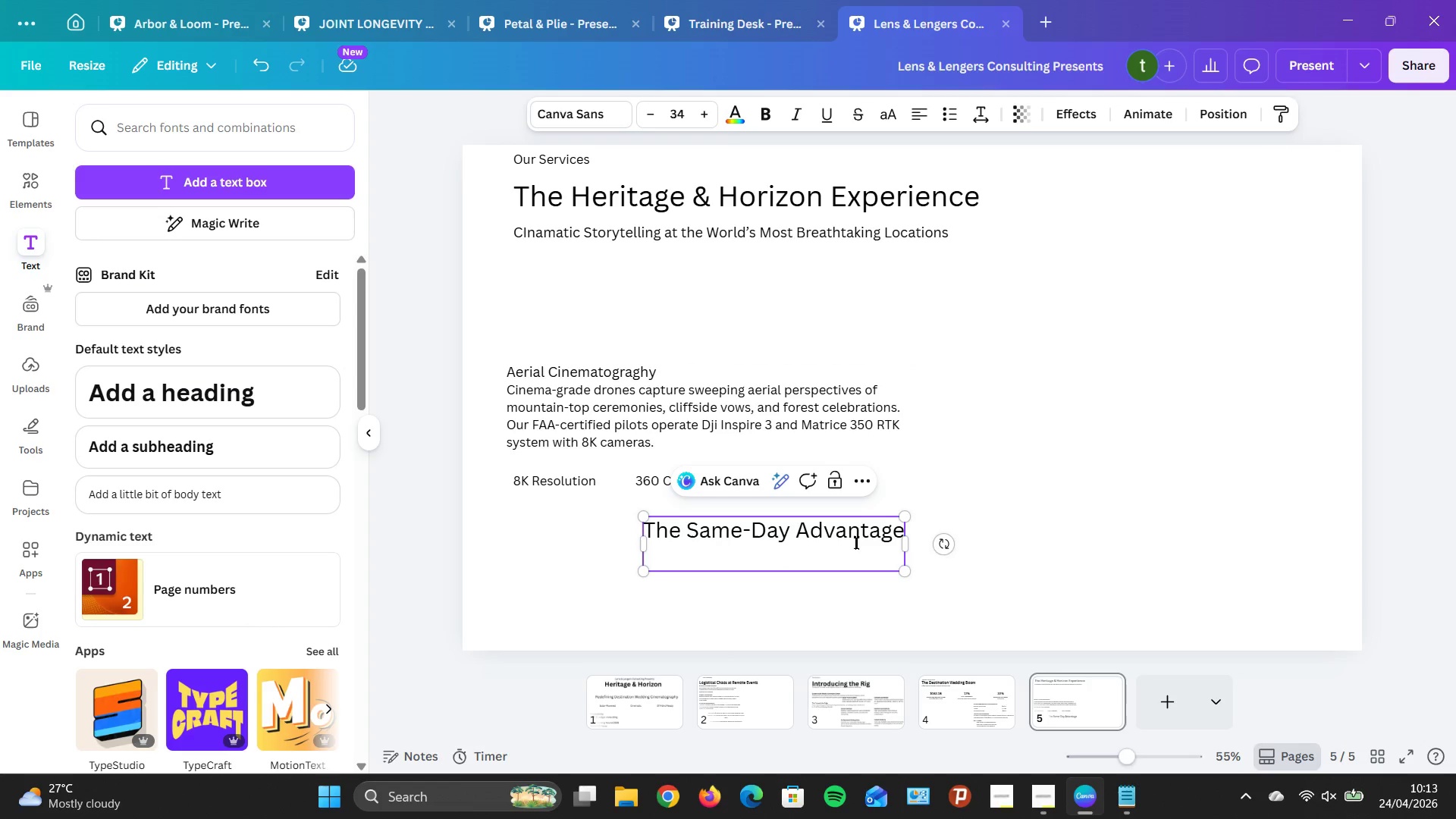 
type(While compitio)
key(Backspace)
type(tors take 4-8, we e=)
key(Backspace)
key(Backspace)
type(diliveredited high)
 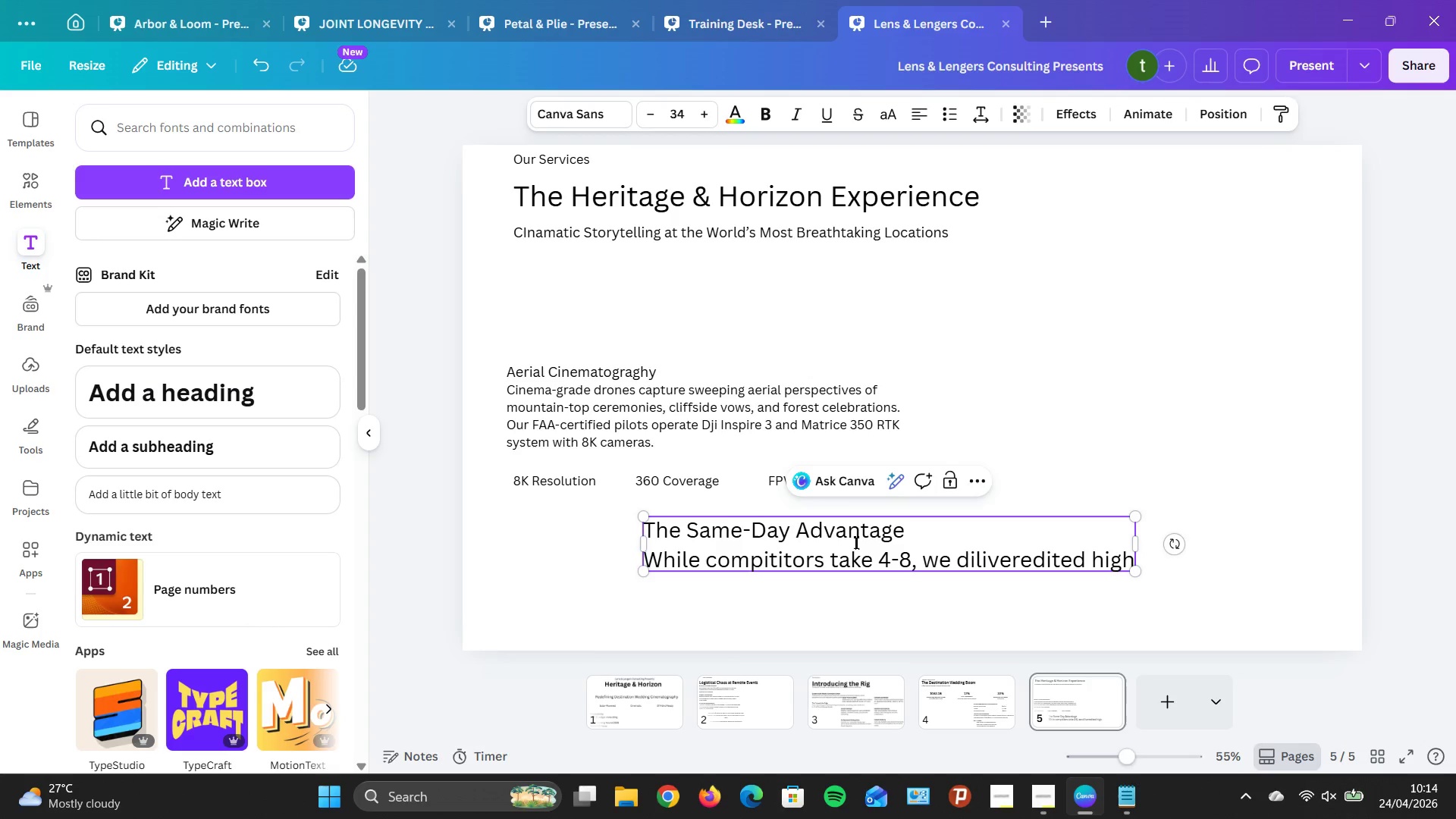 
wait(13.39)
 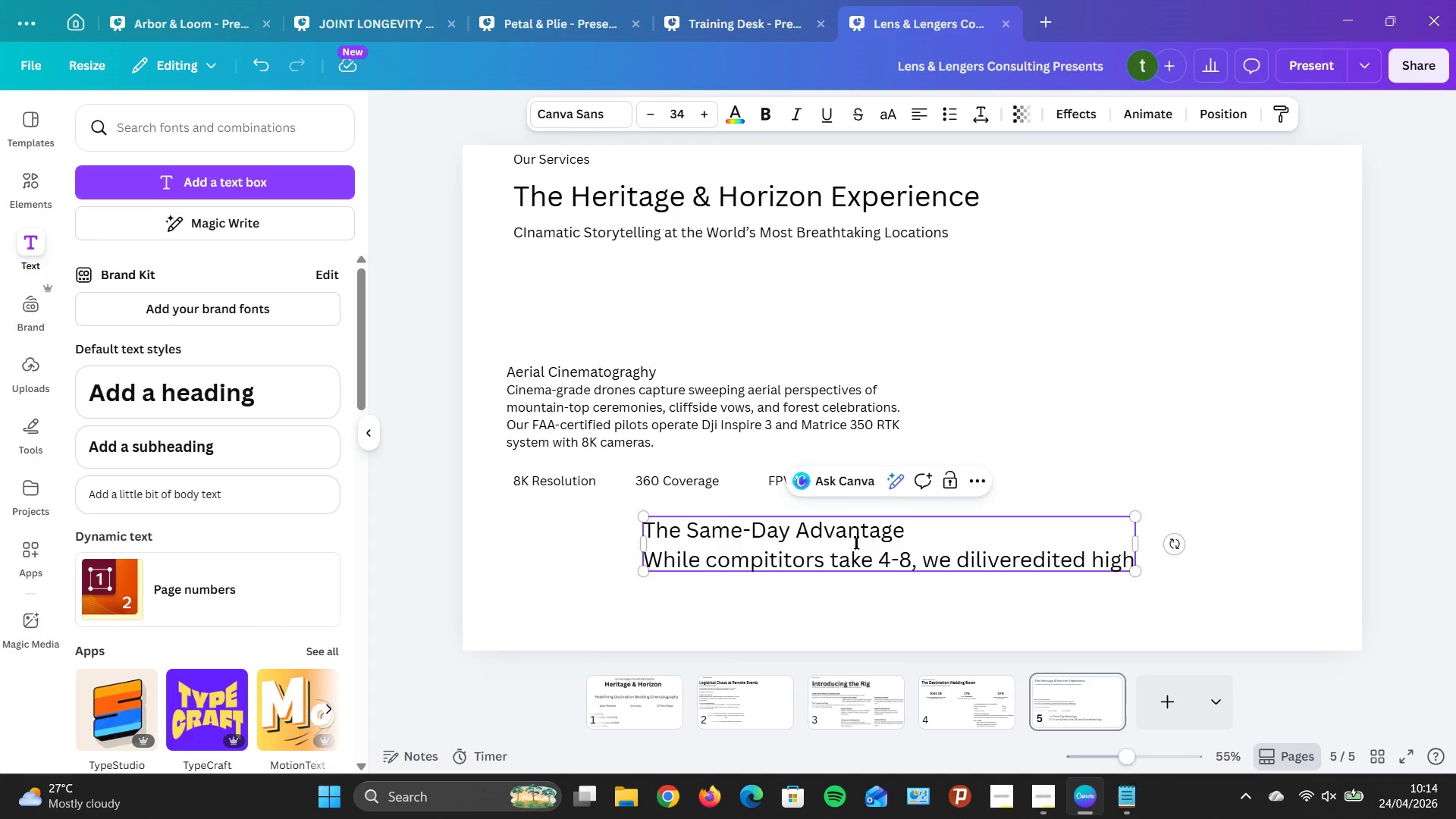 
key(Space)
 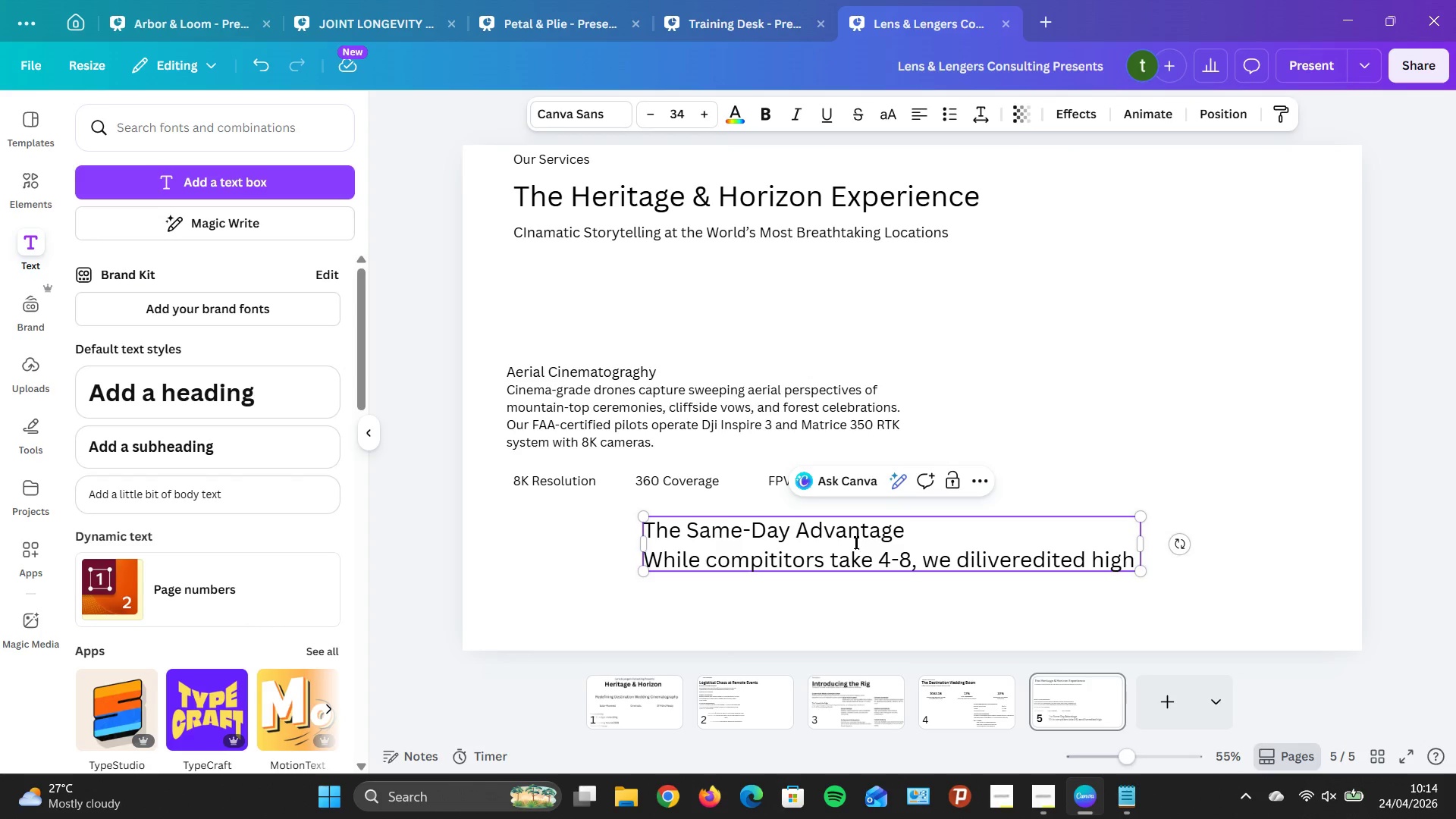 
key(Backspace)
type(light )
 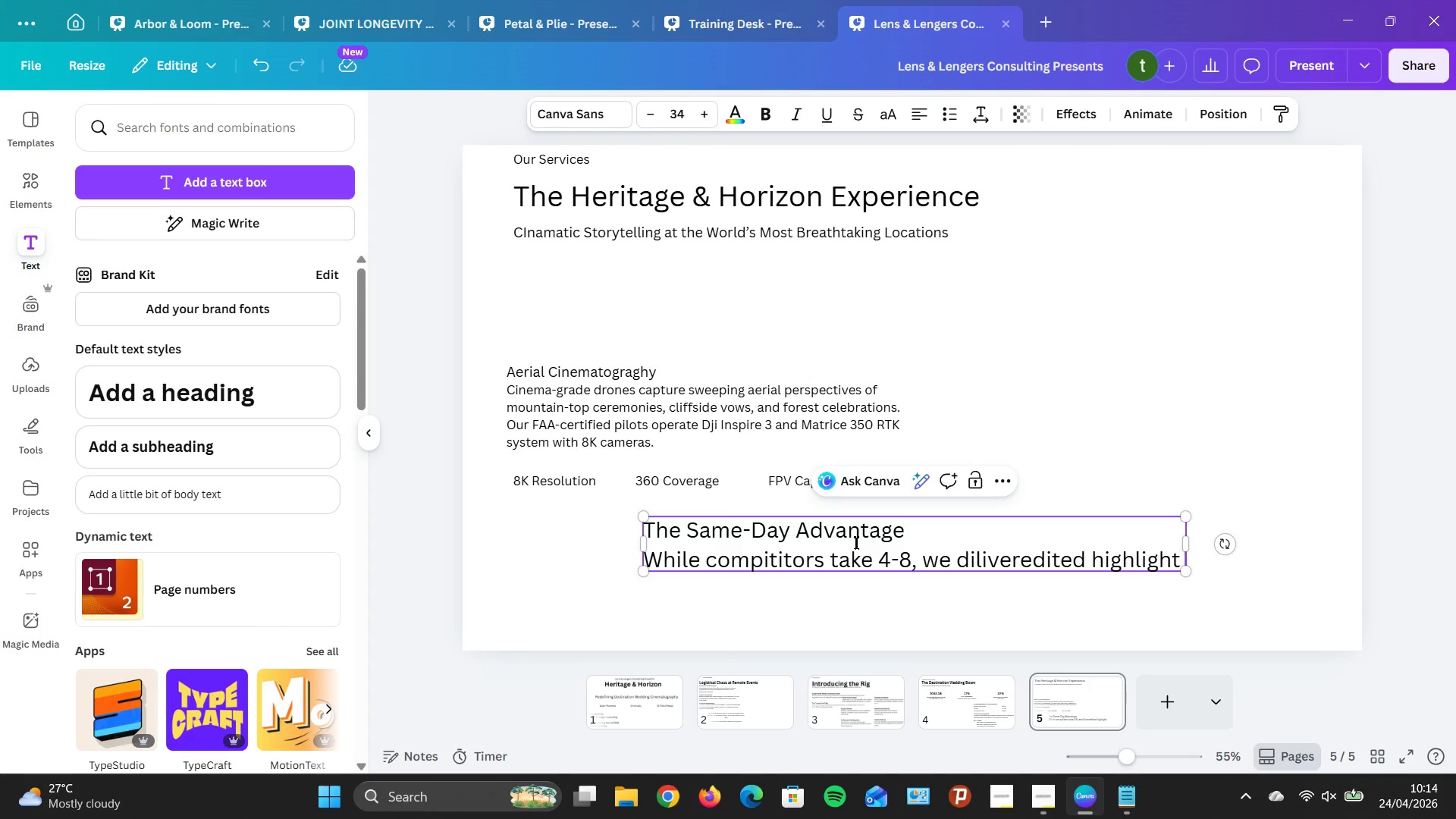 
type(reals during the receptin. th)
key(Backspace)
key(Backspace)
type(This creates an unforg)
 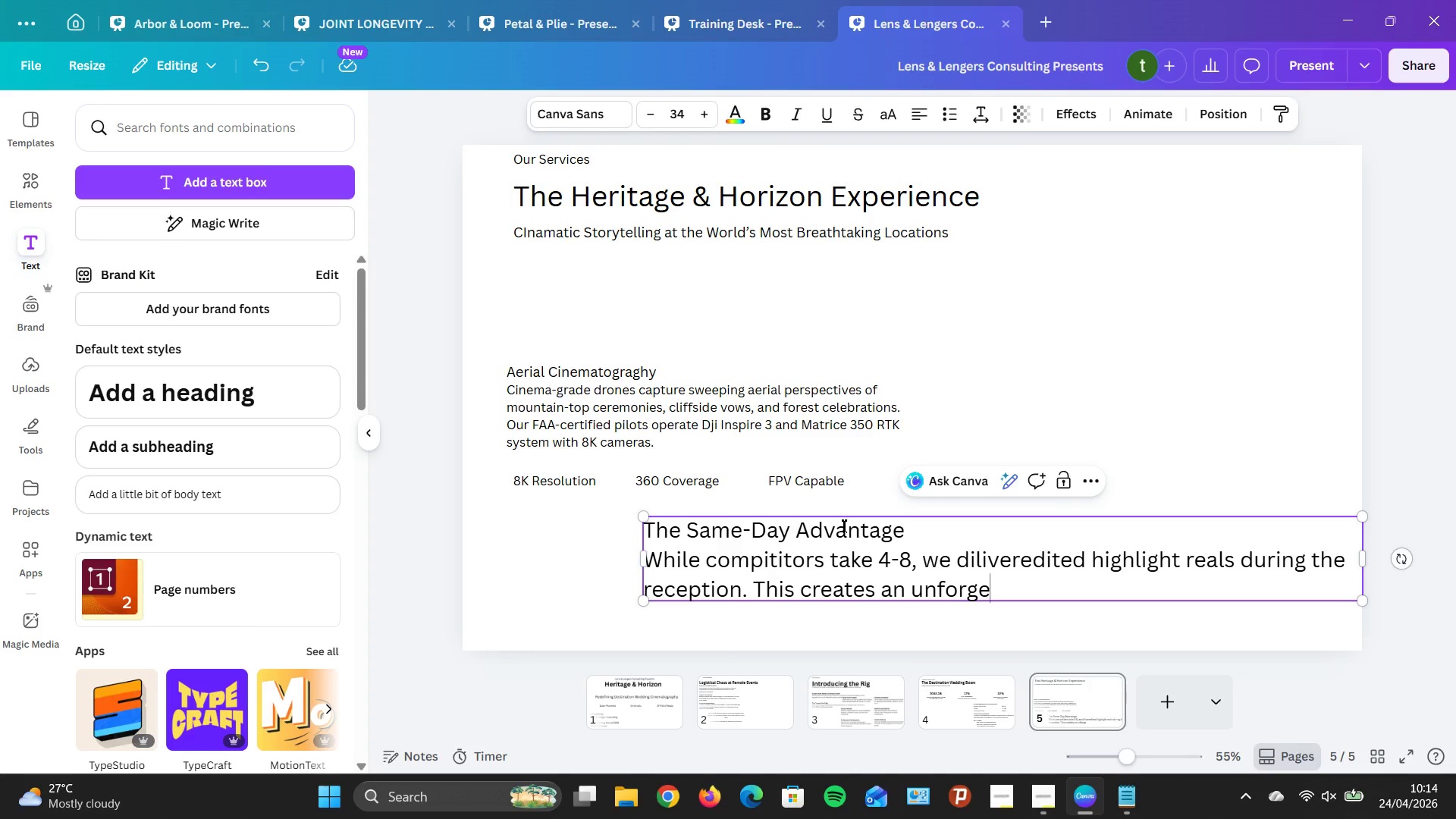 
type(ettable moment and drives 35- )
key(Backspace)
type(40% more referrsl)
key(Backspace)
key(Backspace)
 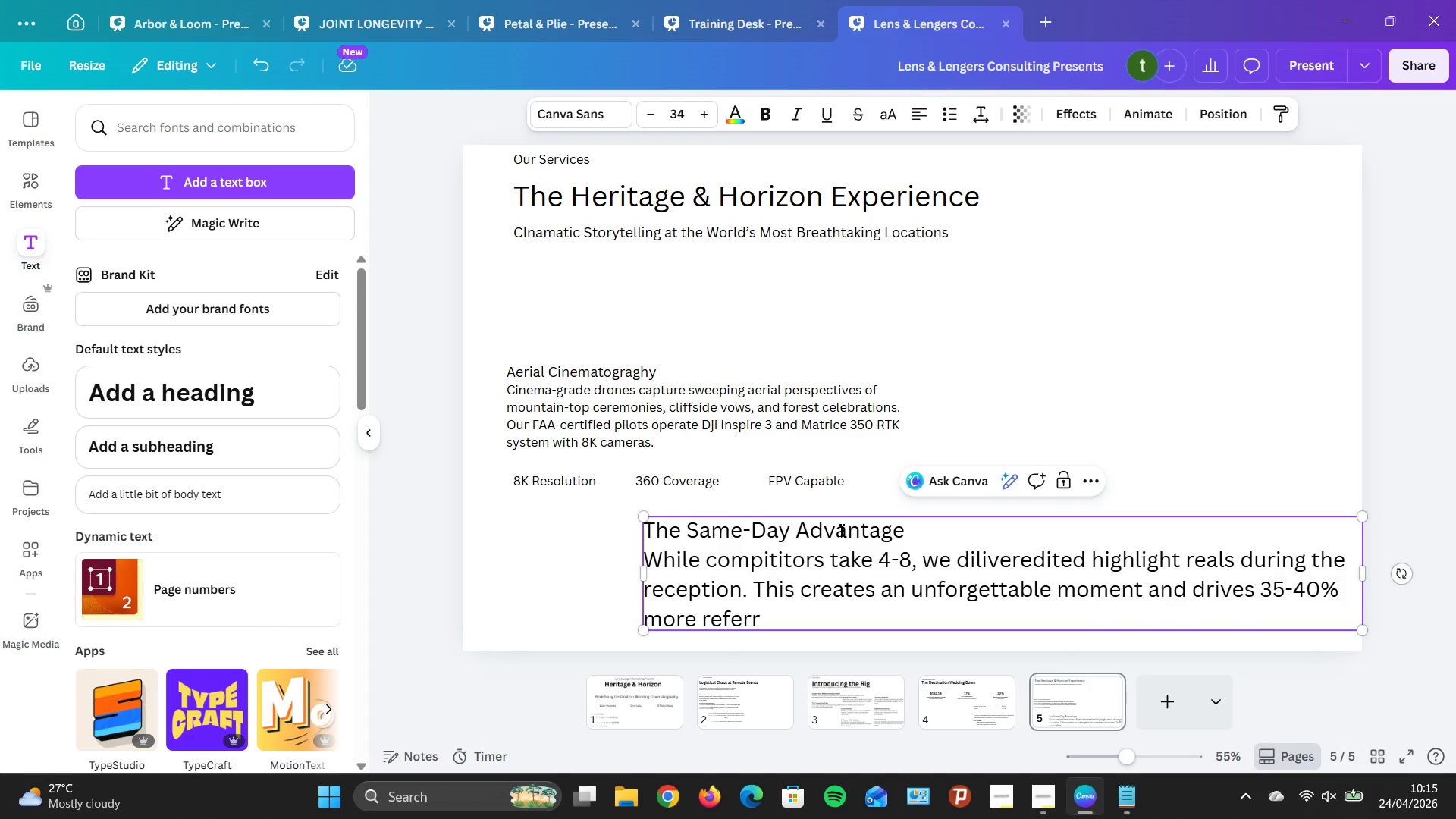 
wait(11.92)
 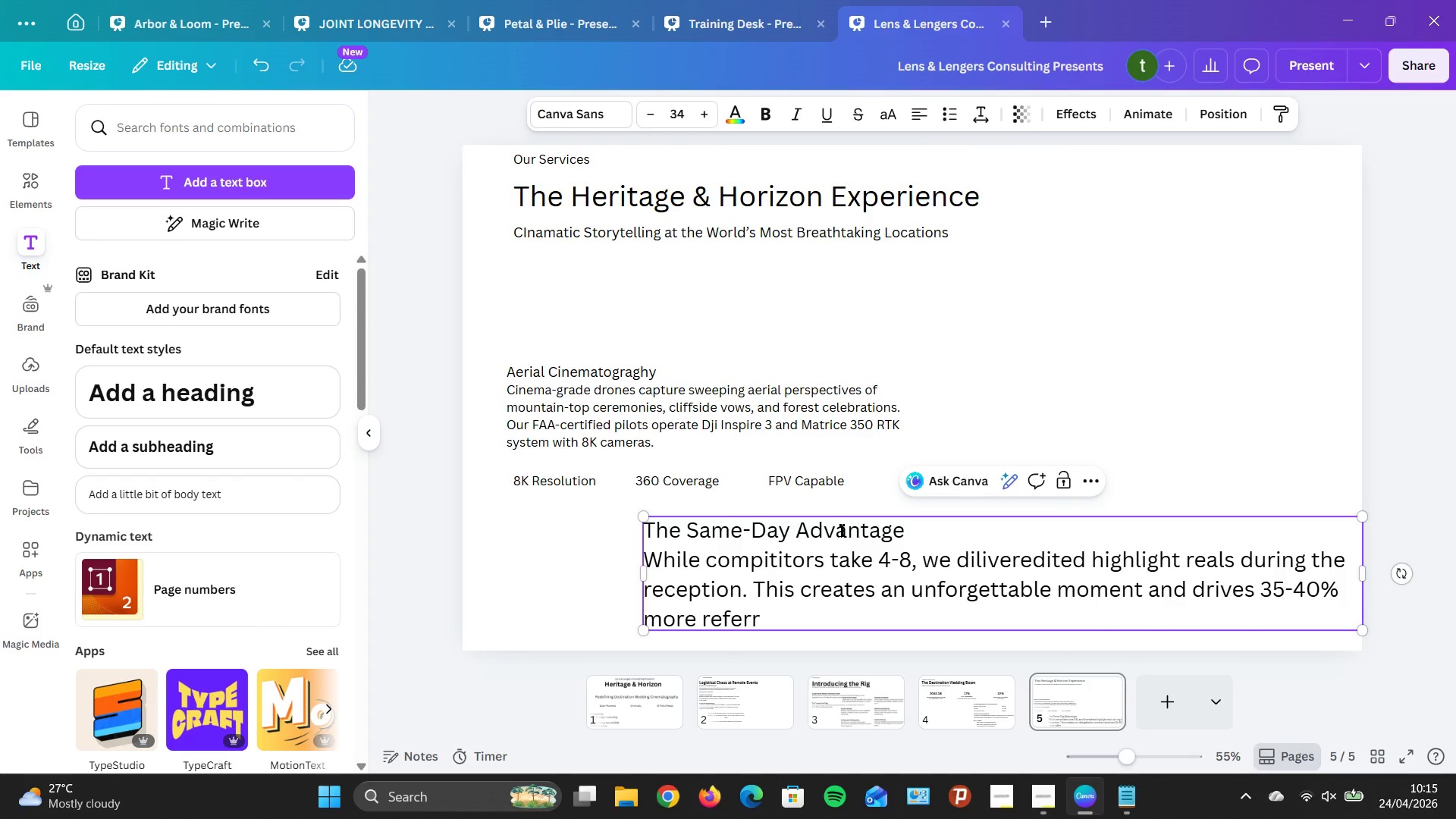 
type(al)
key(Backspace)
key(Backspace)
type(el)
key(Backspace)
key(Backspace)
type(als )
key(Backspace)
type(.)
 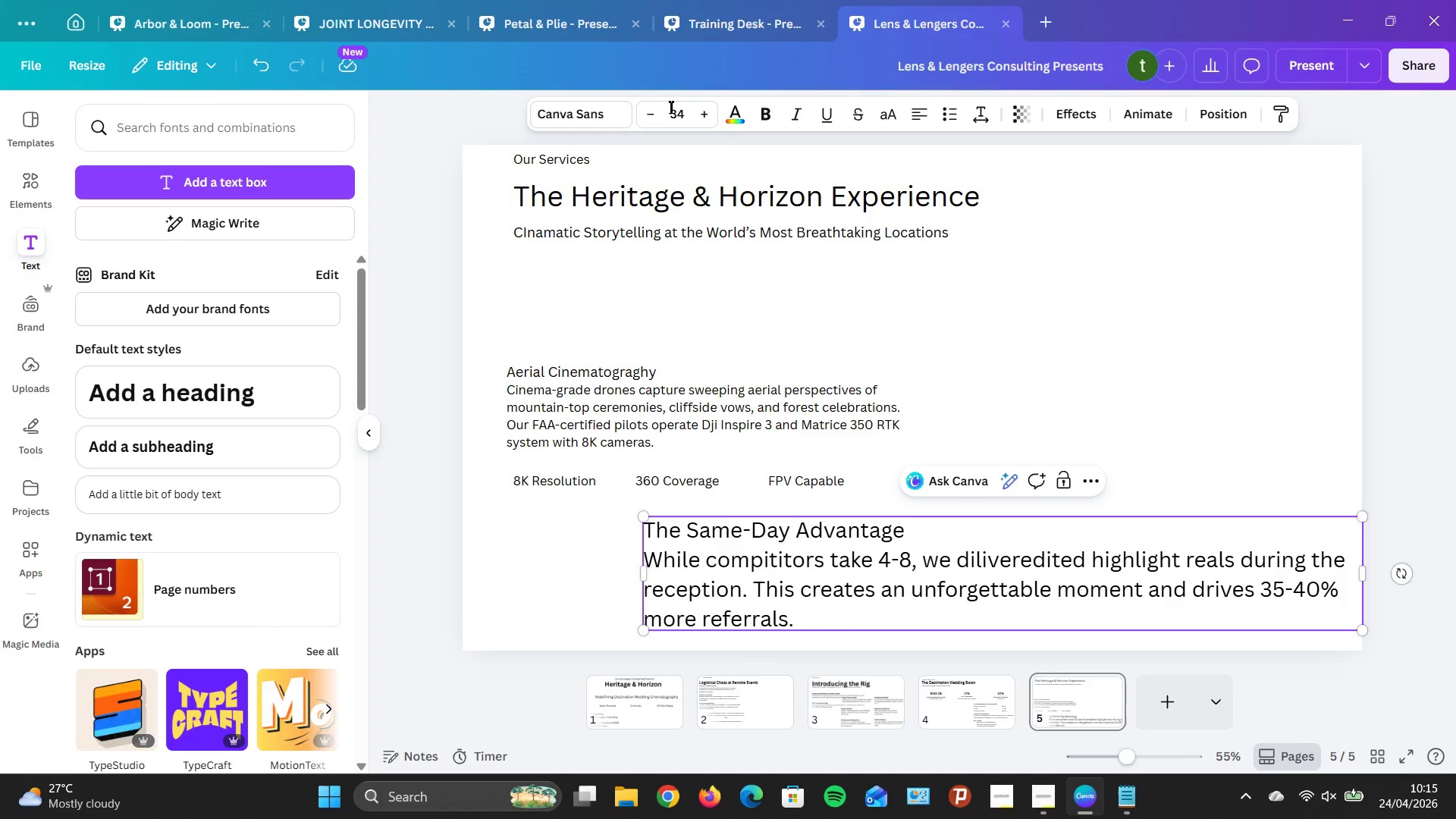 
double_click([643, 107])
 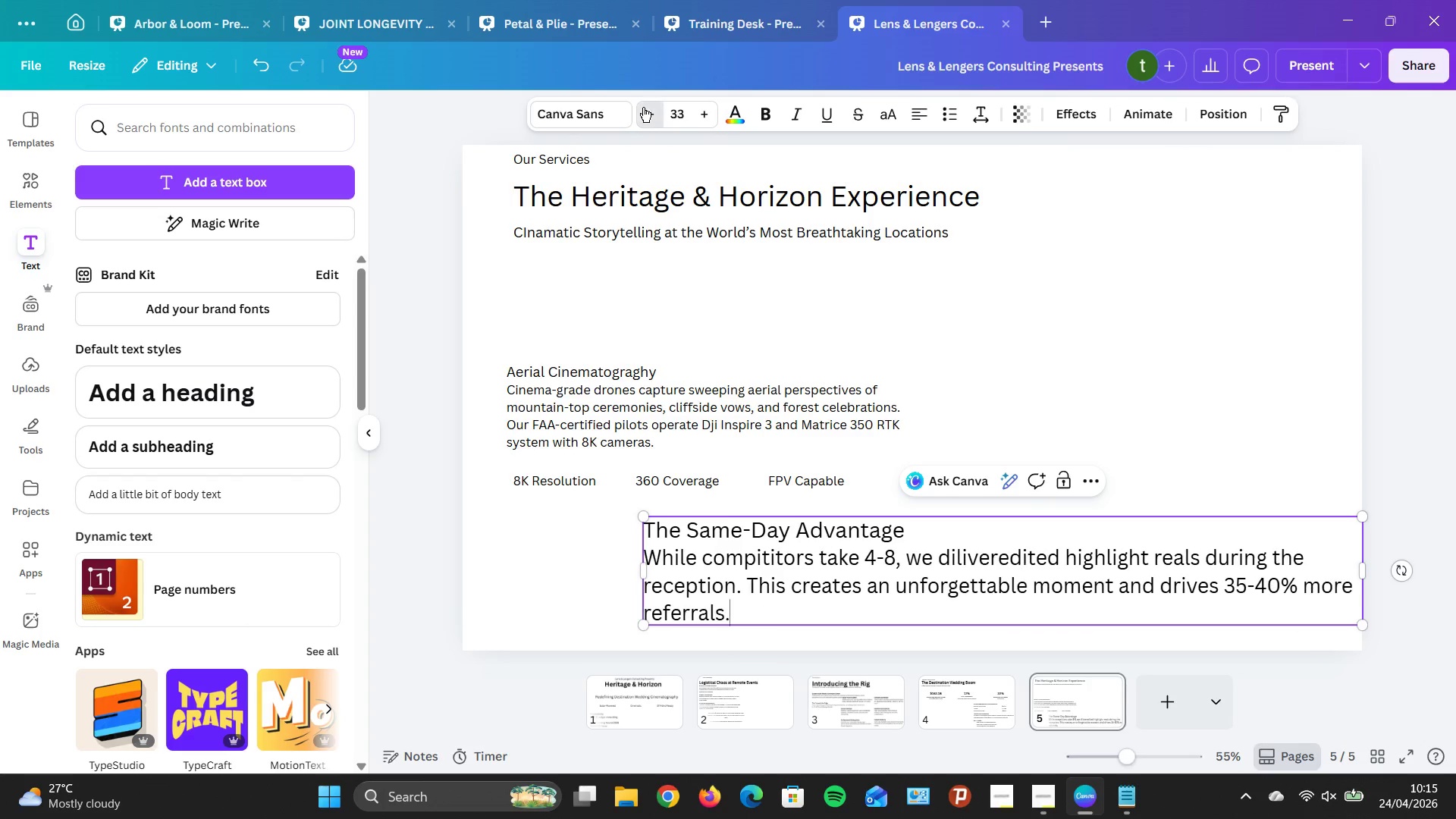 
triple_click([643, 107])
 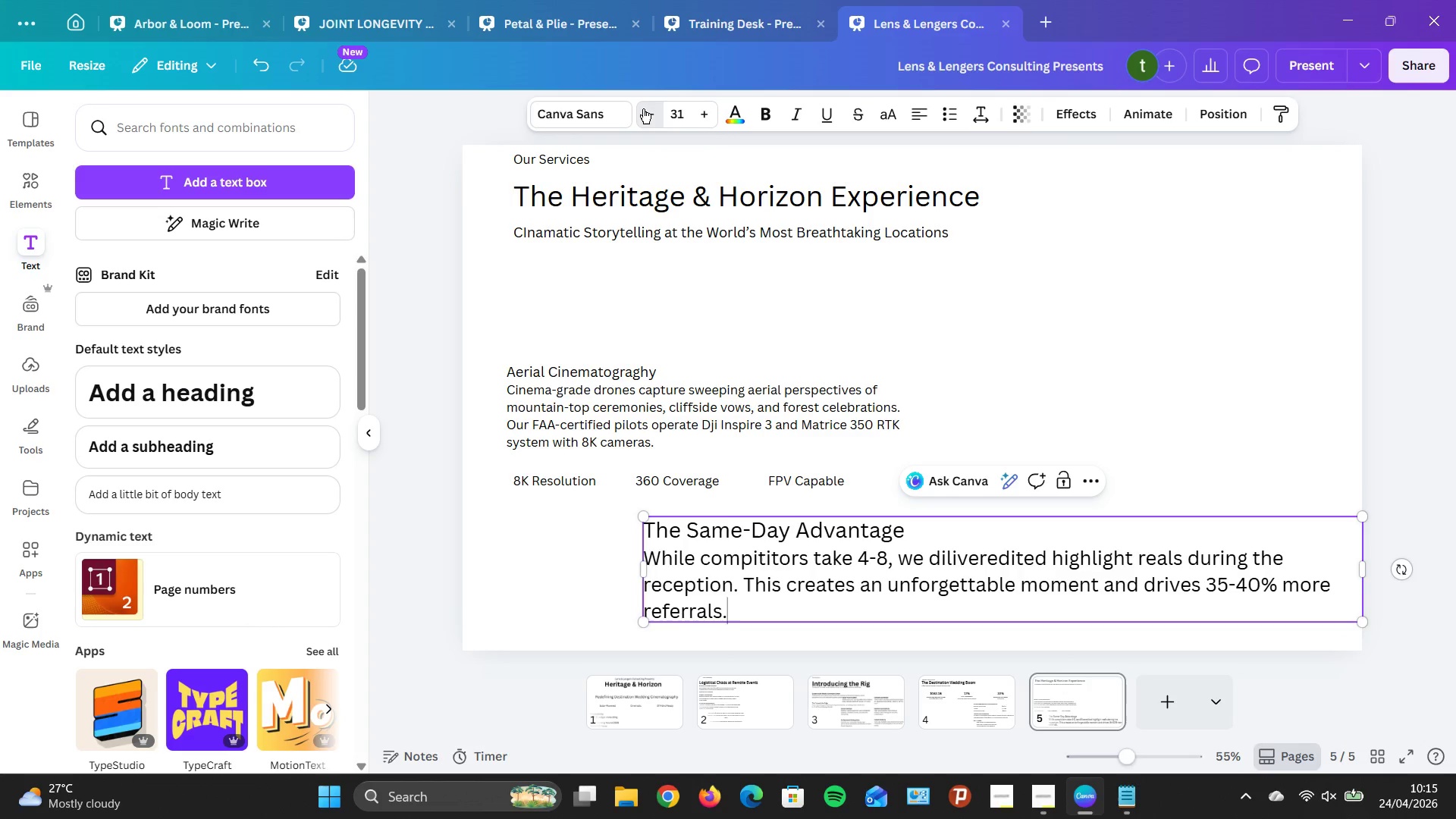 
triple_click([643, 111])
 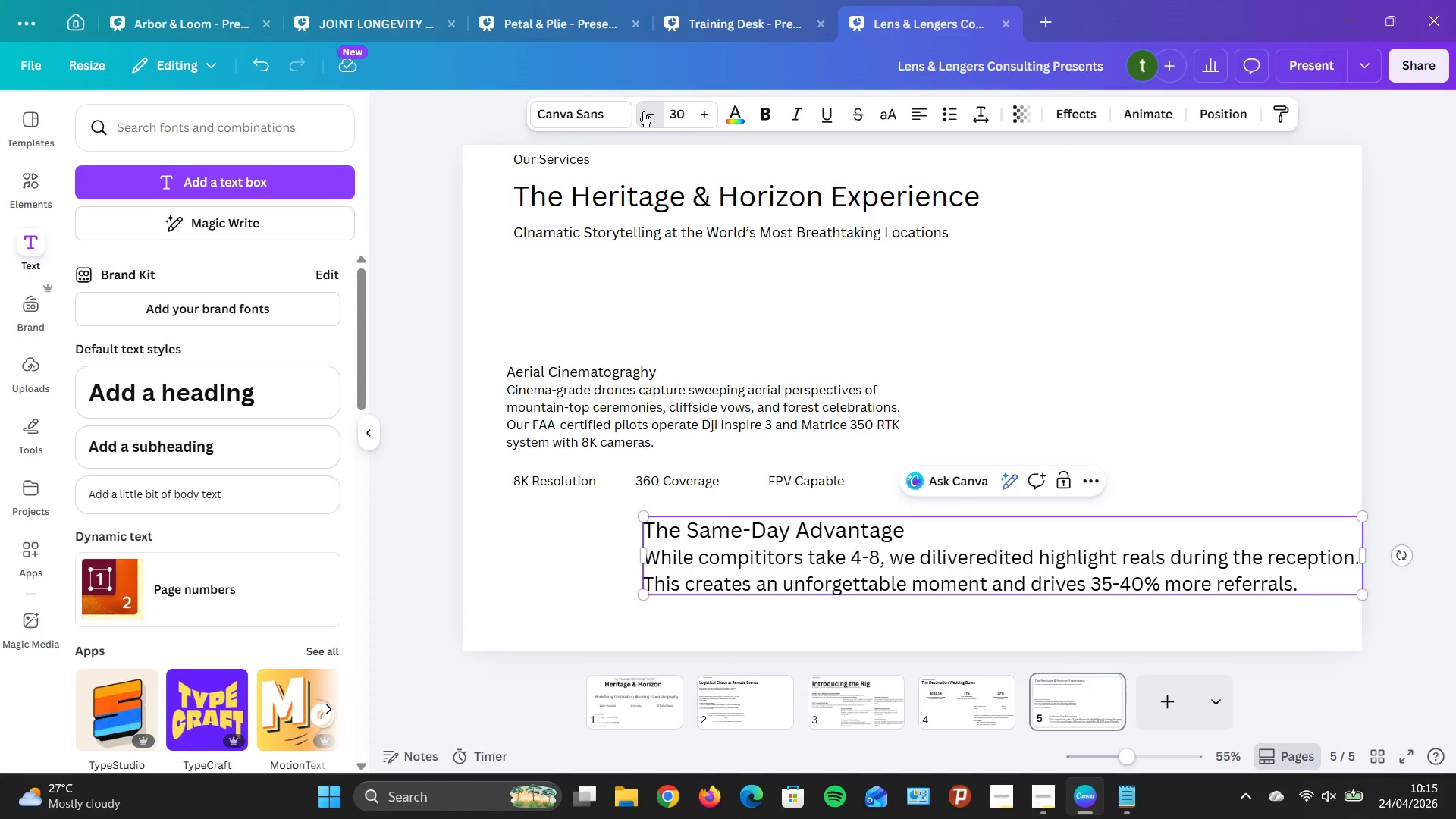 
triple_click([643, 111])
 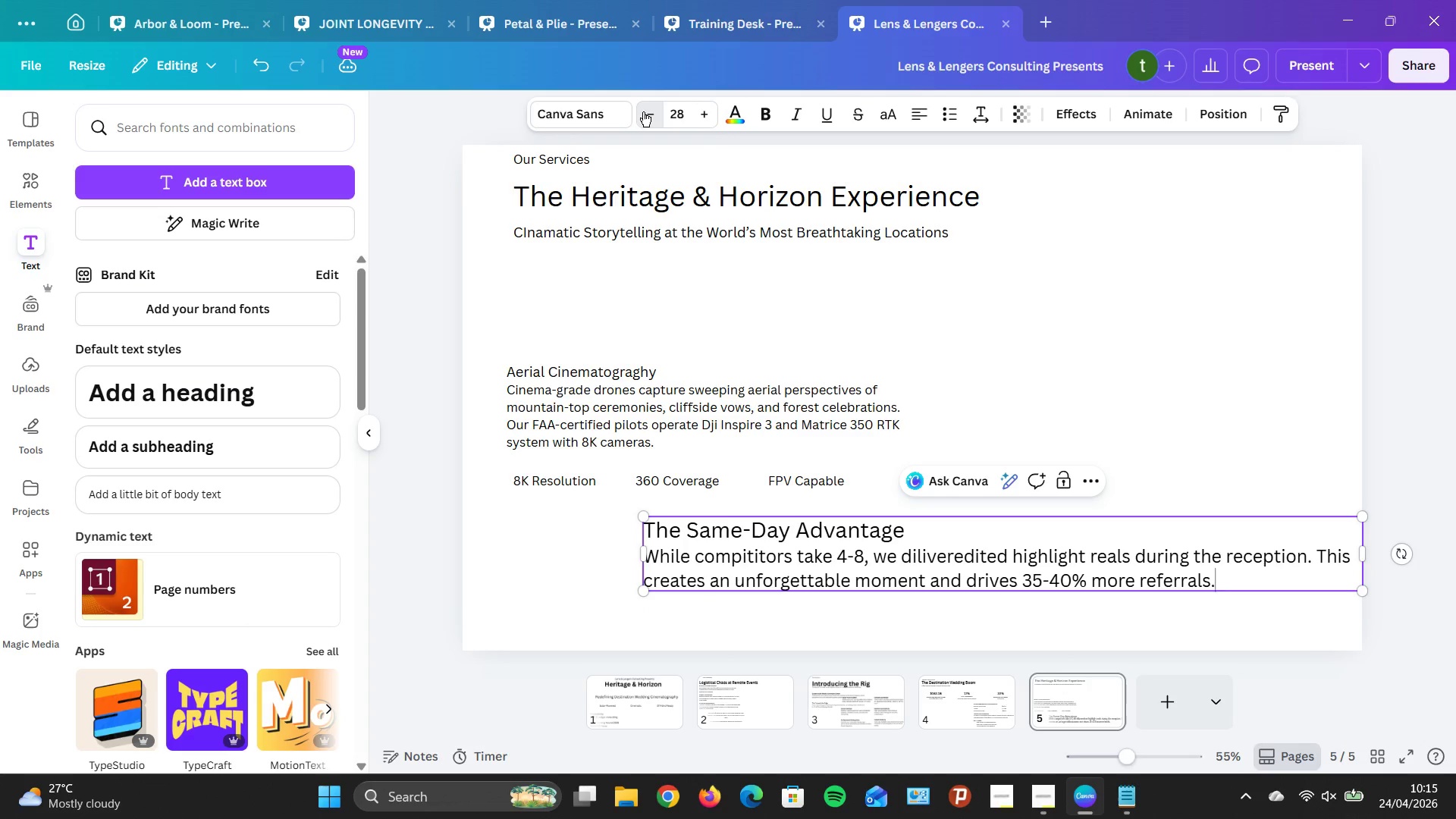 
triple_click([643, 111])
 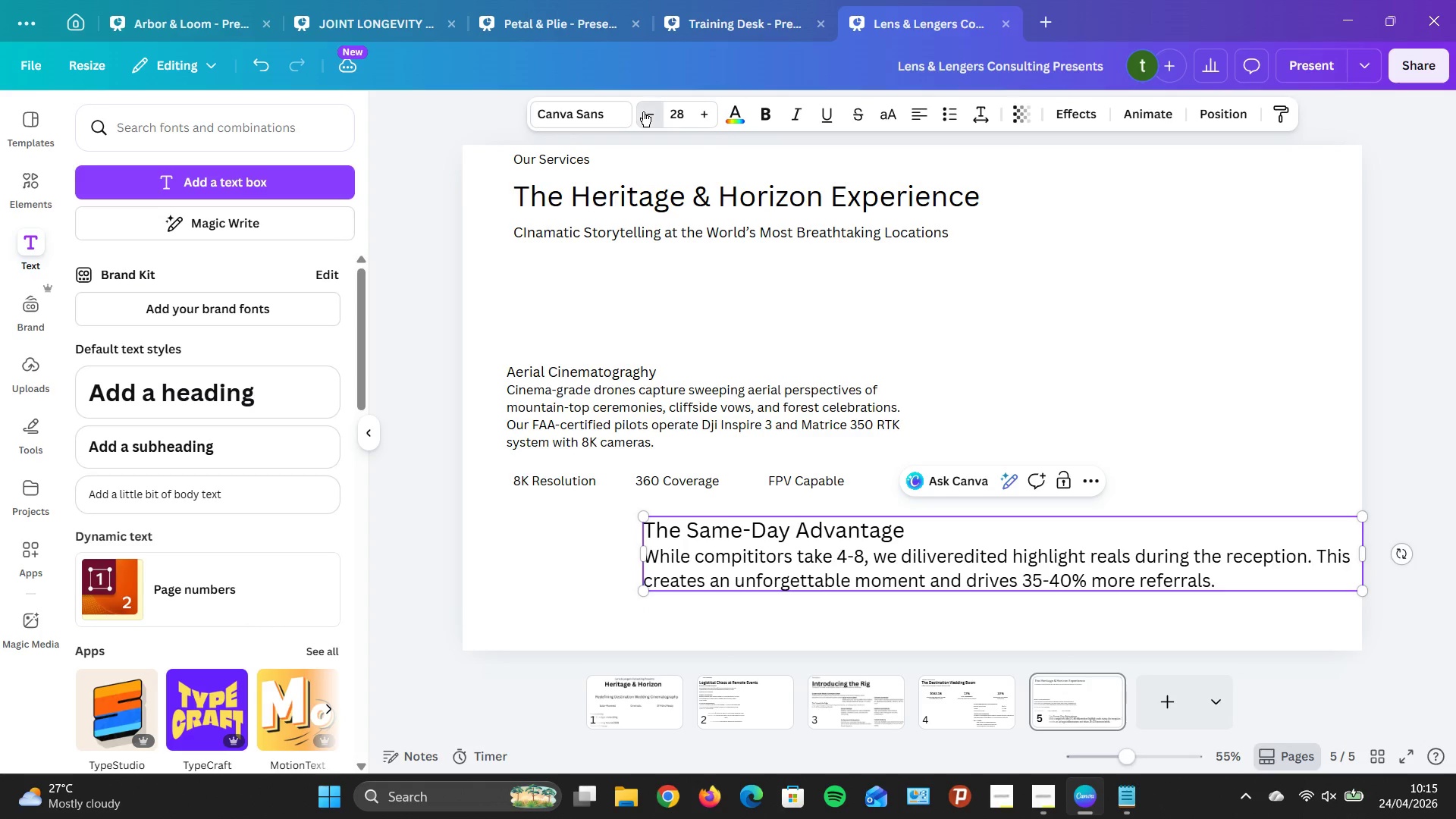 
triple_click([643, 111])
 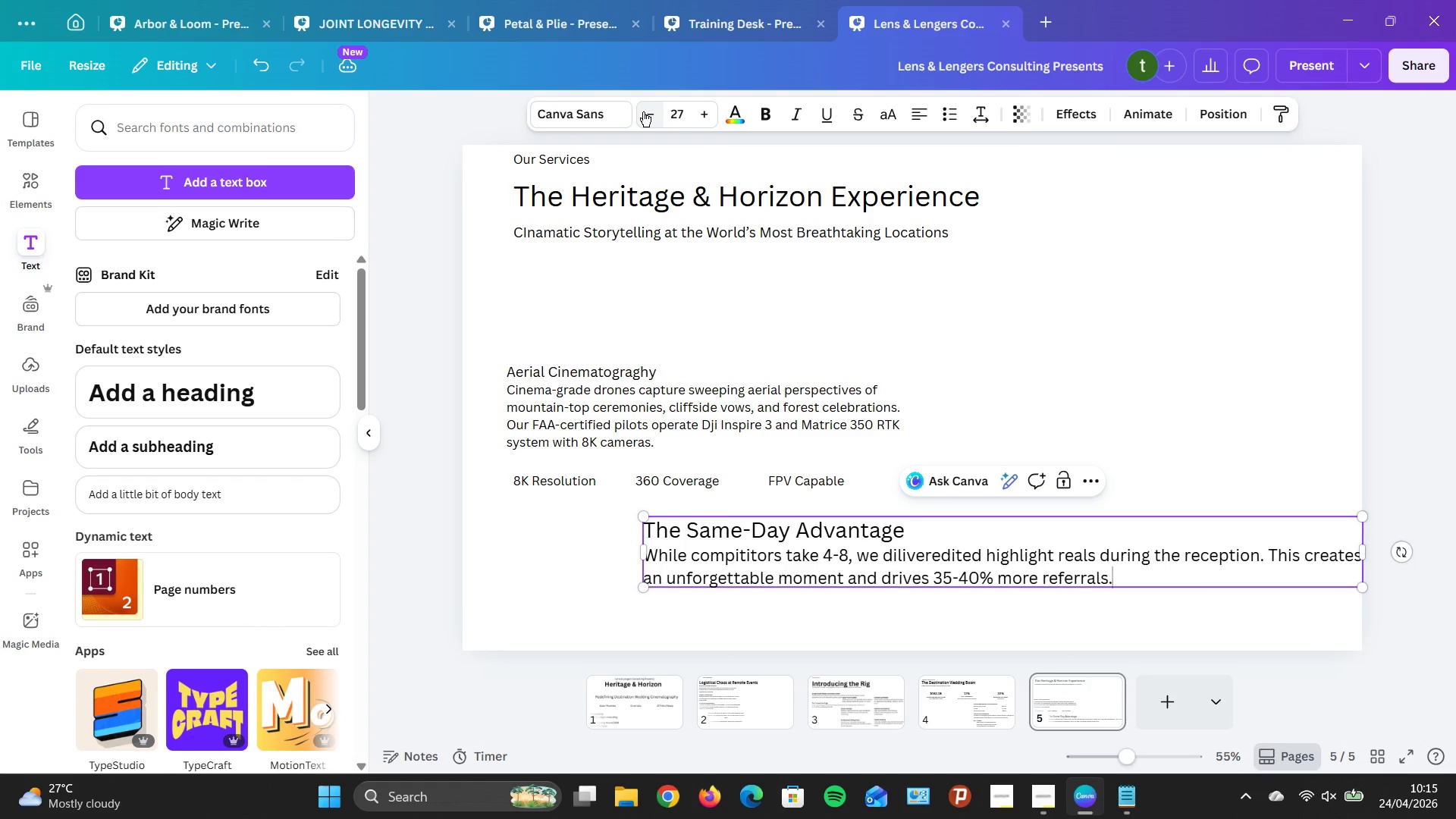 
triple_click([643, 111])
 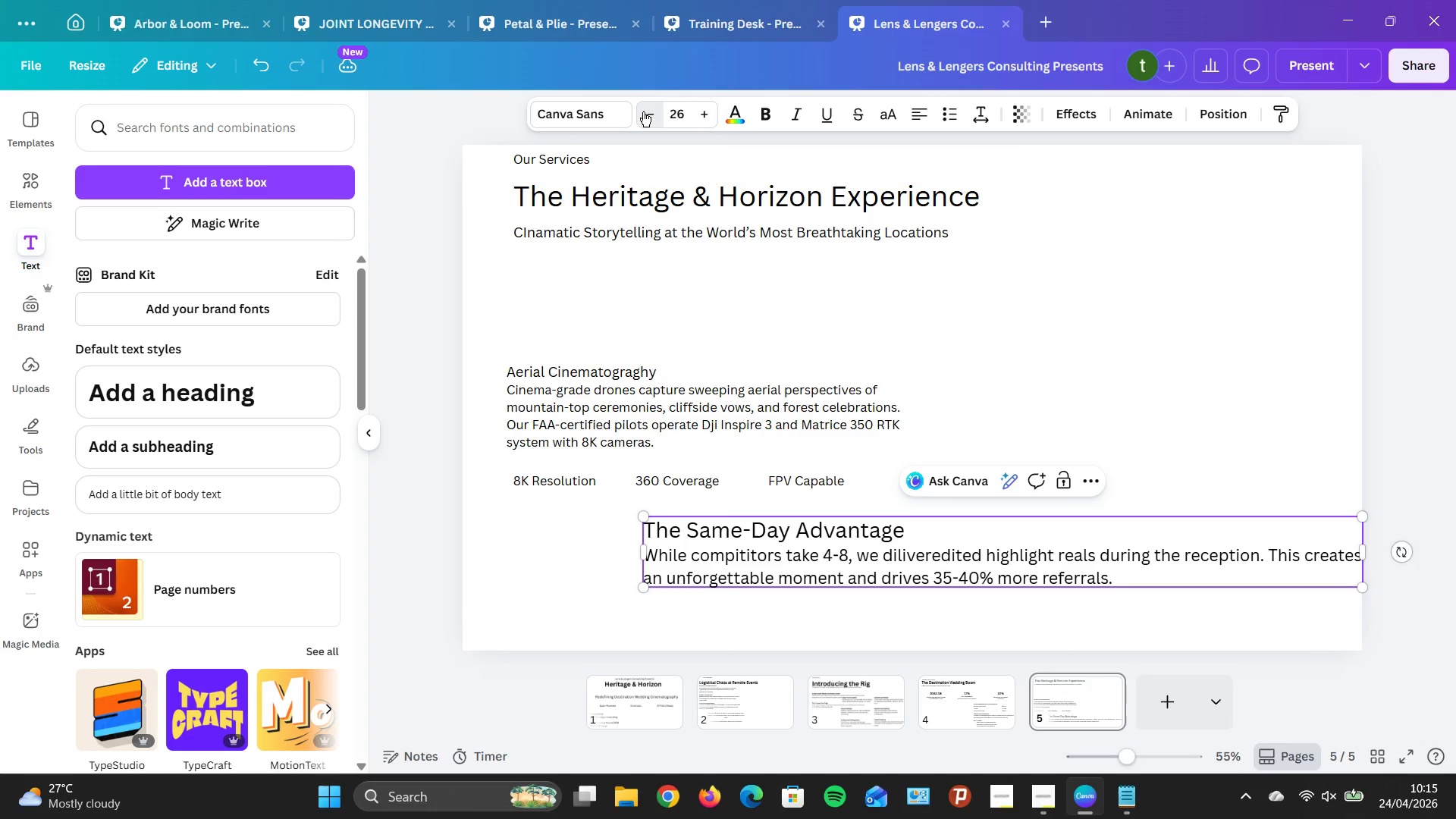 
triple_click([643, 111])
 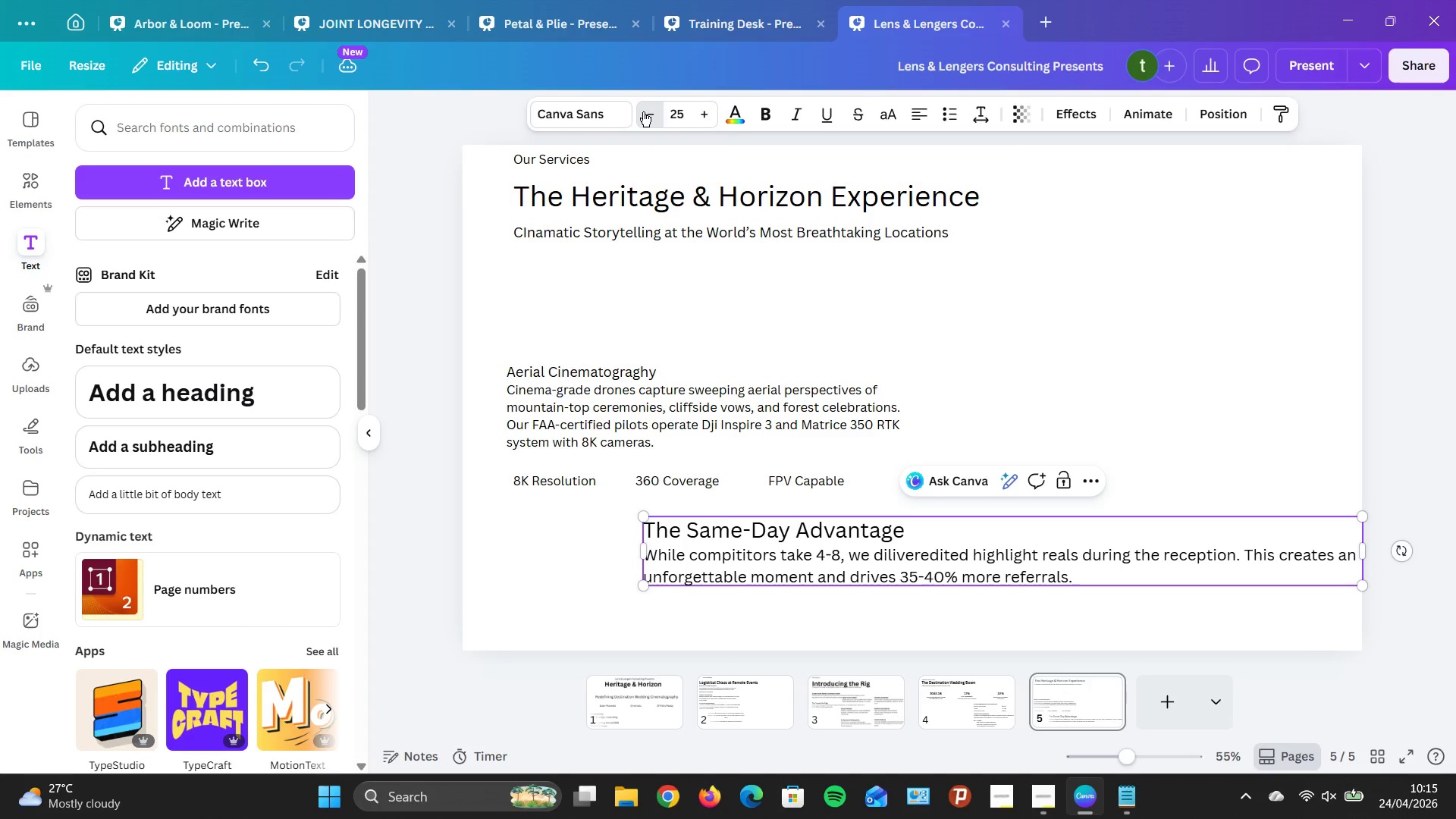 
triple_click([643, 111])
 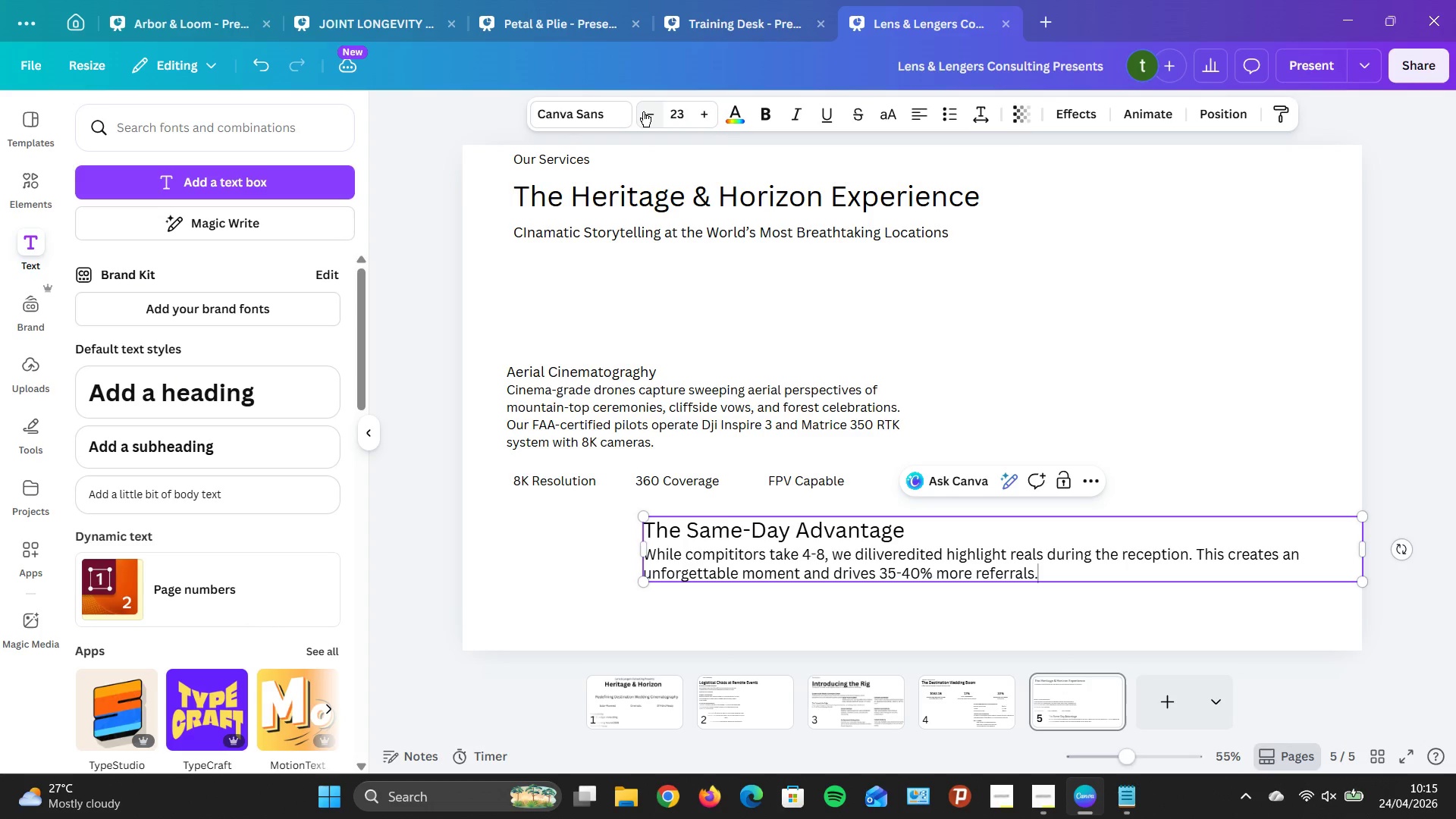 
triple_click([643, 111])
 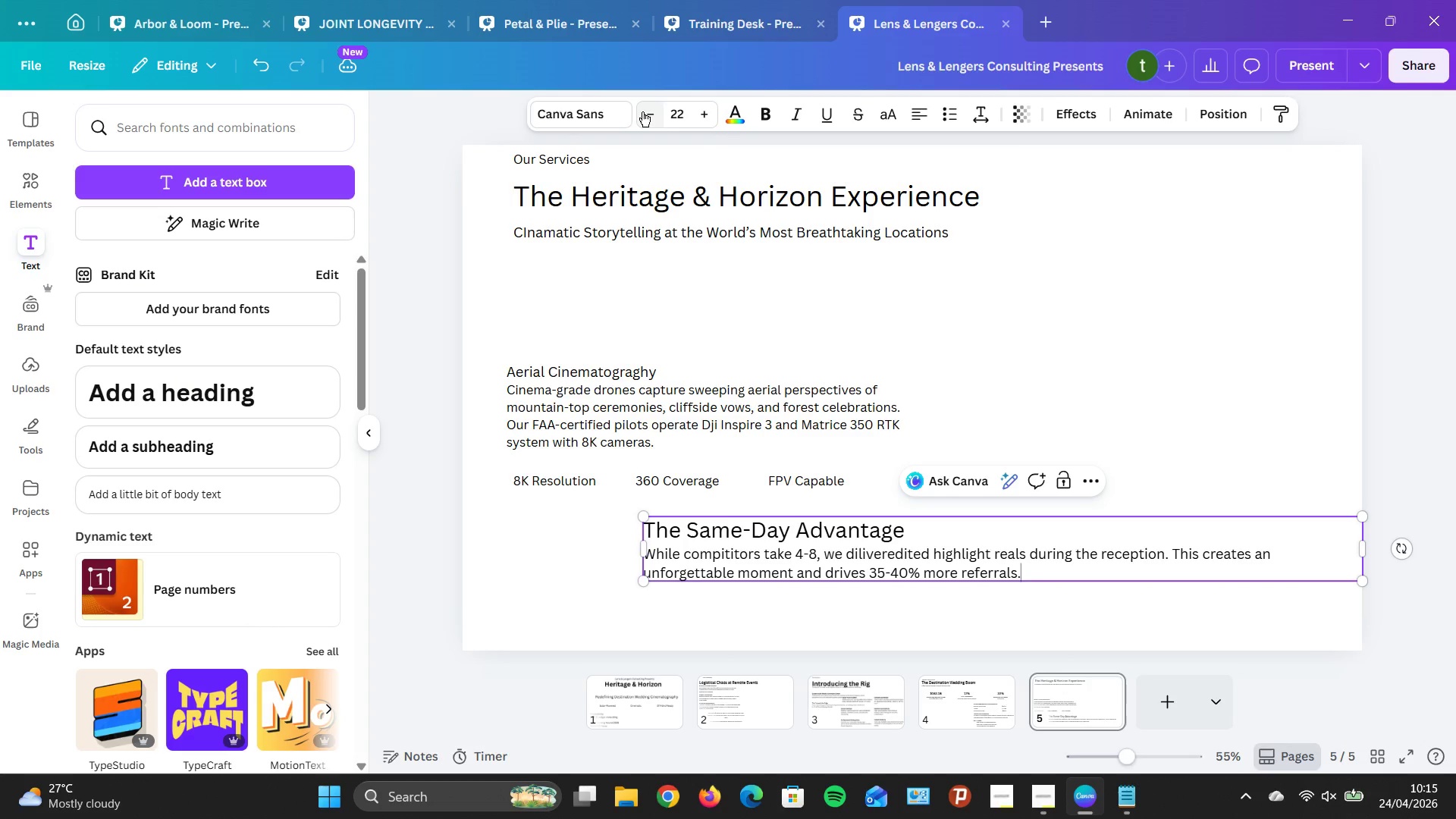 
triple_click([642, 111])
 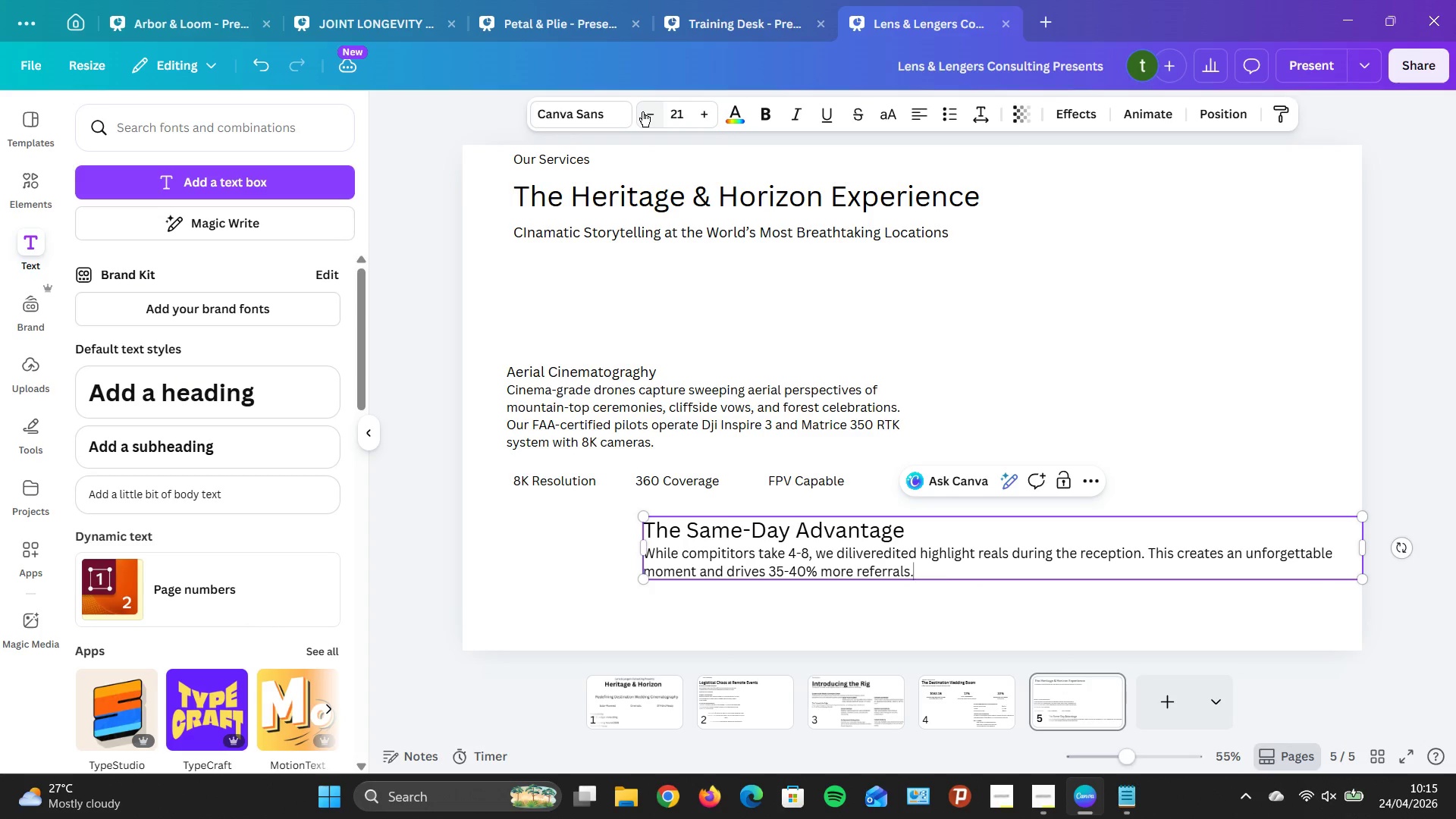 
triple_click([642, 111])
 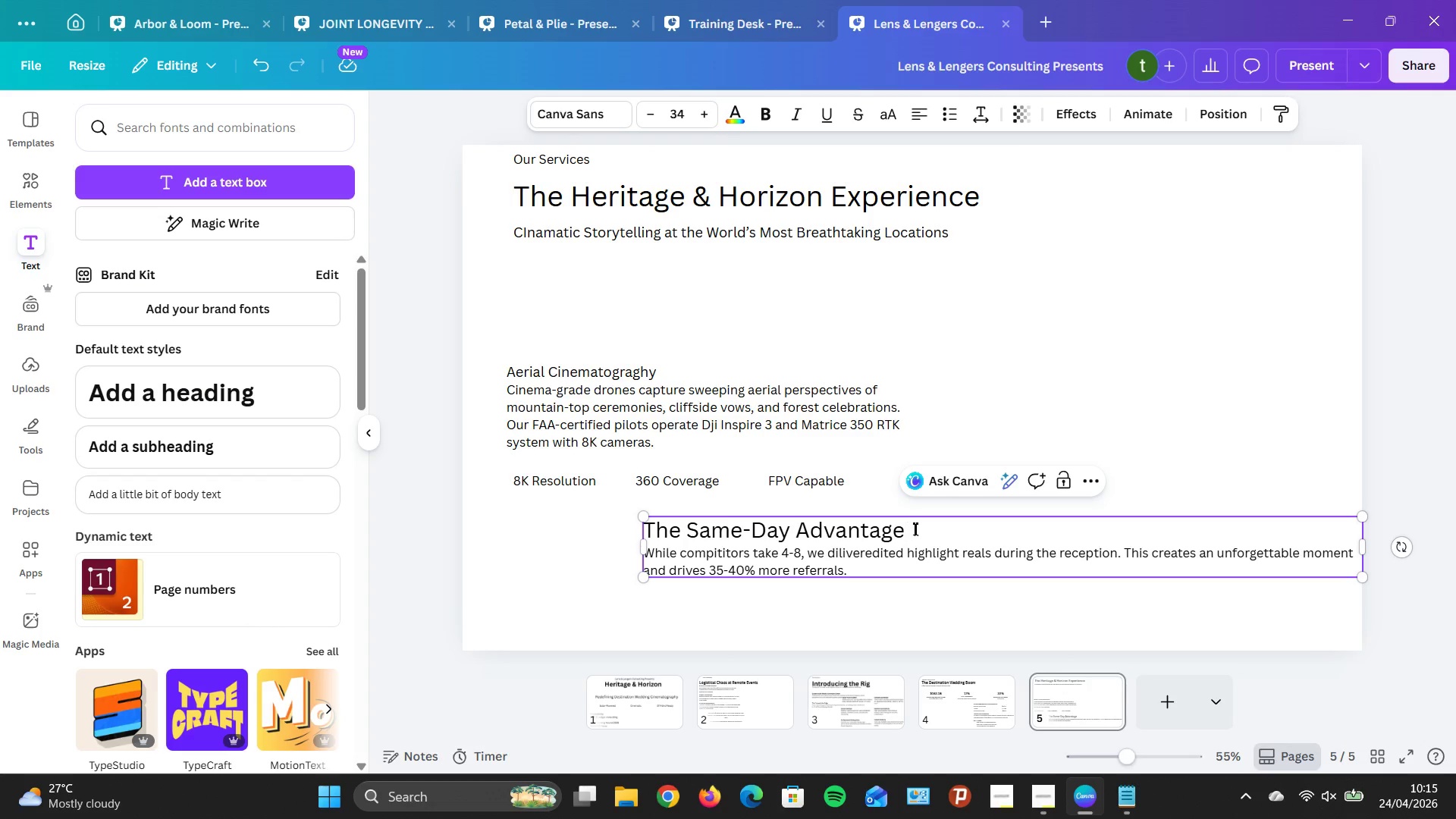 
left_click_drag(start_coordinate=[918, 528], to_coordinate=[721, 535])
 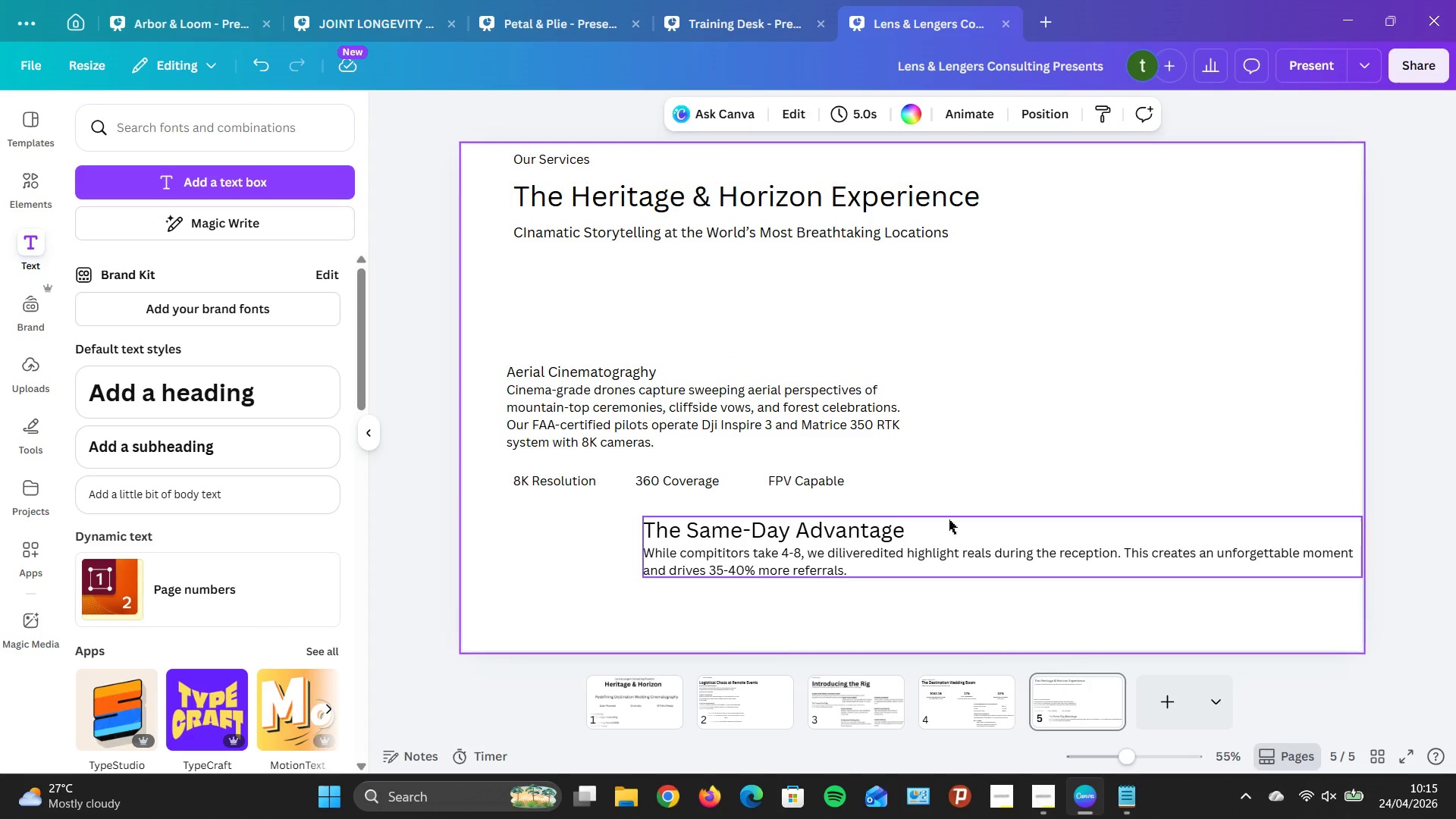 
double_click([899, 524])
 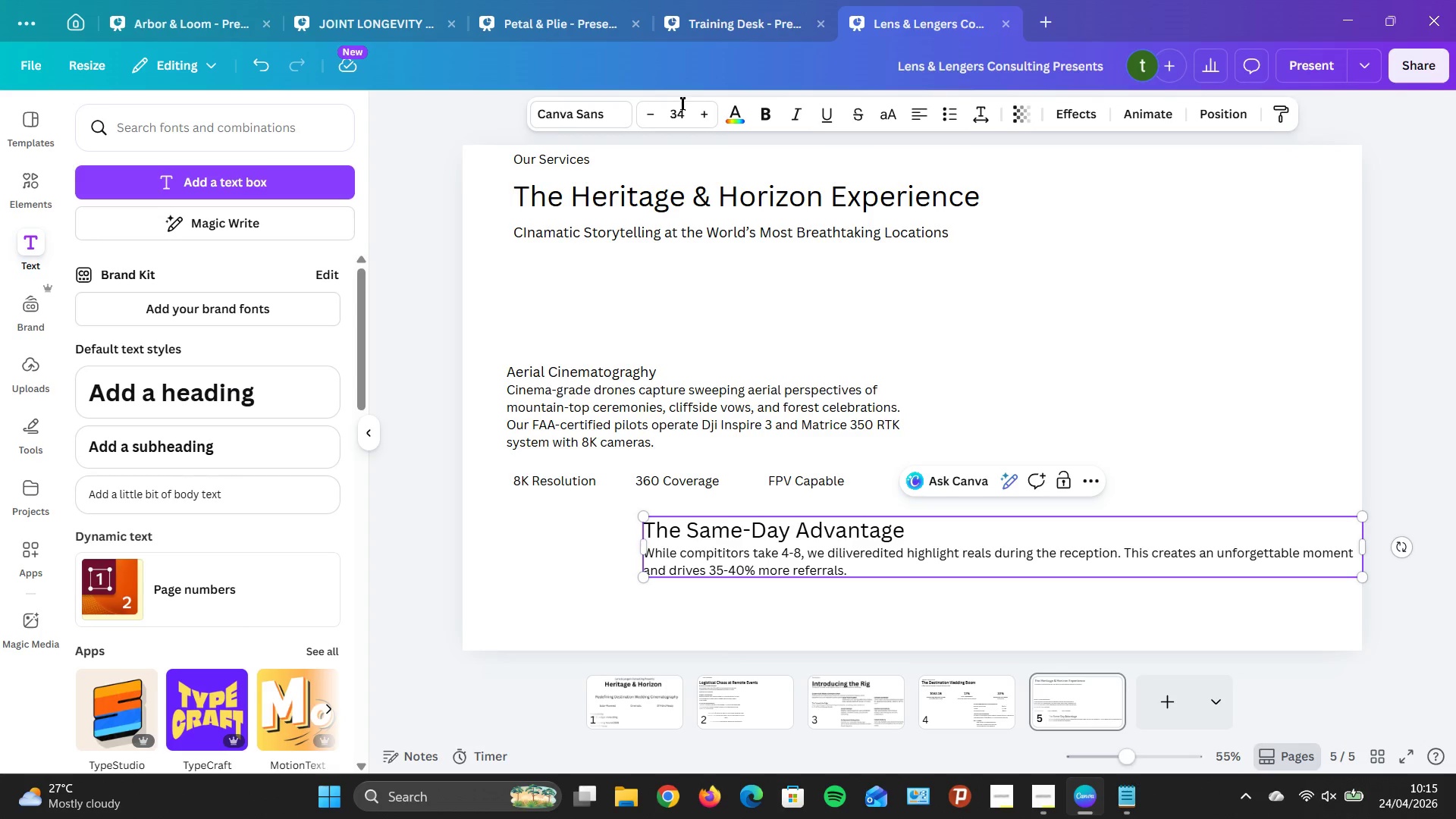 
left_click([649, 120])
 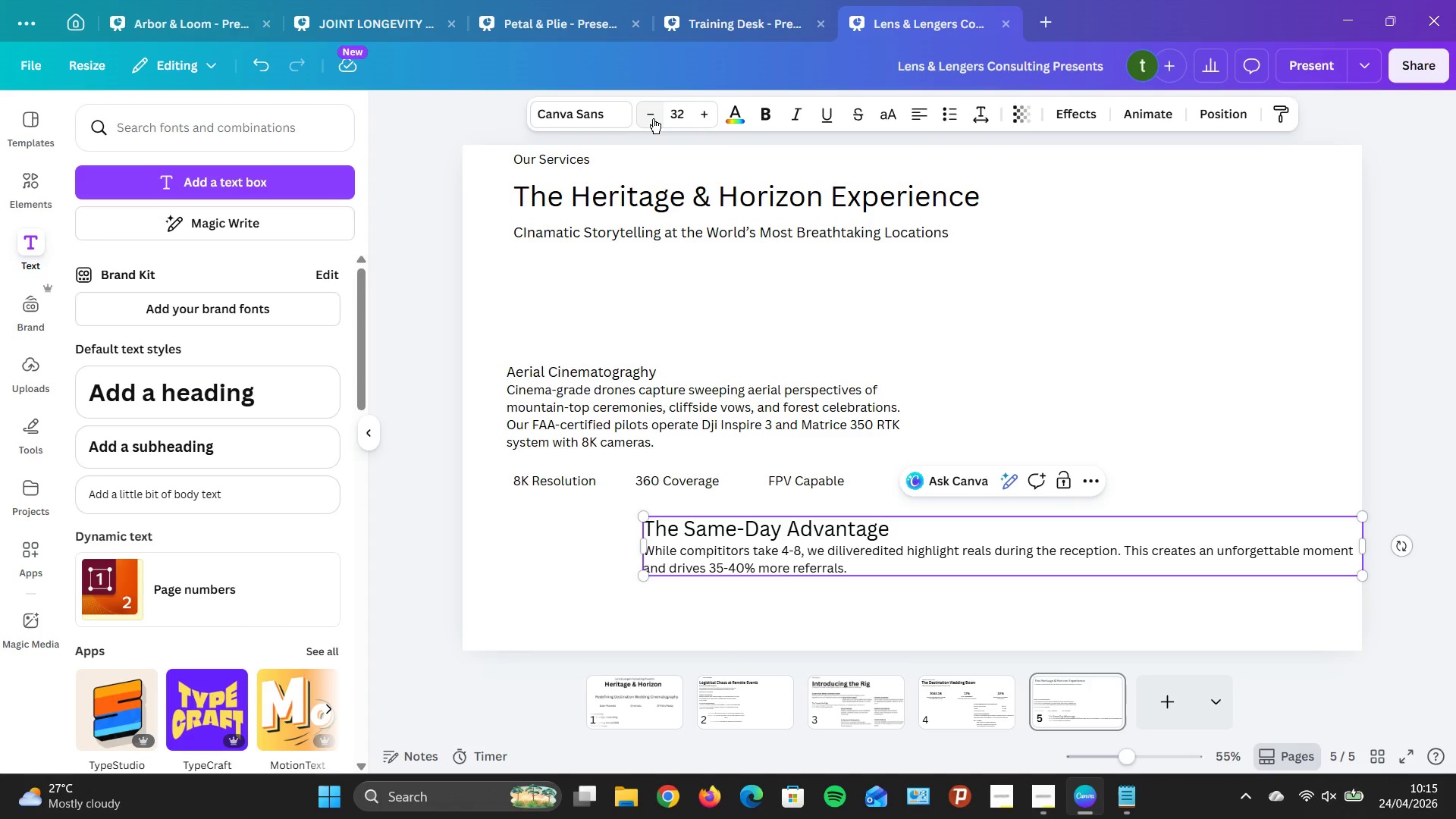 
triple_click([653, 118])
 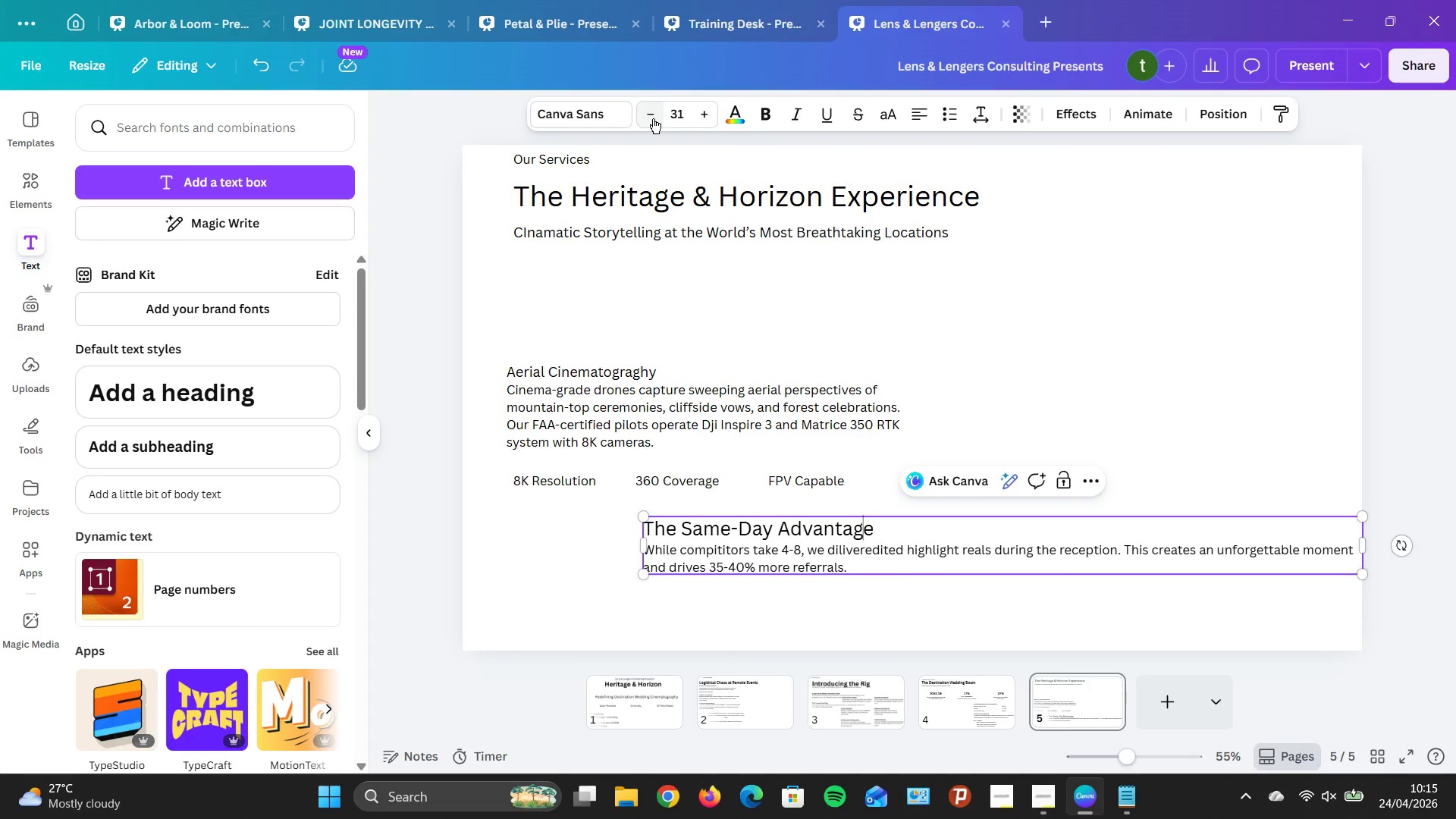 
triple_click([653, 118])
 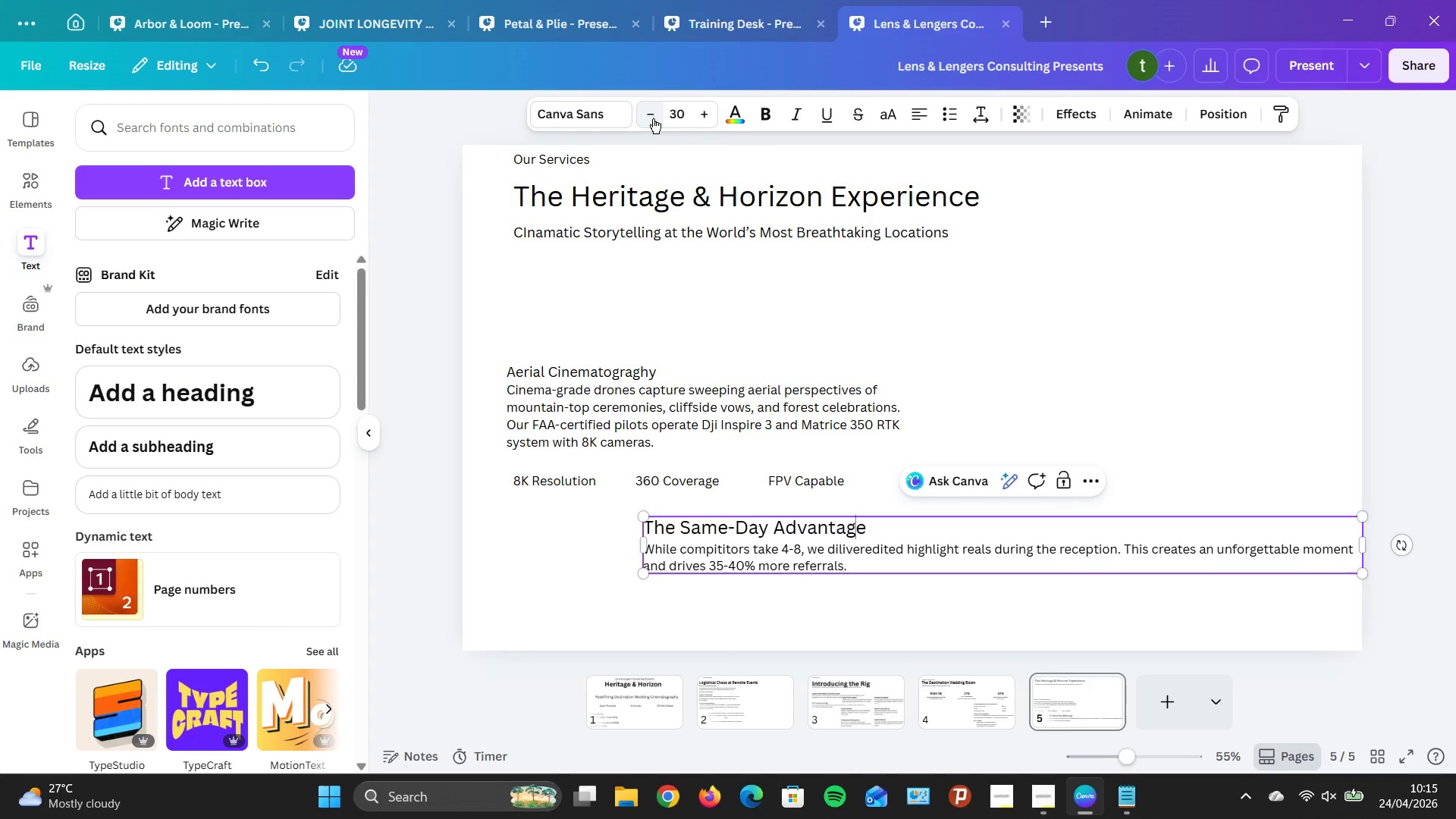 
triple_click([653, 118])
 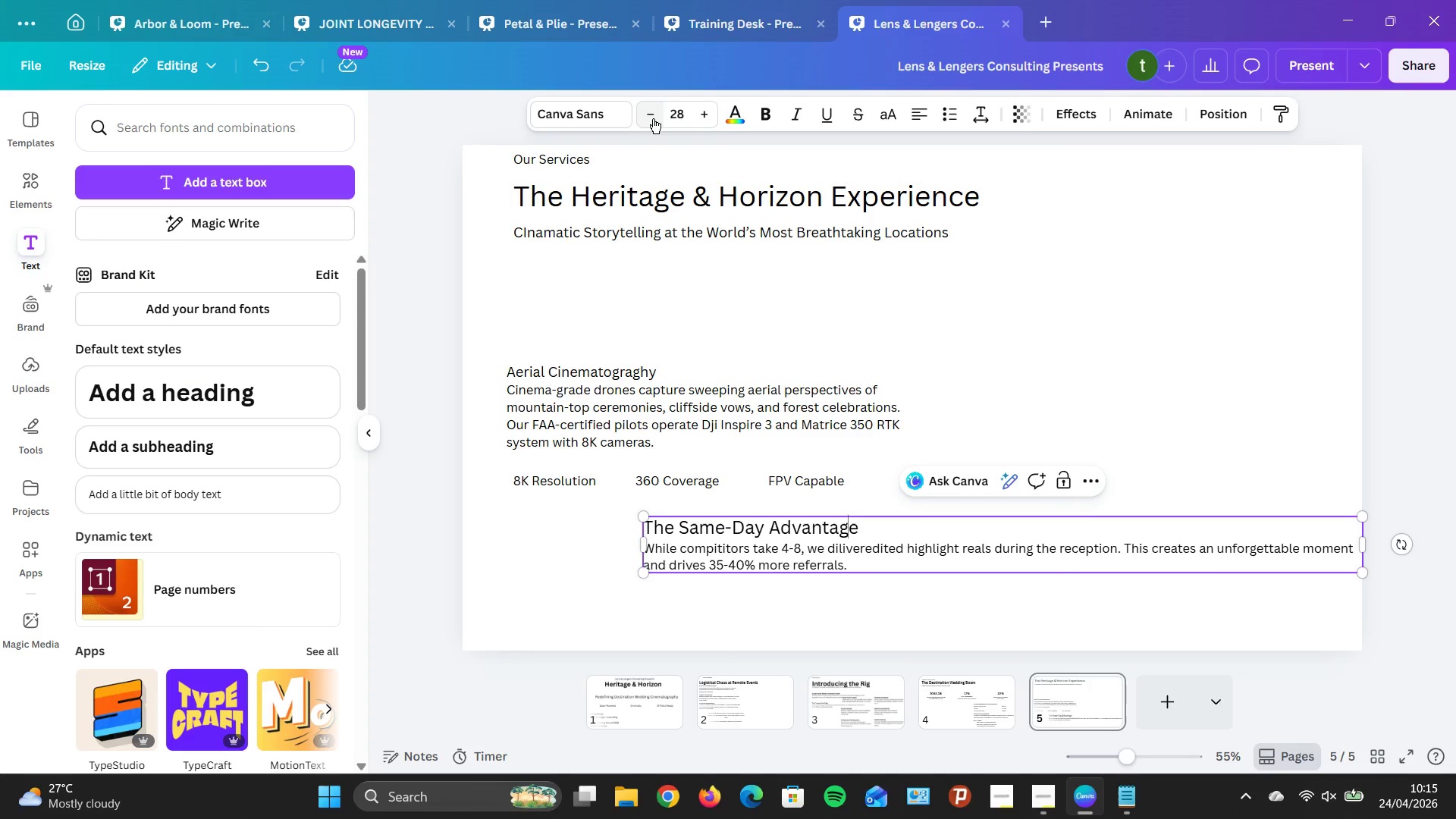 
triple_click([653, 118])
 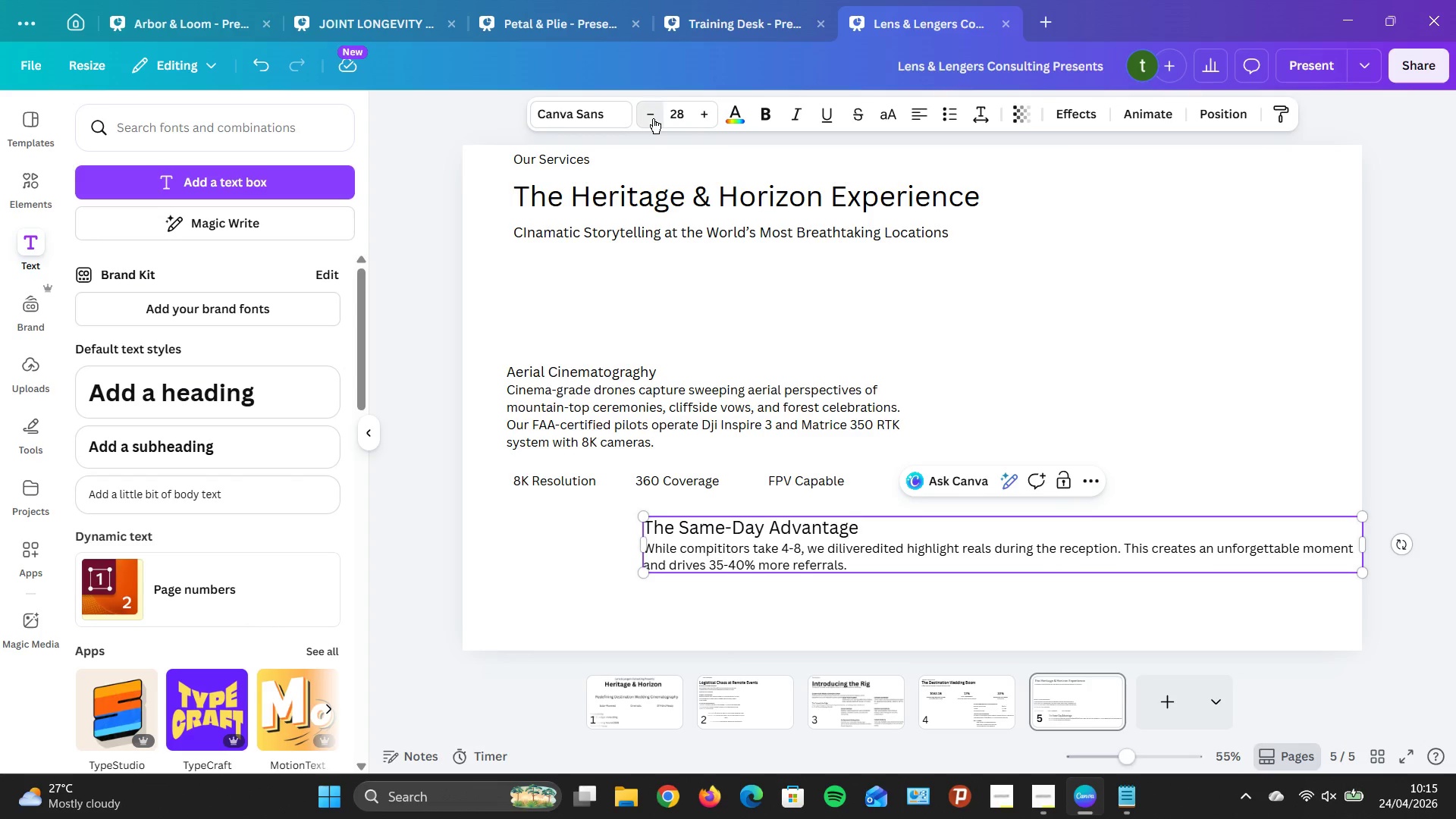 
triple_click([653, 118])
 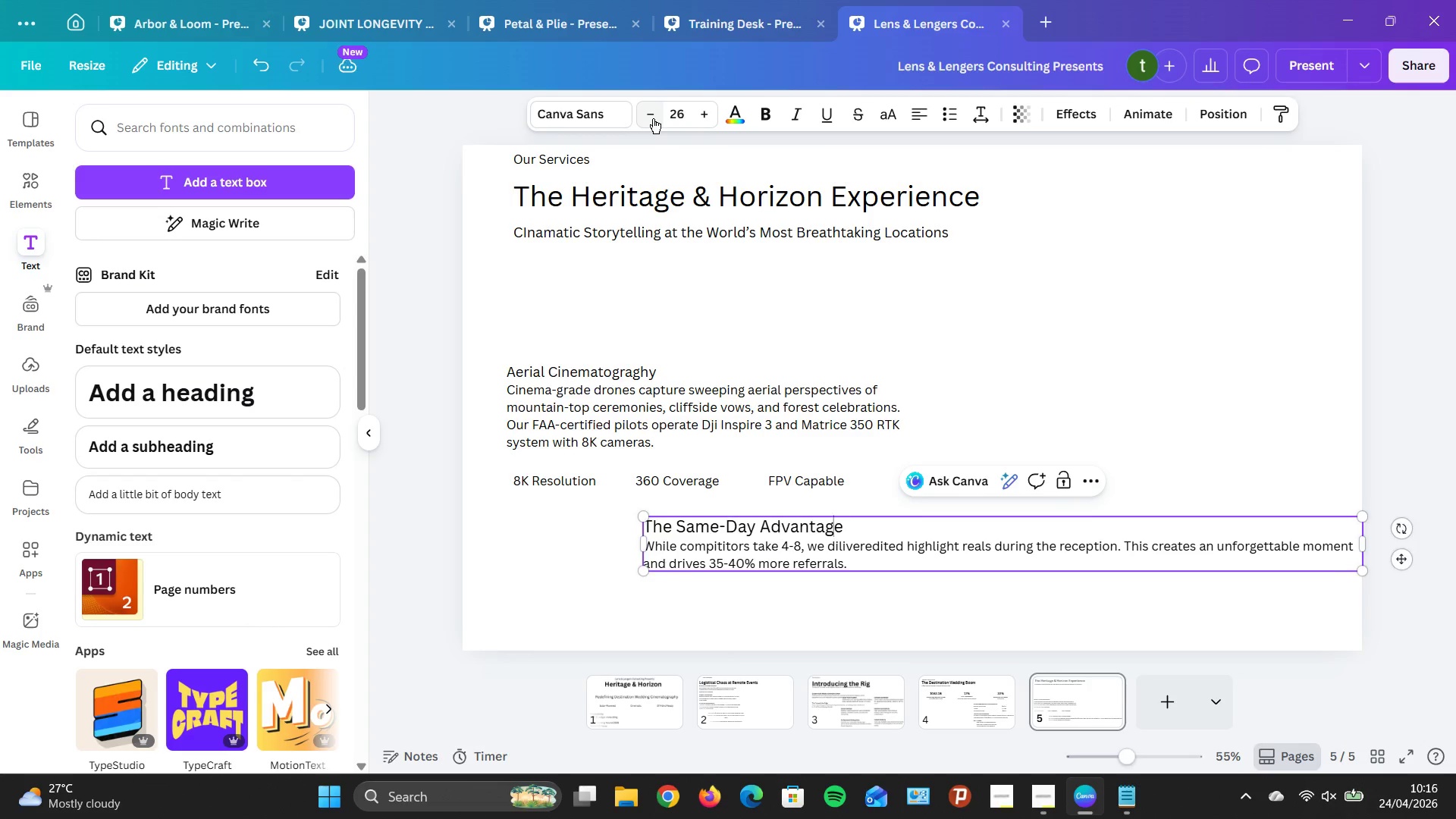 
triple_click([653, 118])
 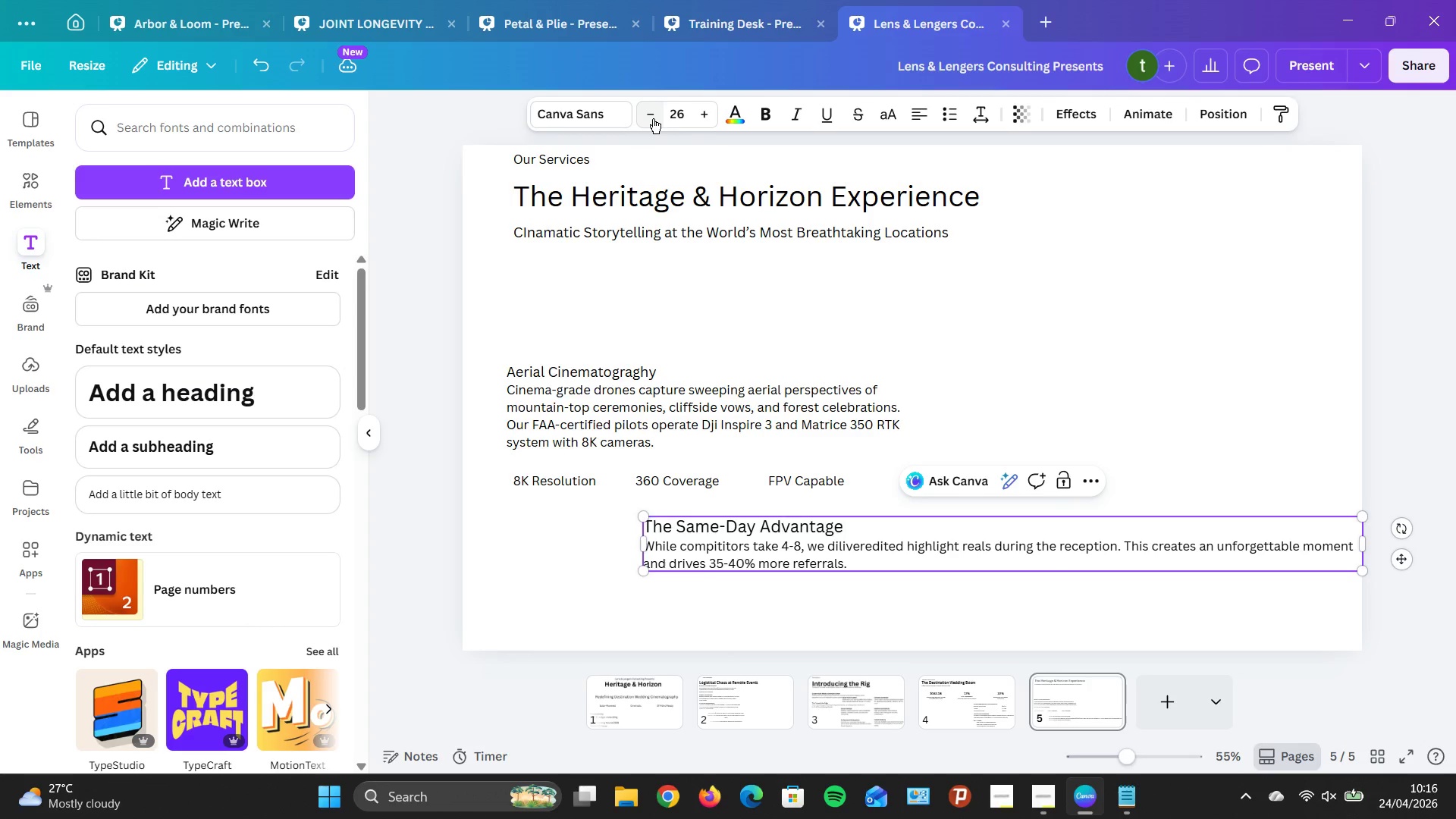 
triple_click([653, 118])
 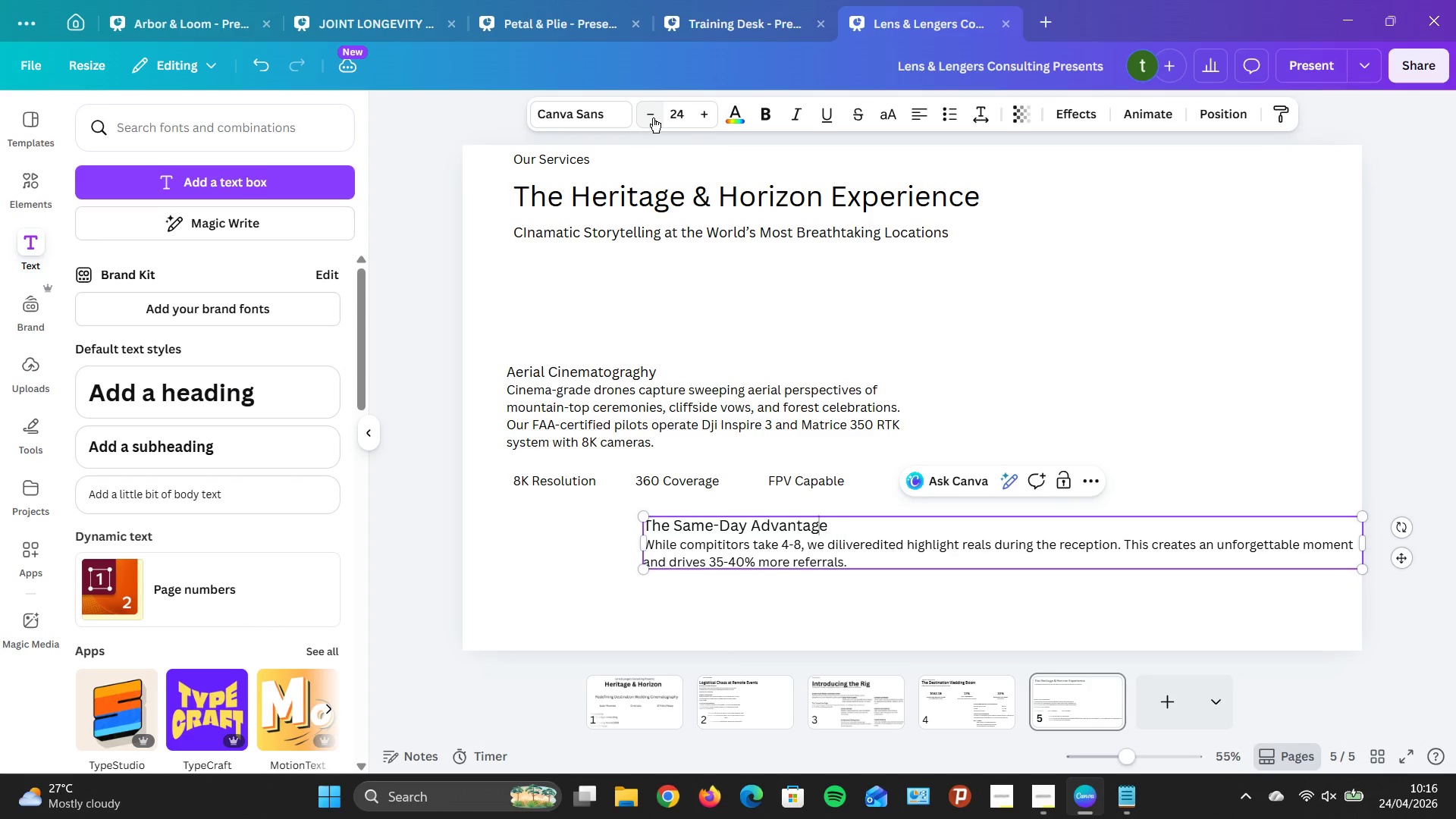 
triple_click([653, 118])
 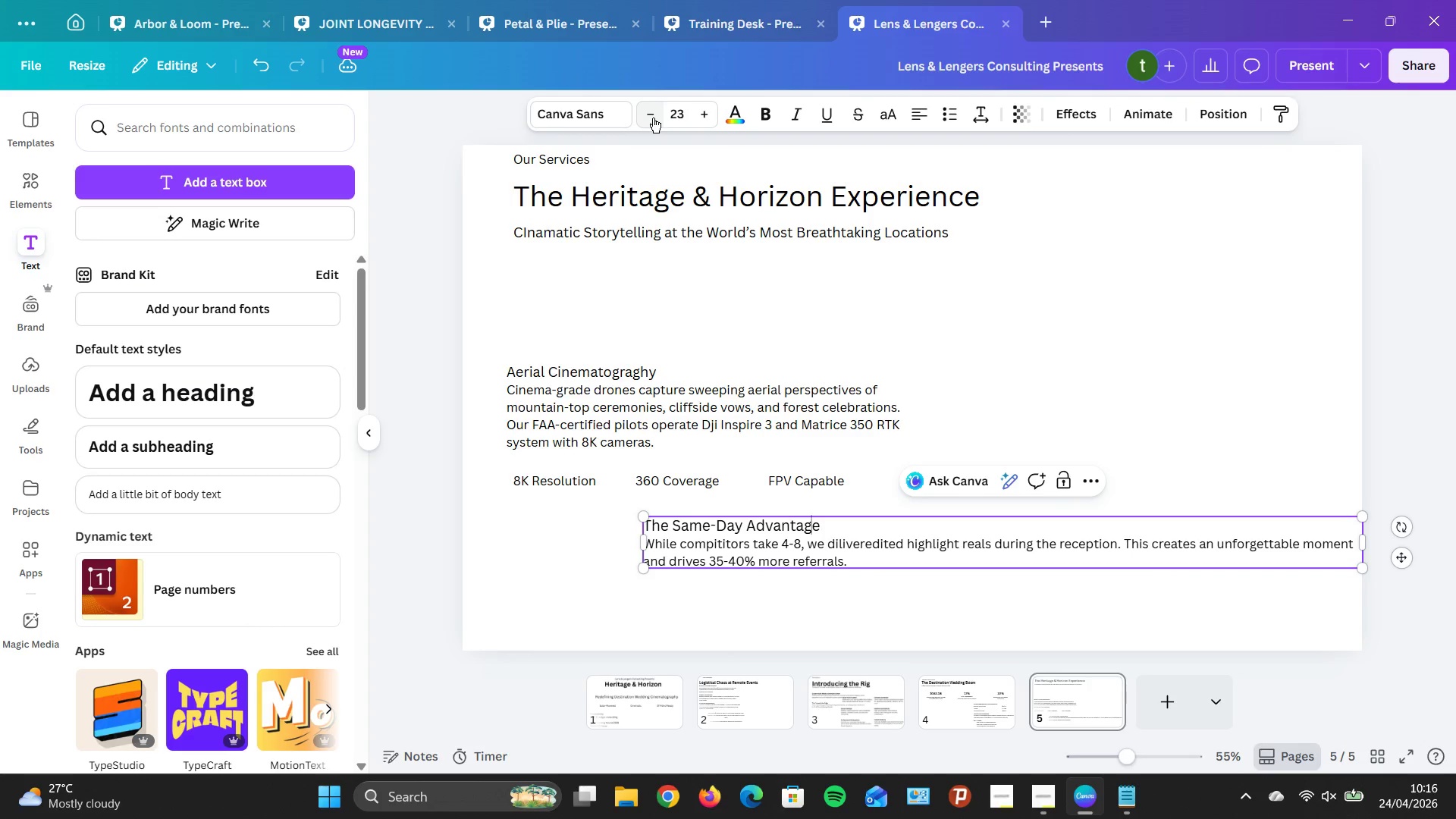 
triple_click([653, 118])
 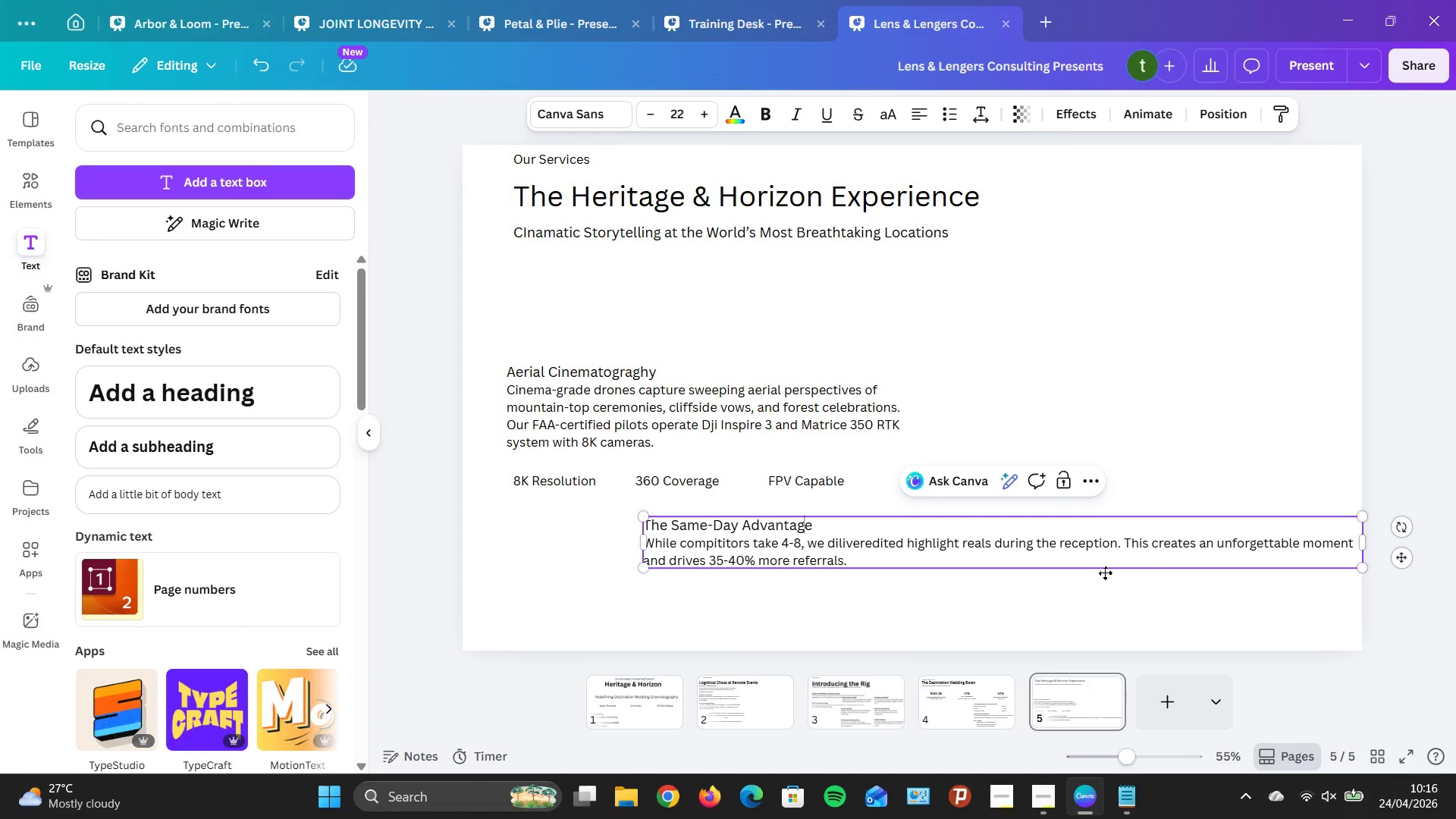 
wait(22.45)
 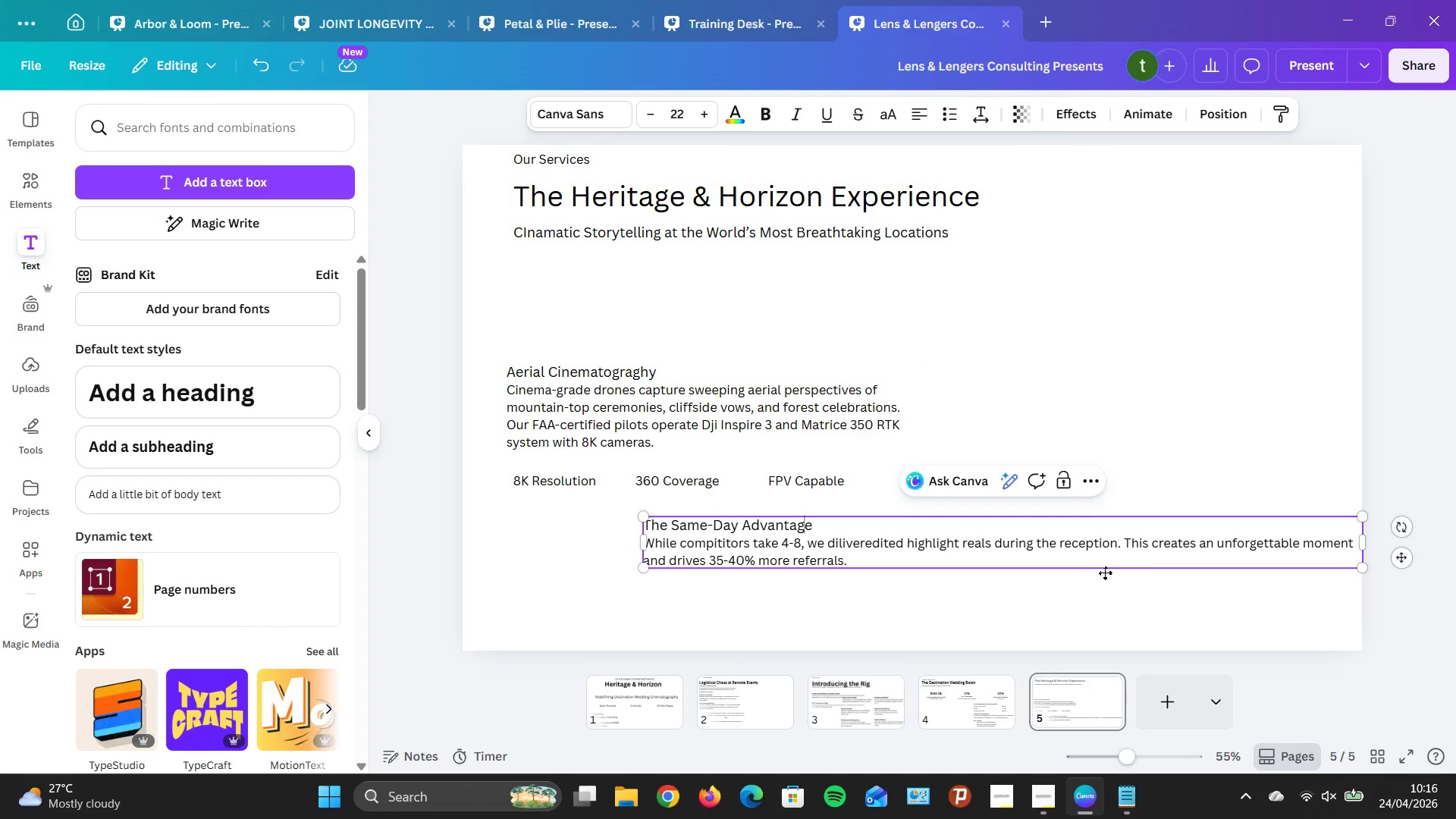 
left_click([861, 549])
 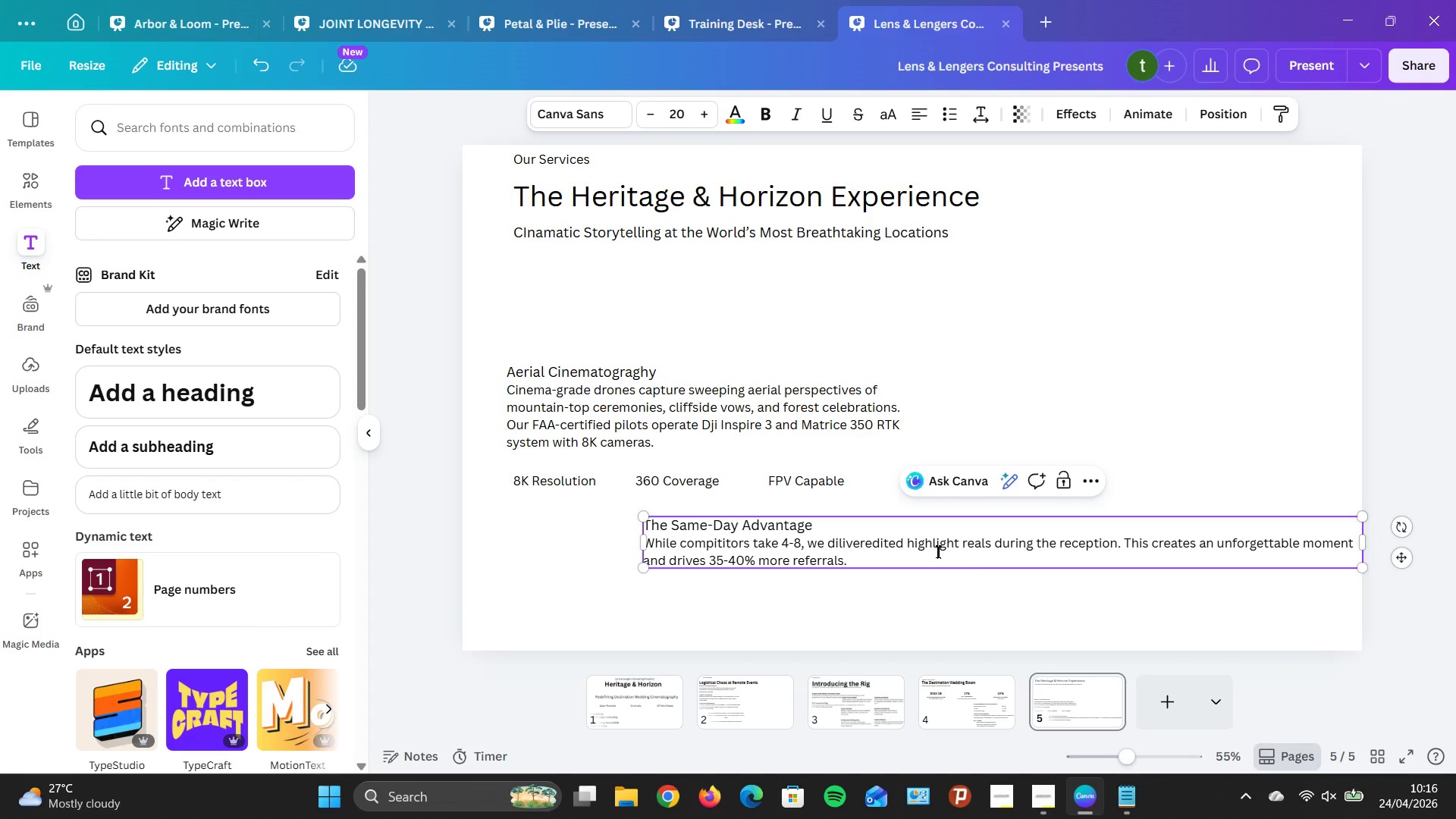 
key(ArrowRight)
 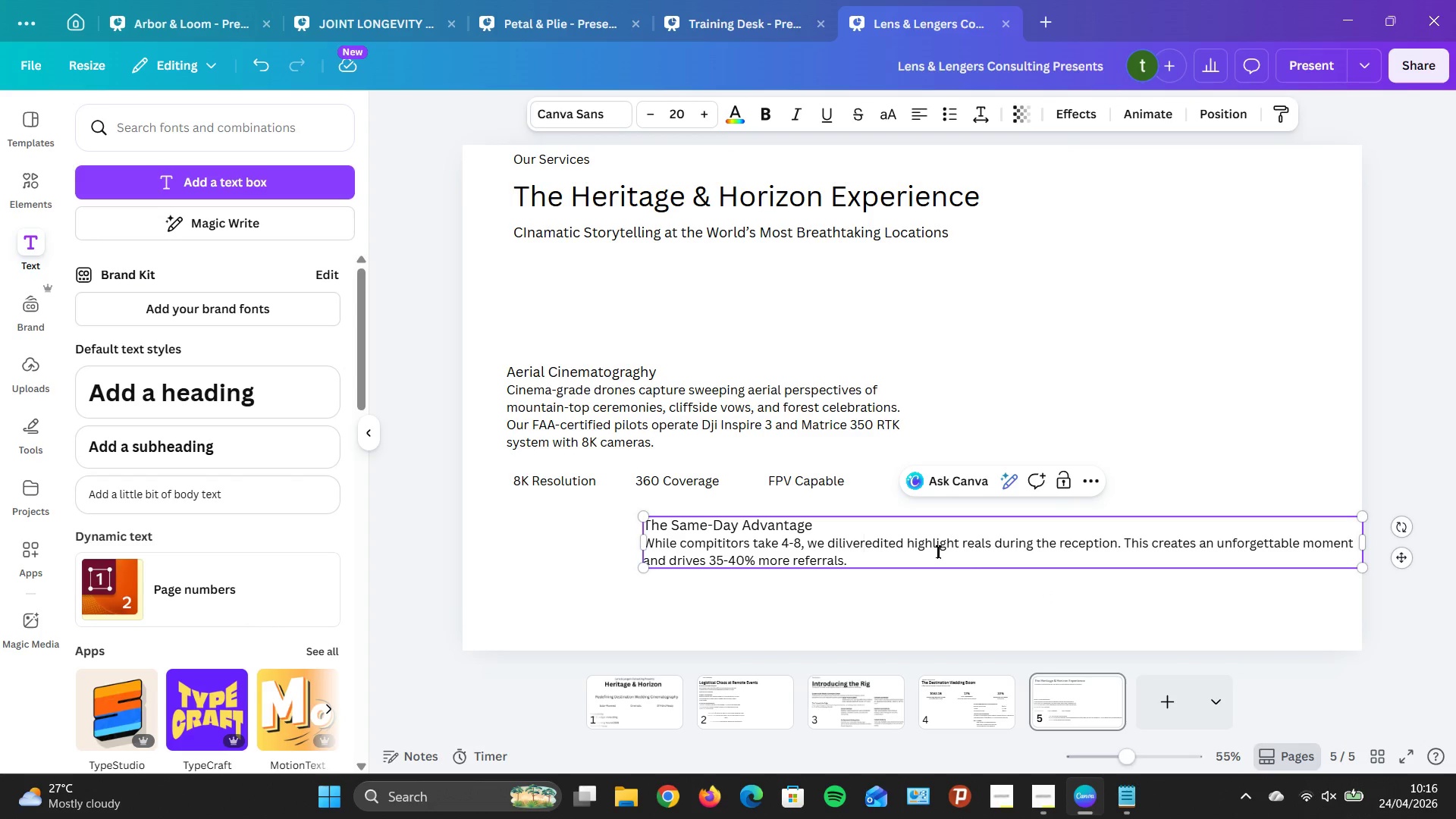 
key(ArrowLeft)
 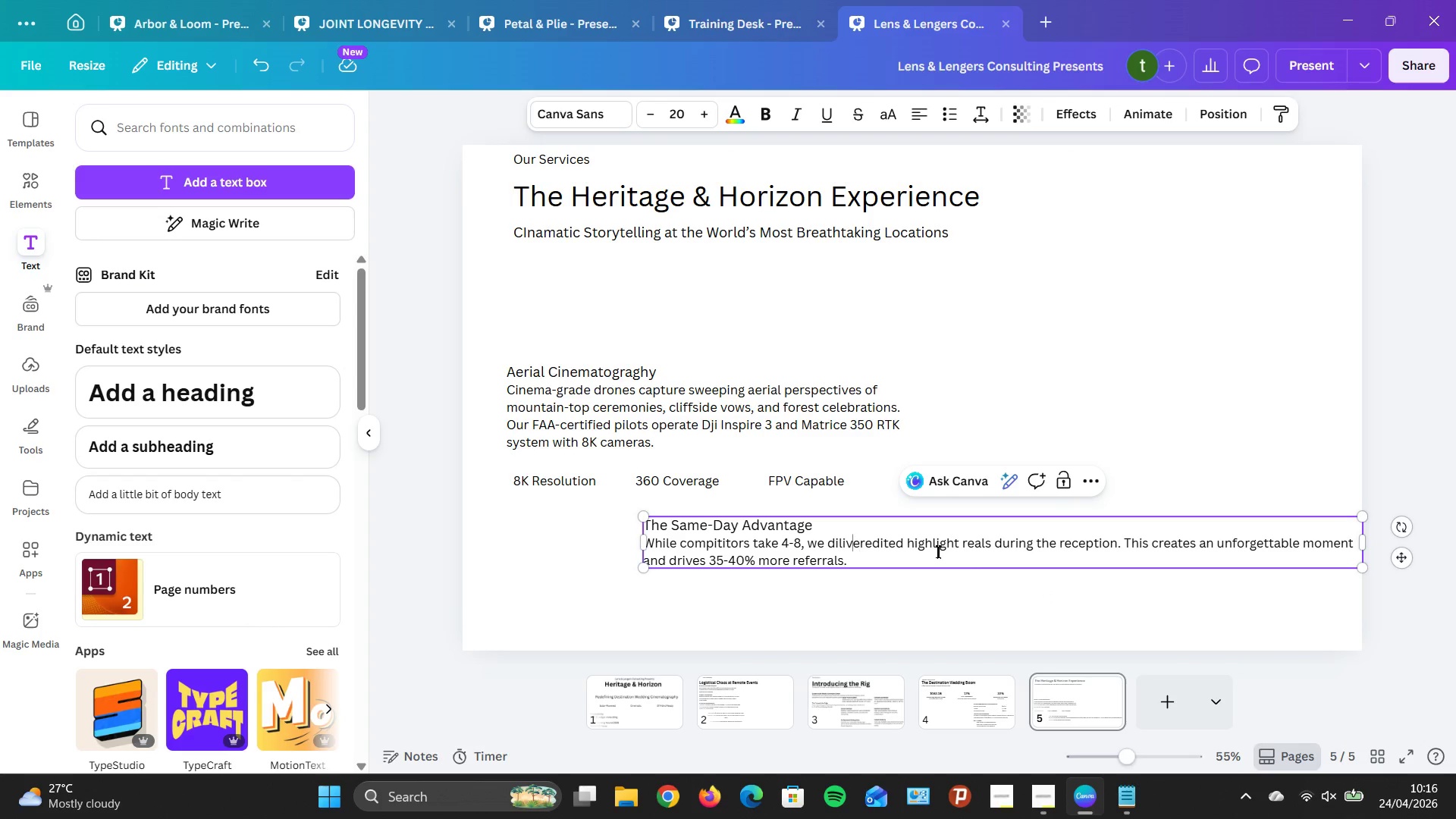 
key(ArrowLeft)
 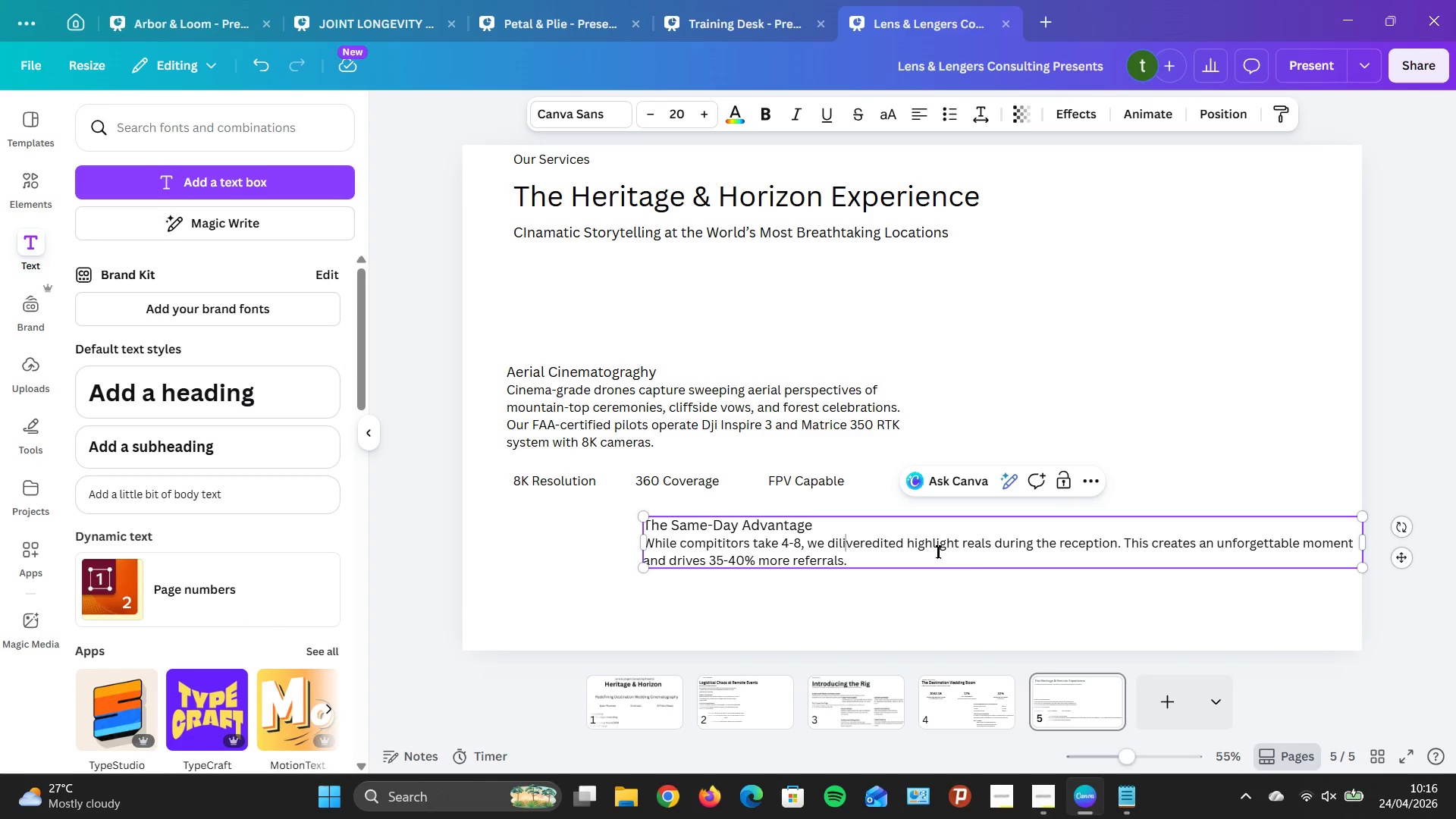 
key(ArrowLeft)
 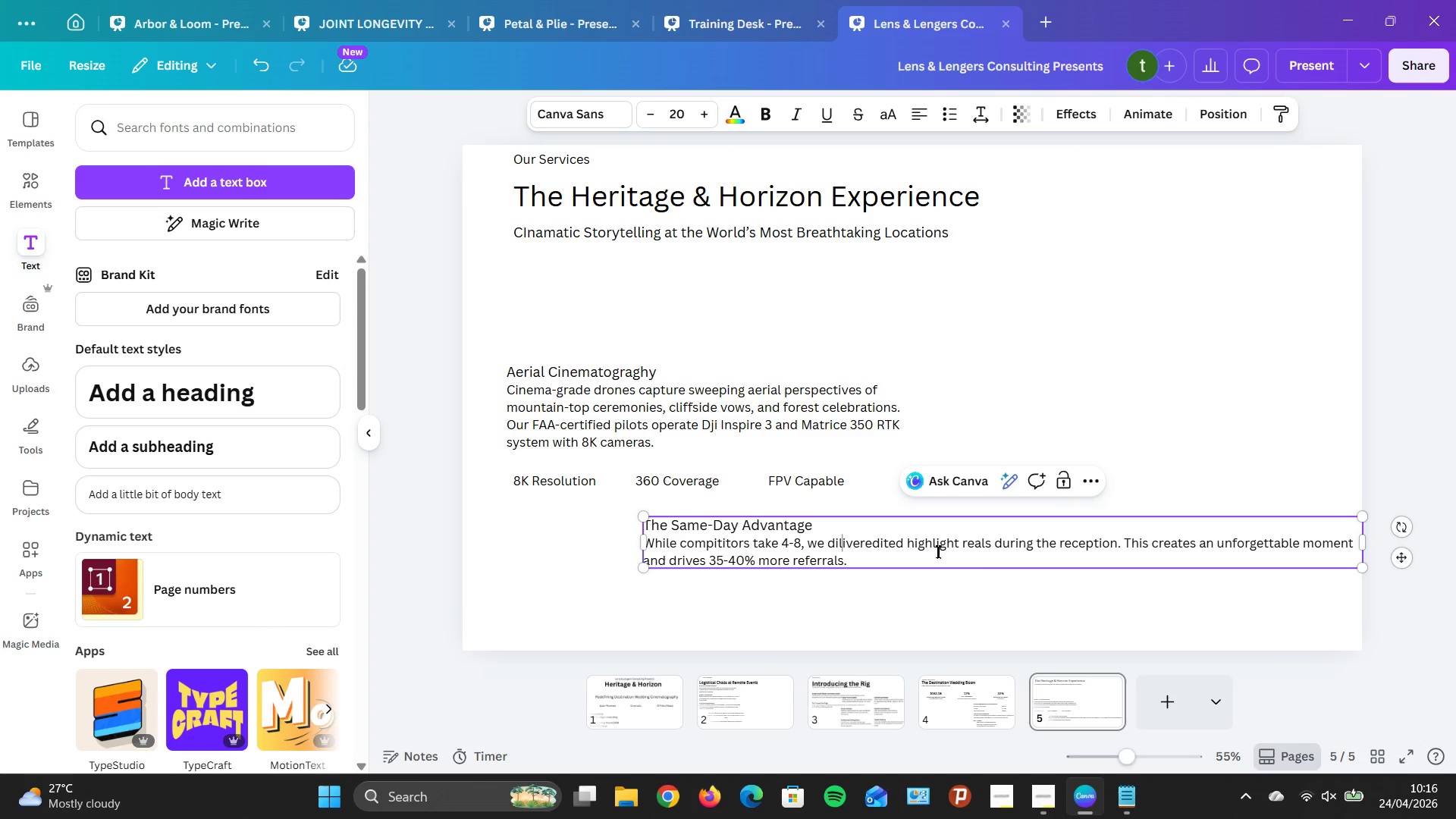 
key(ArrowLeft)
 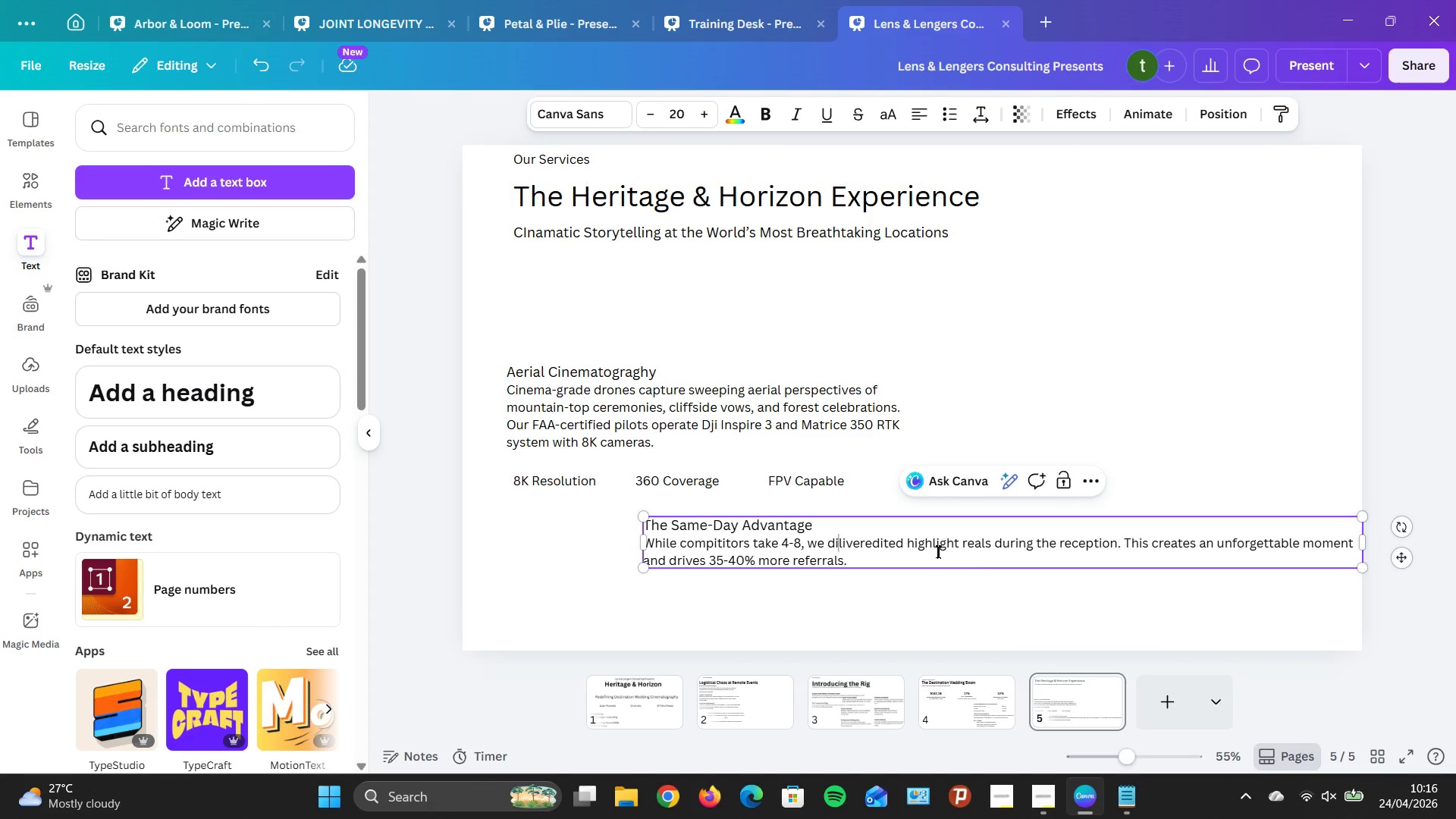 
key(ArrowLeft)
 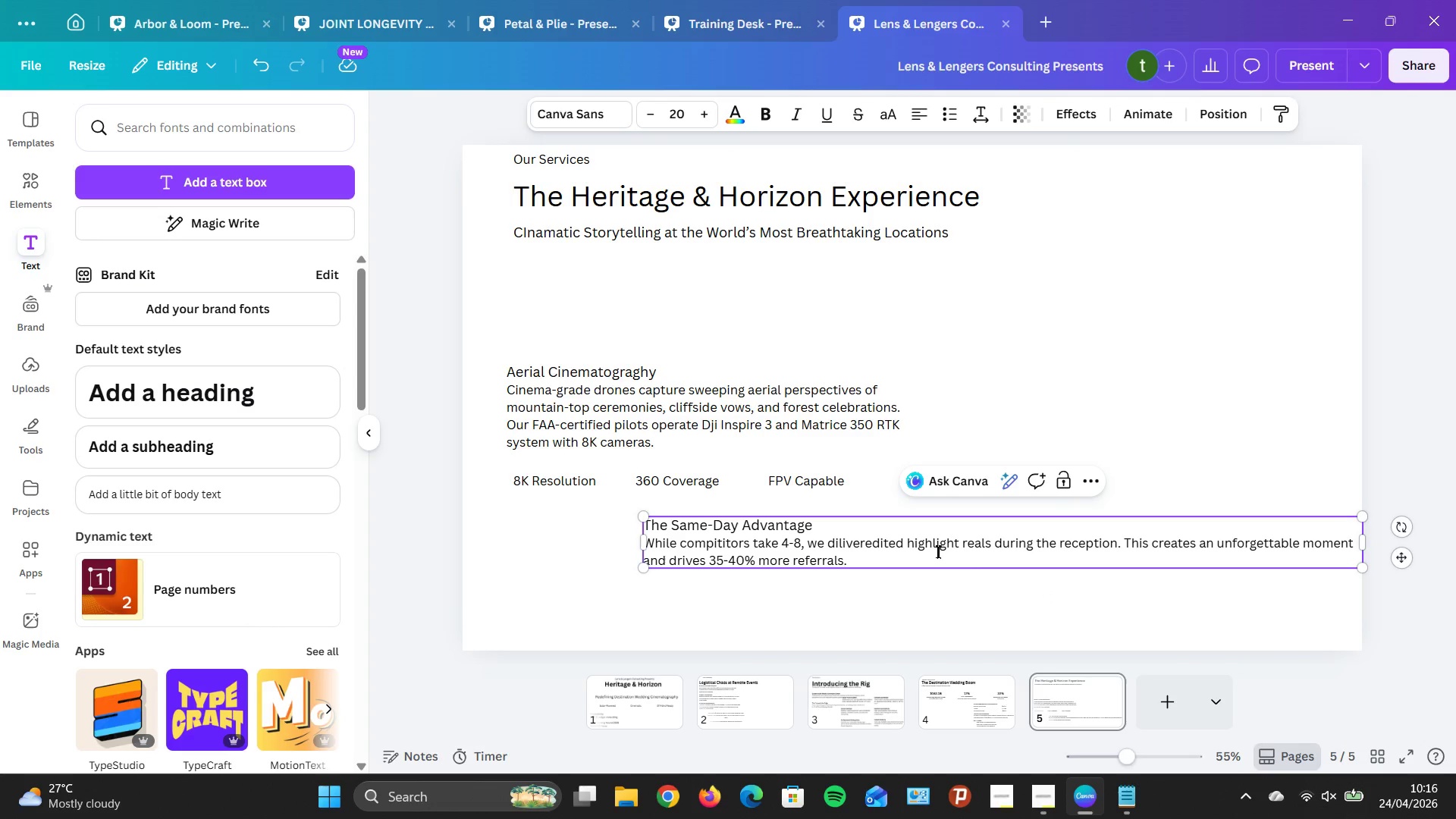 
key(Backspace)
 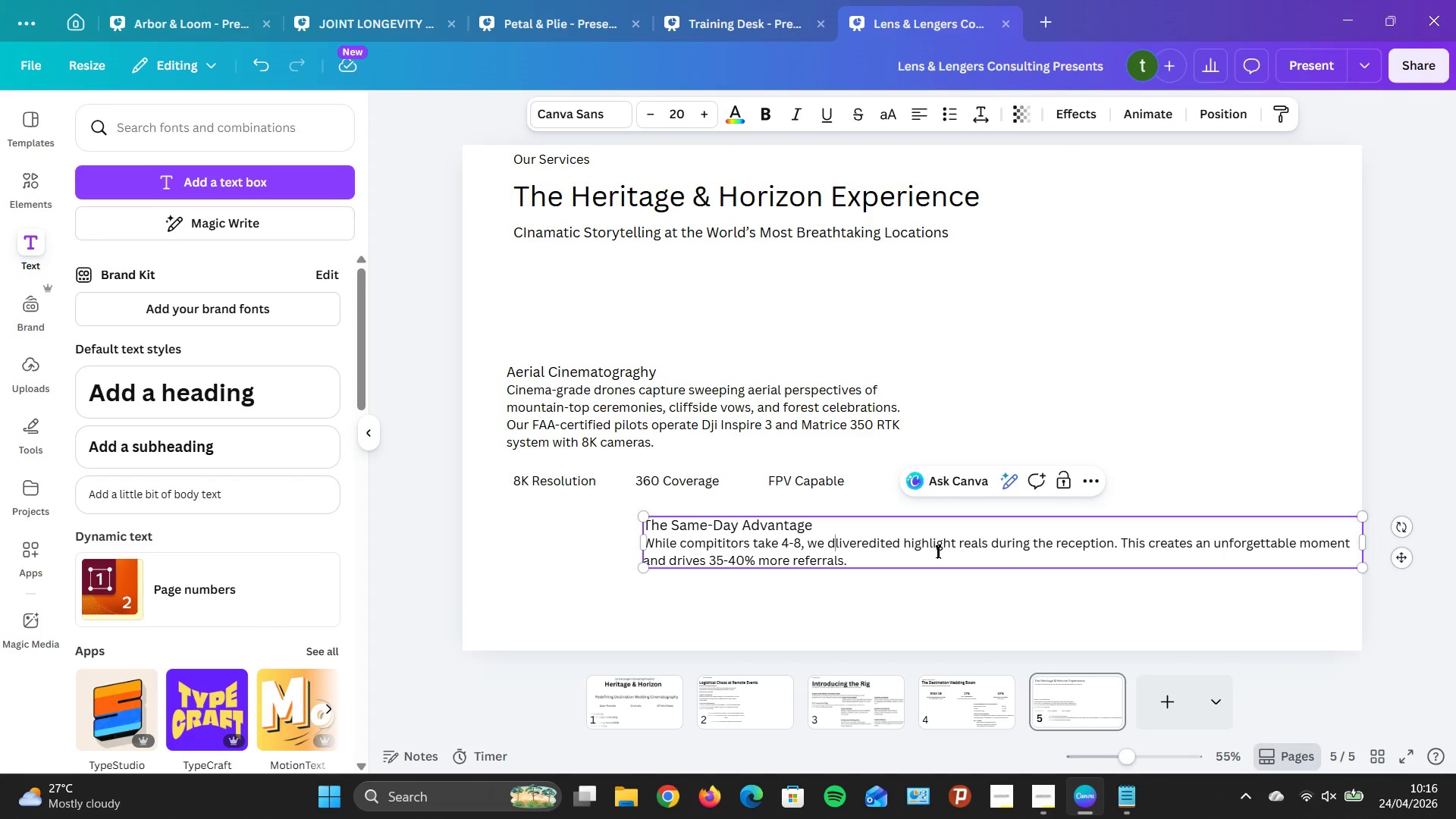 
key(E)
 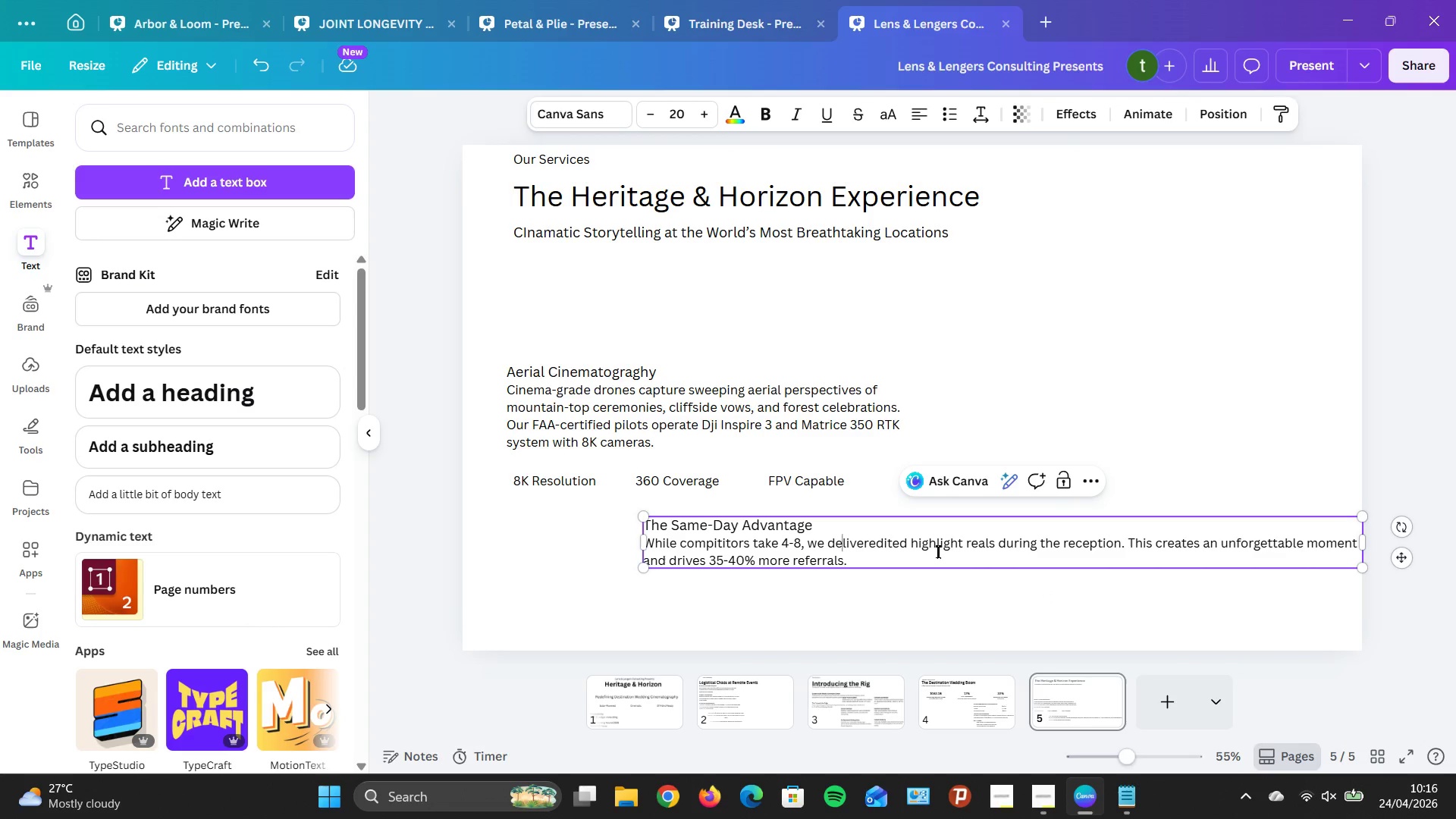 
key(ArrowRight)
 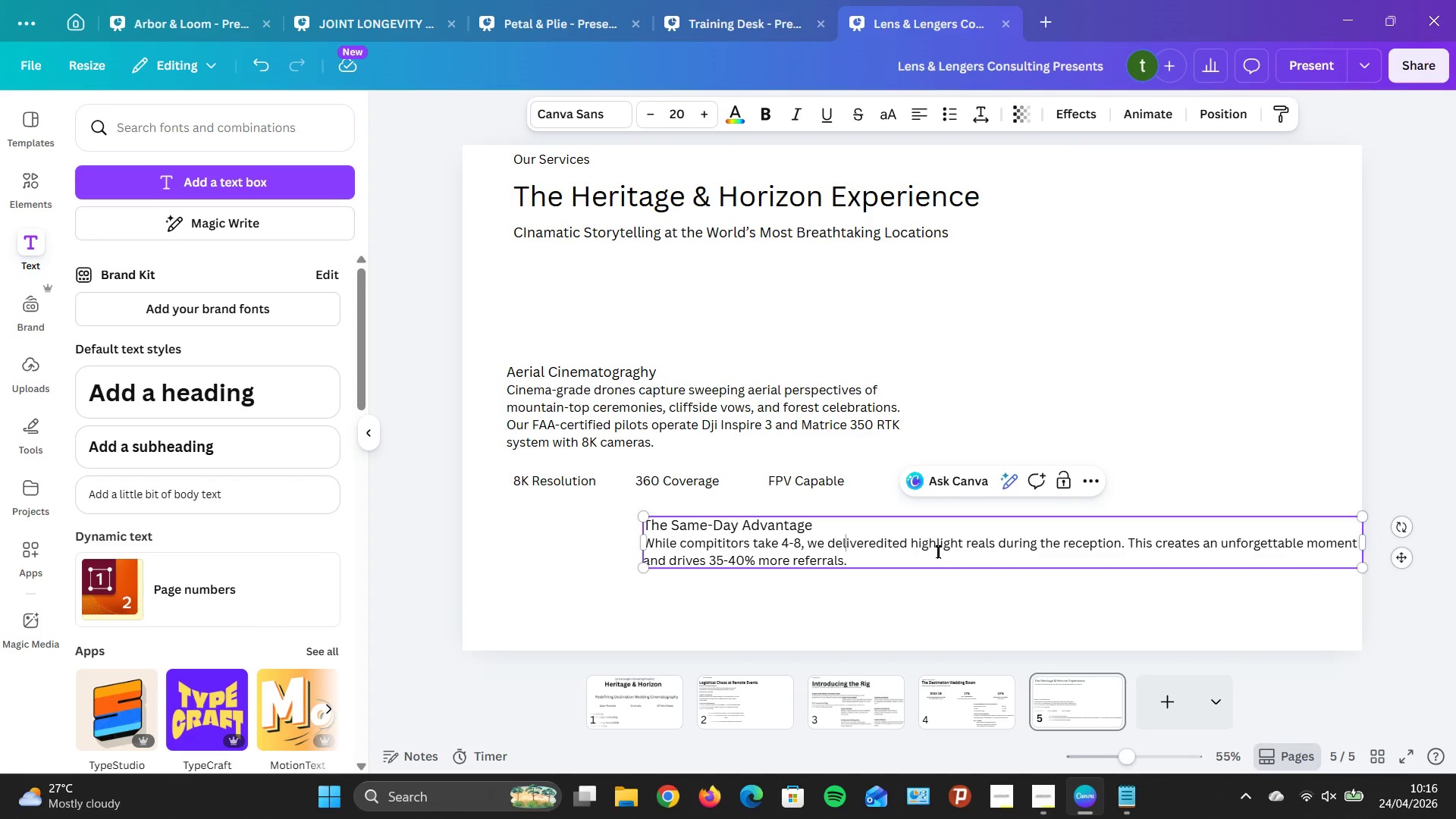 
key(ArrowRight)
 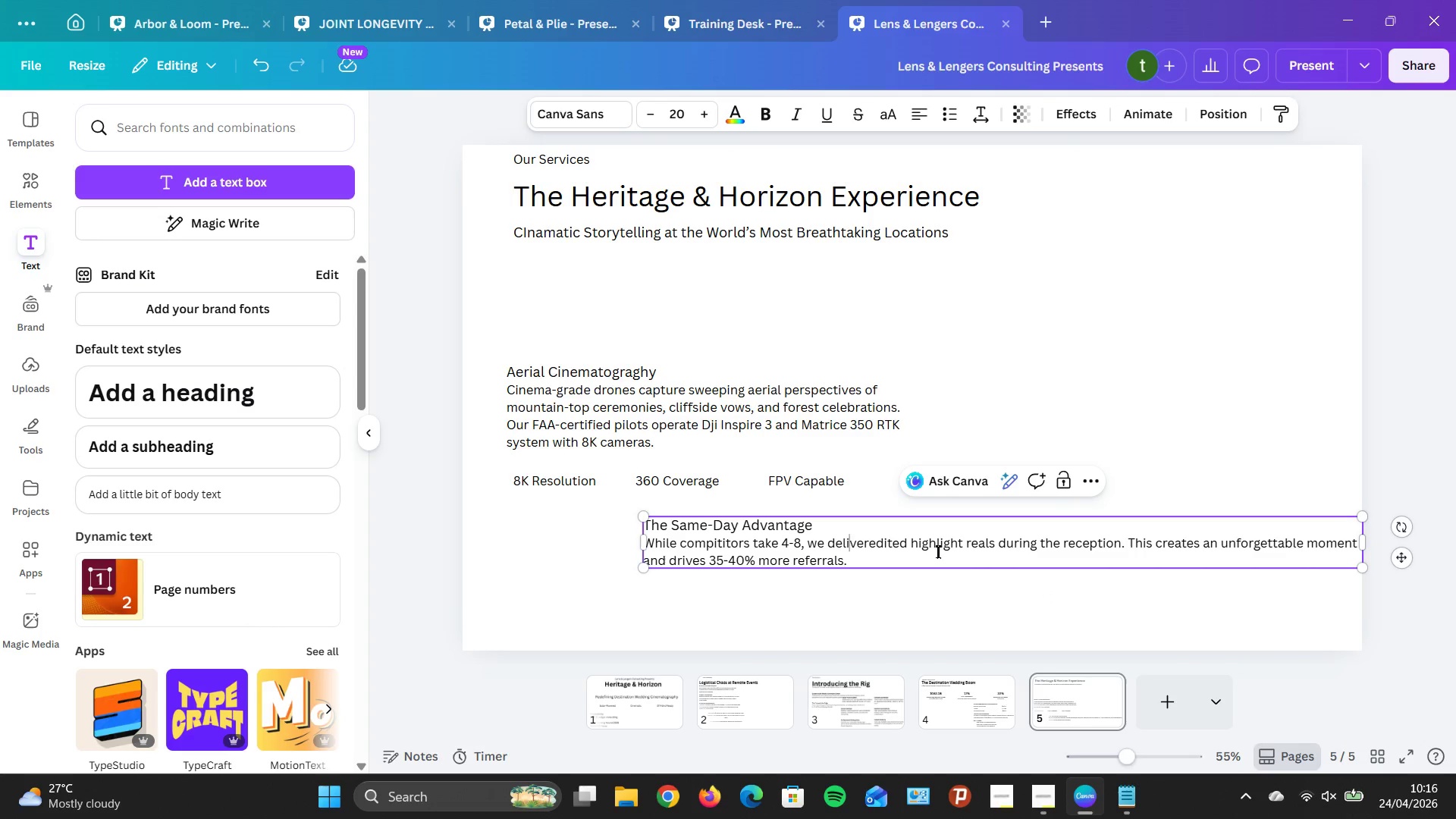 
key(ArrowRight)
 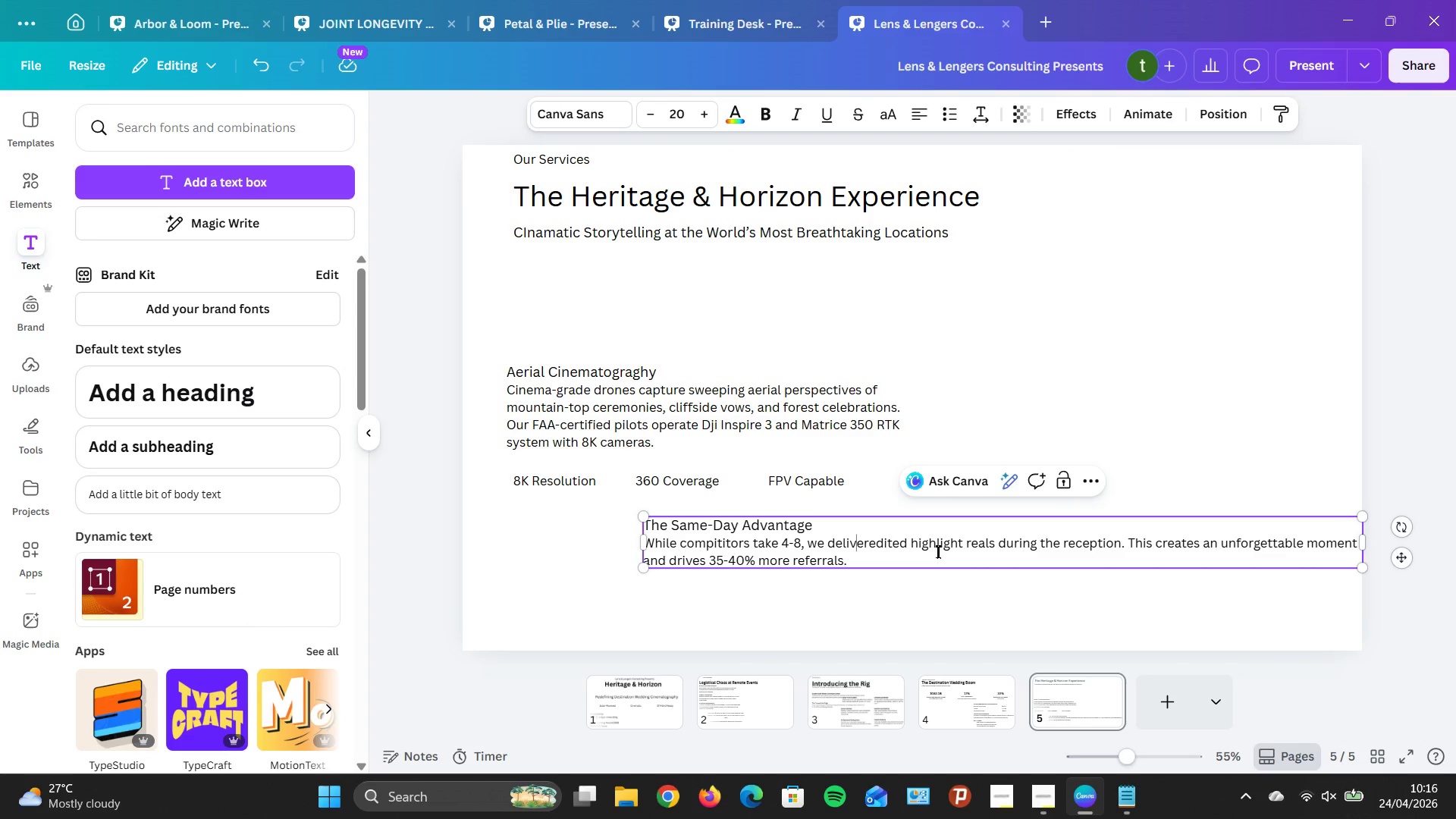 
key(ArrowRight)
 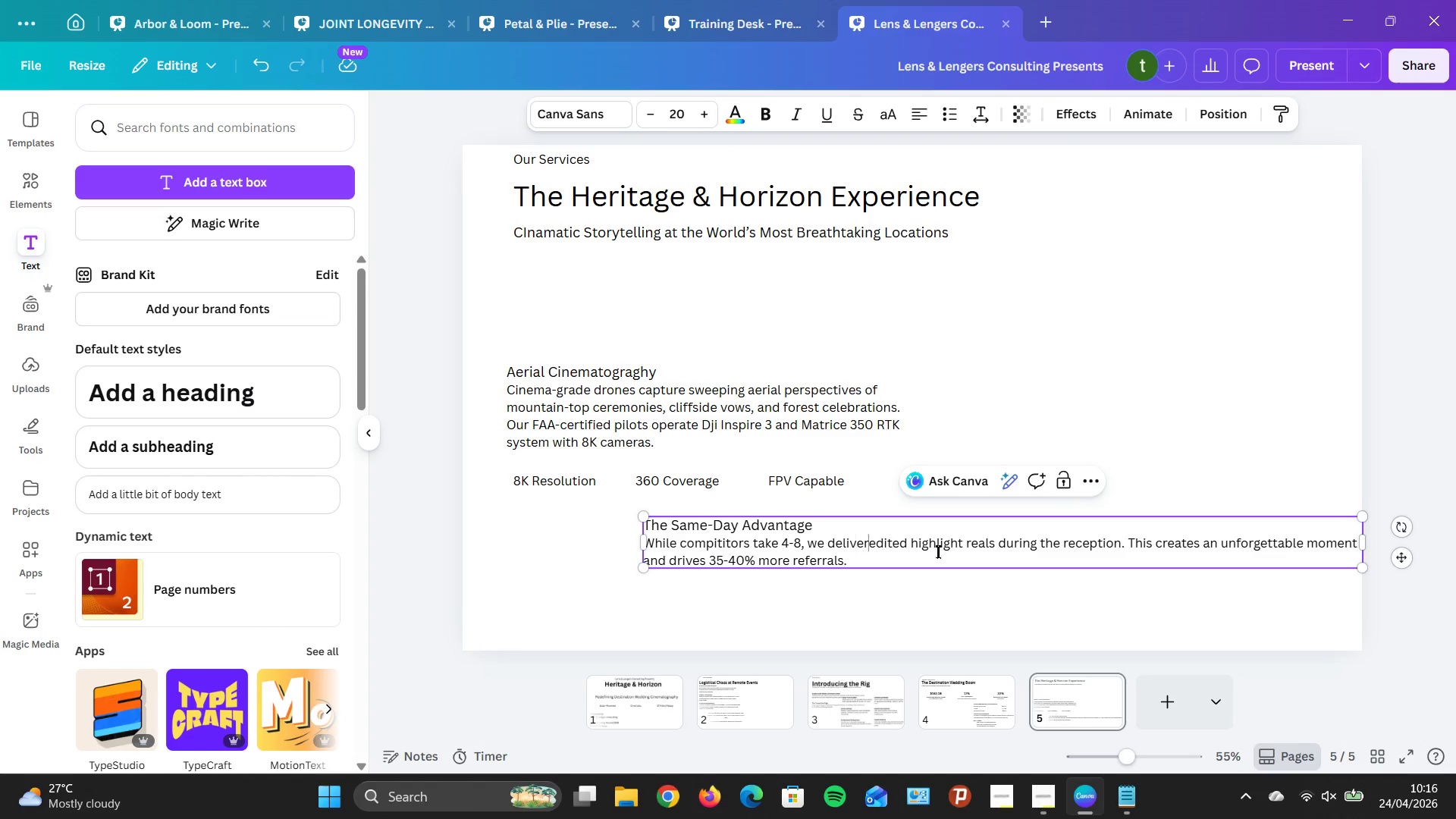 
key(ArrowRight)
 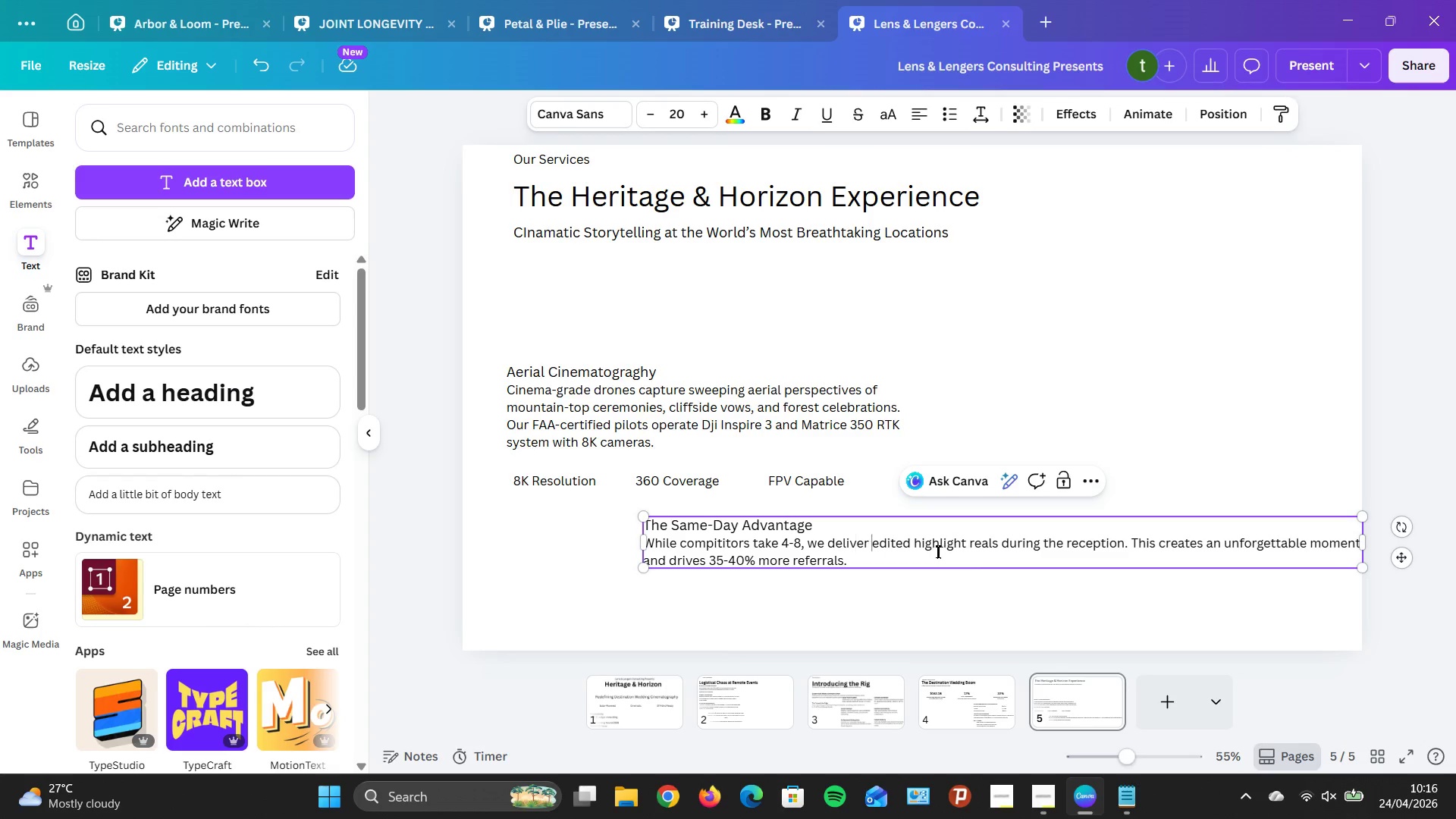 
key(Space)
 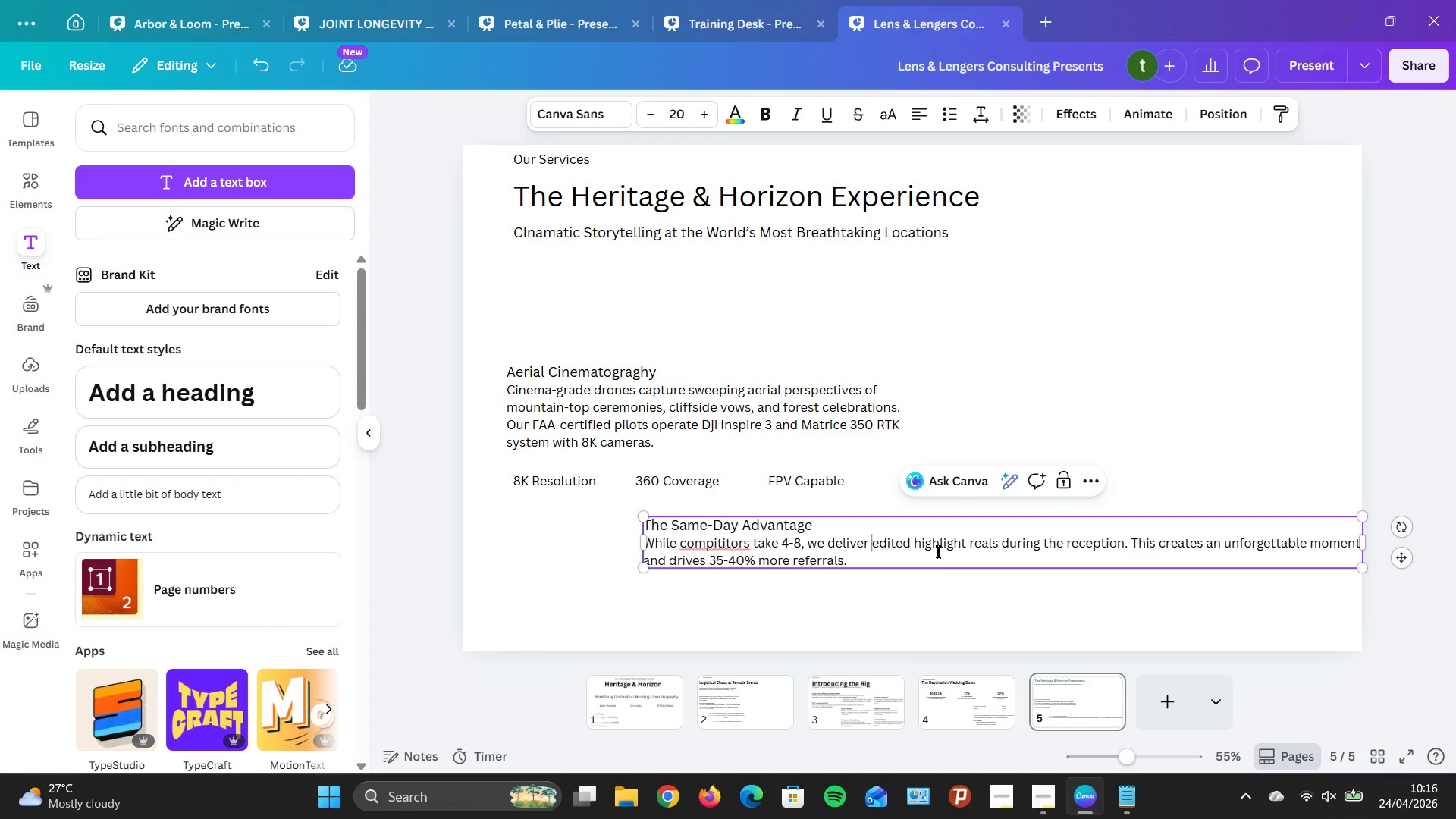 
key(ArrowRight)
 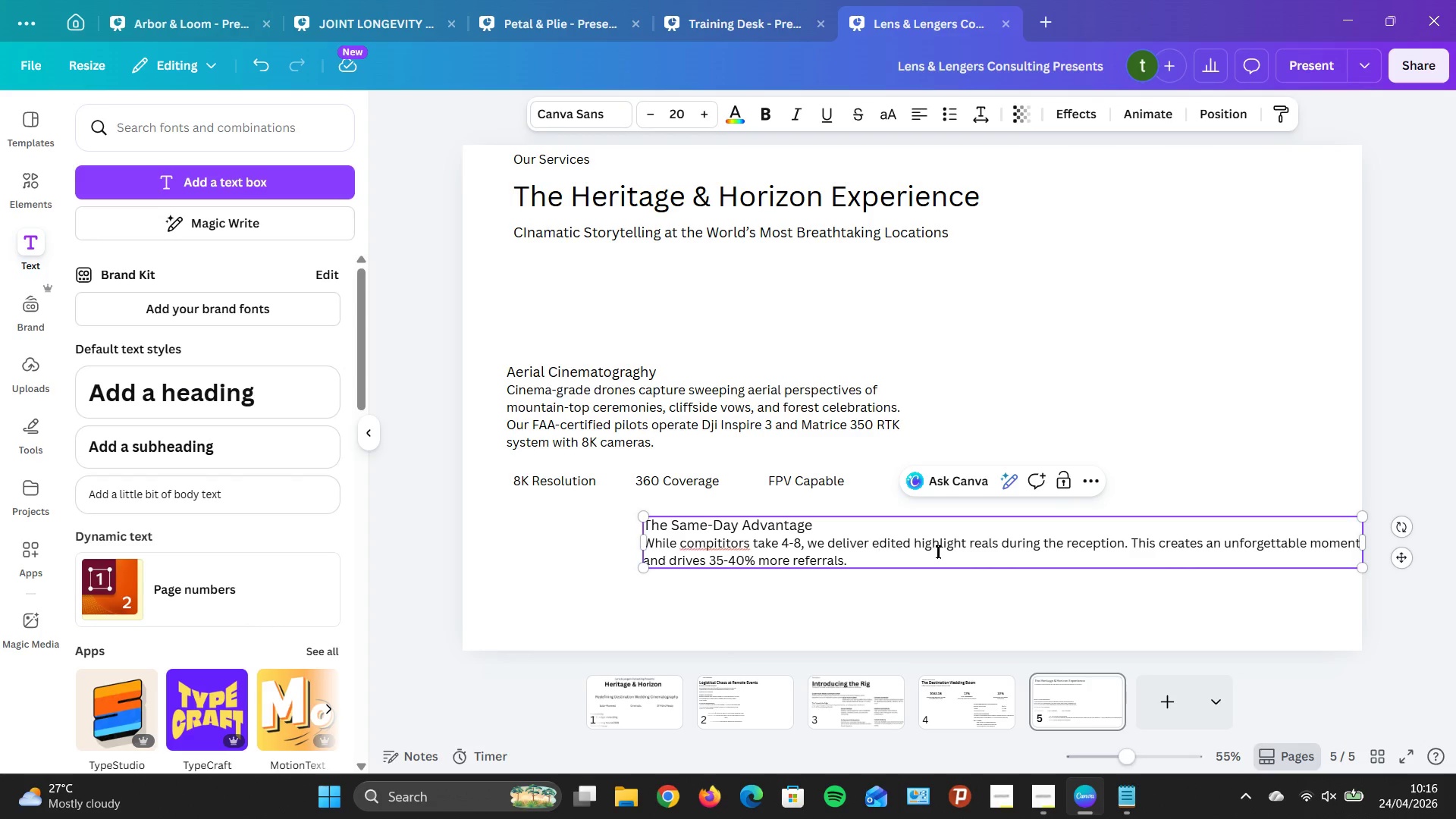 
key(ArrowLeft)
 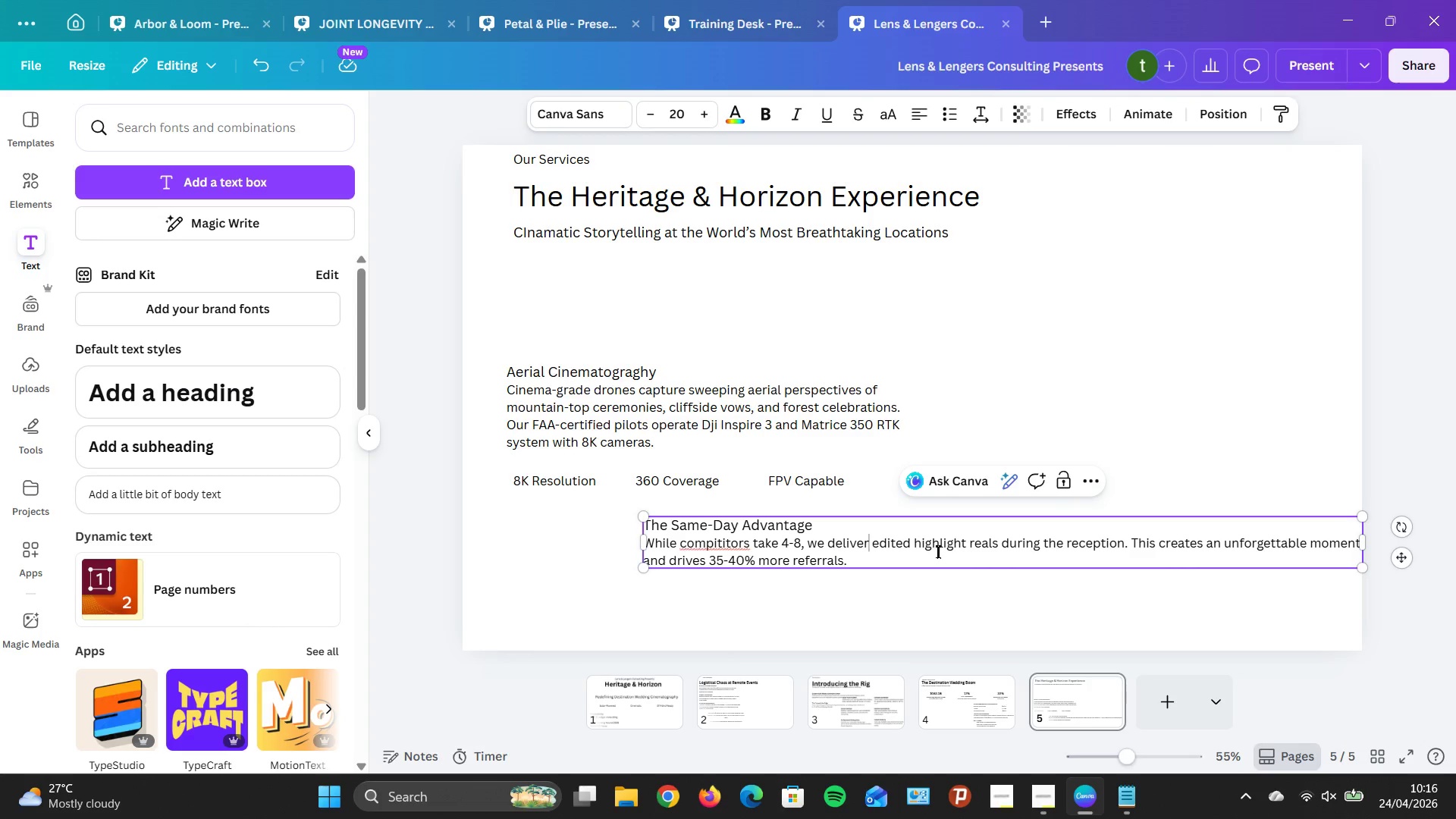 
hold_key(key=ArrowLeft, duration=0.91)
 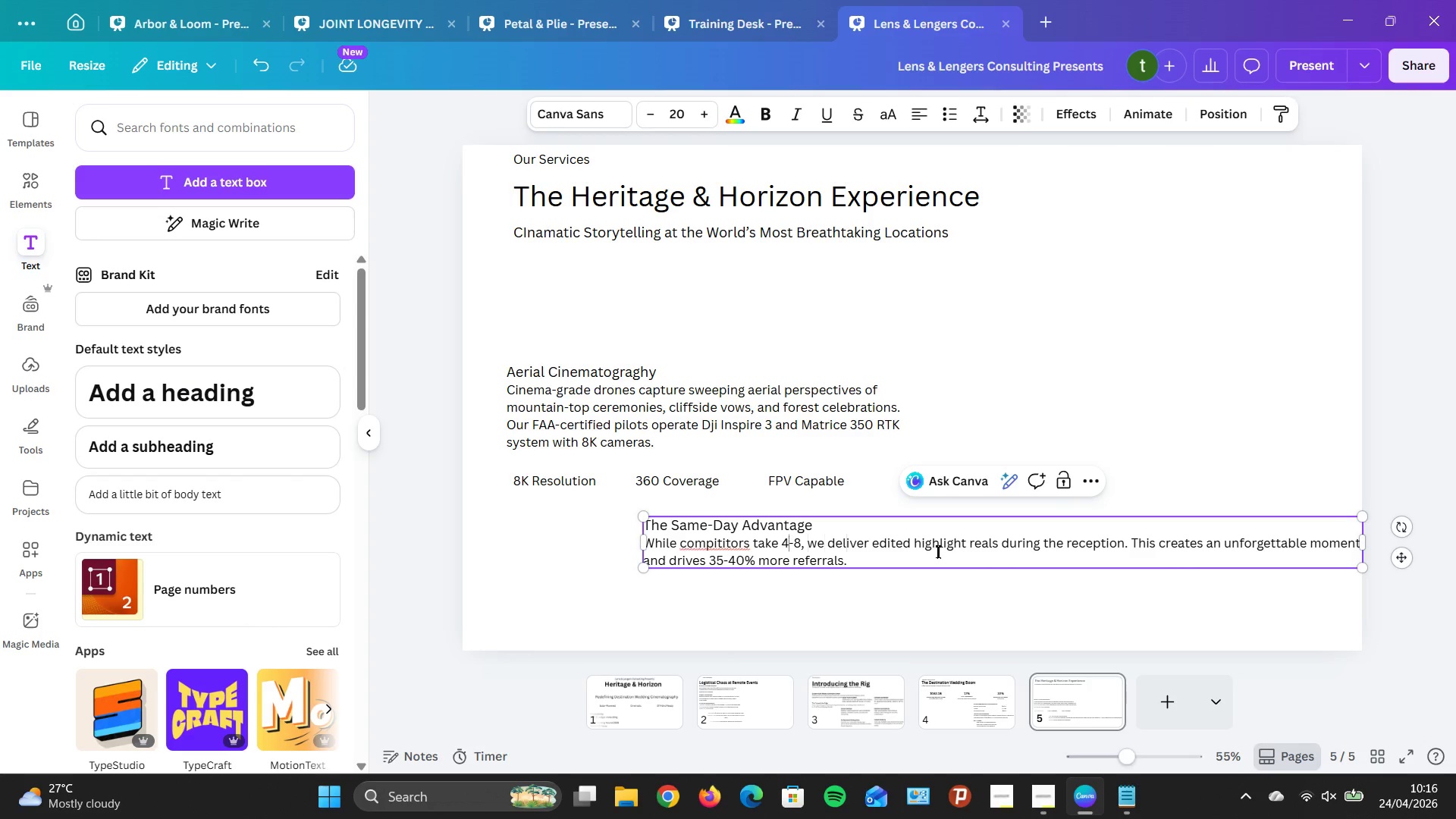 
key(ArrowLeft)
 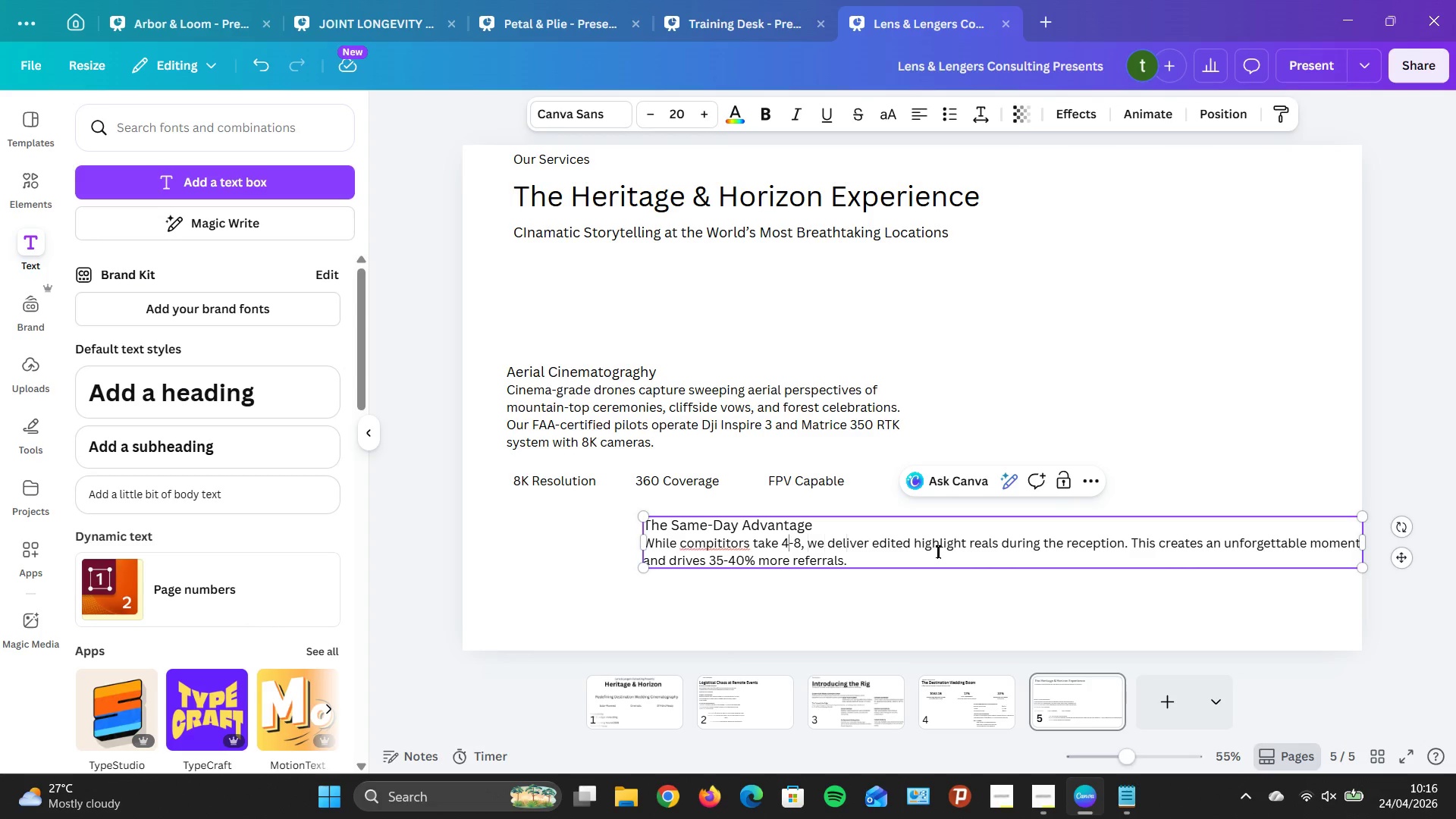 
key(ArrowLeft)
 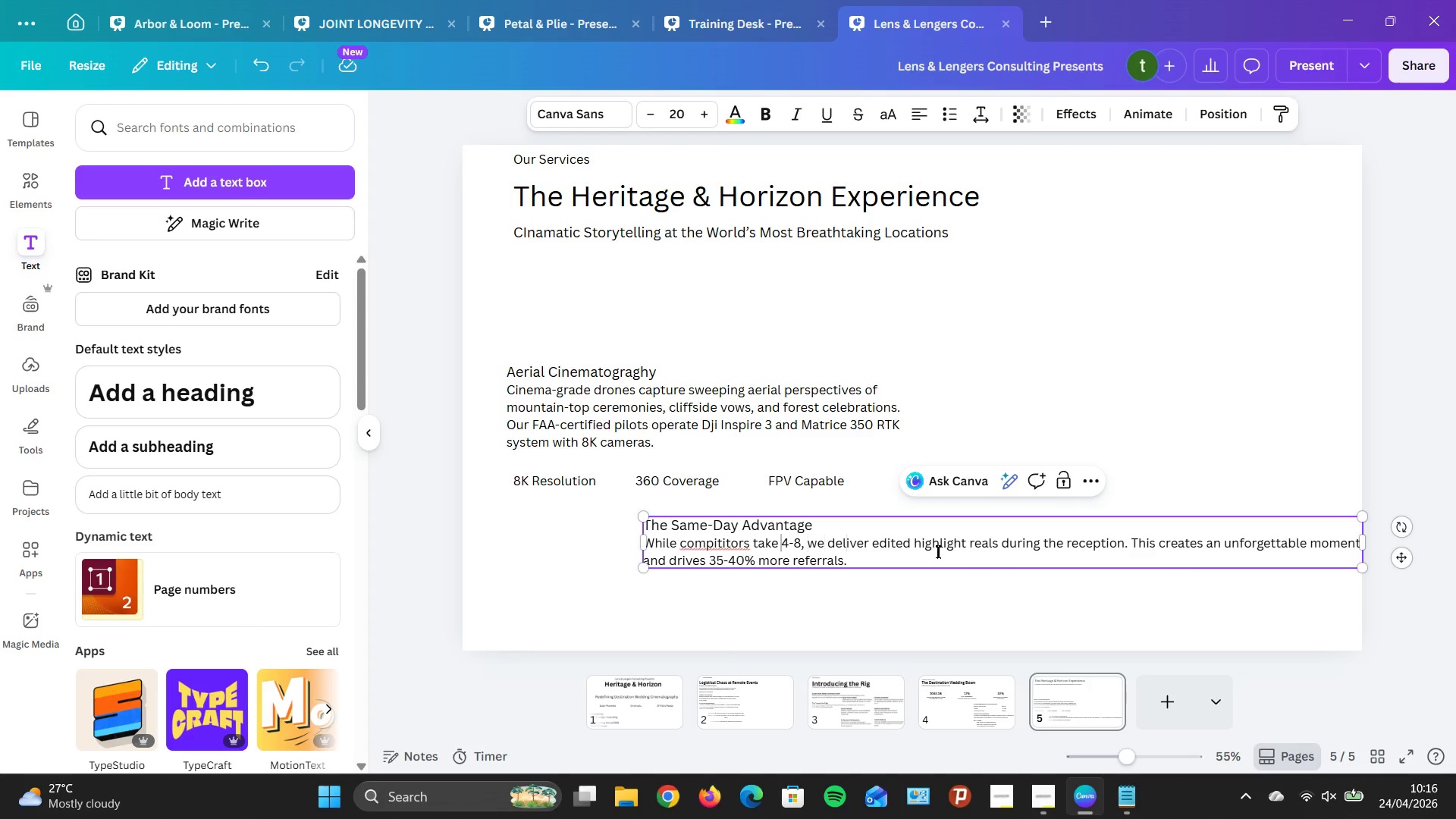 
key(ArrowLeft)
 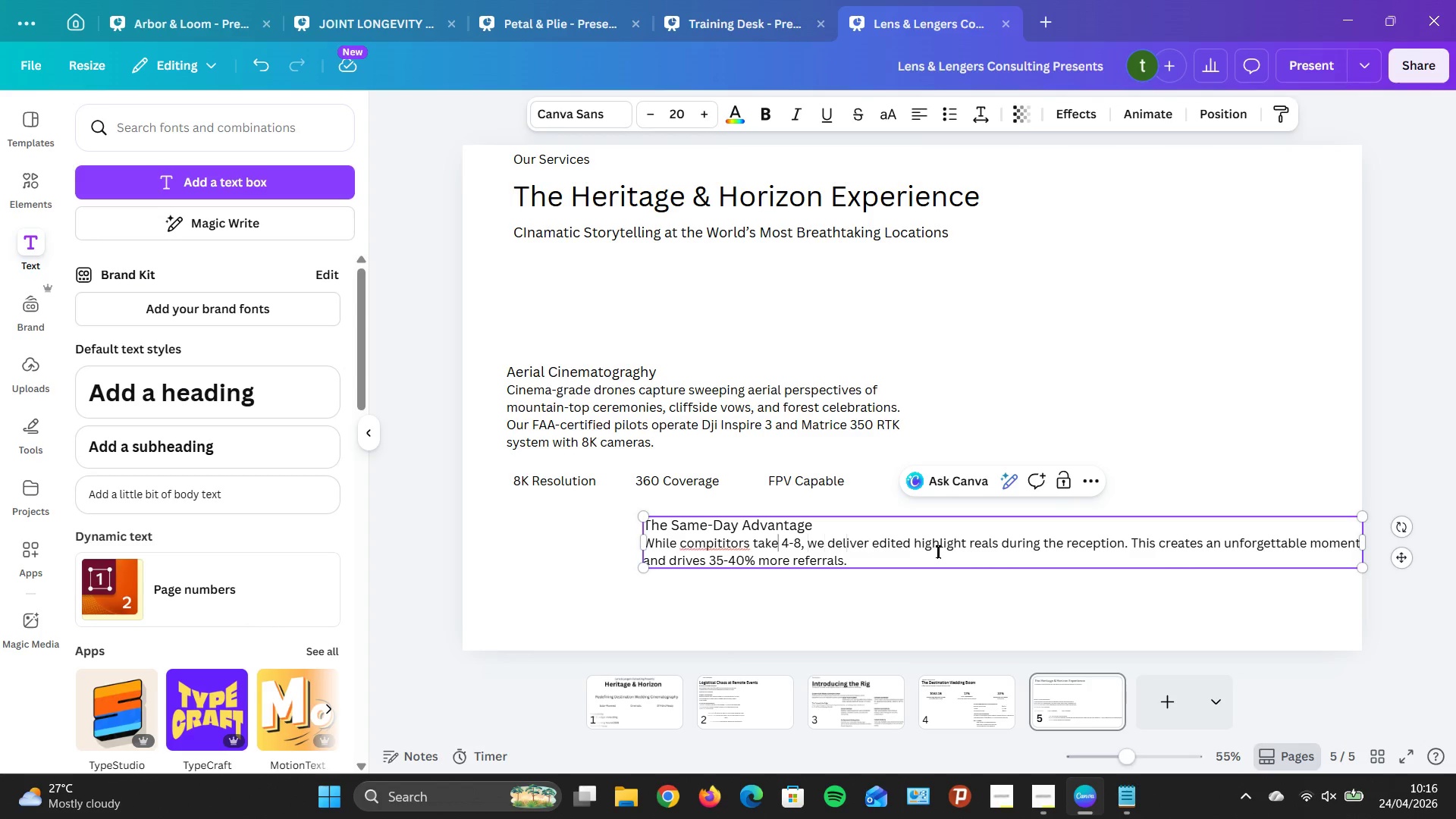 
key(ArrowLeft)
 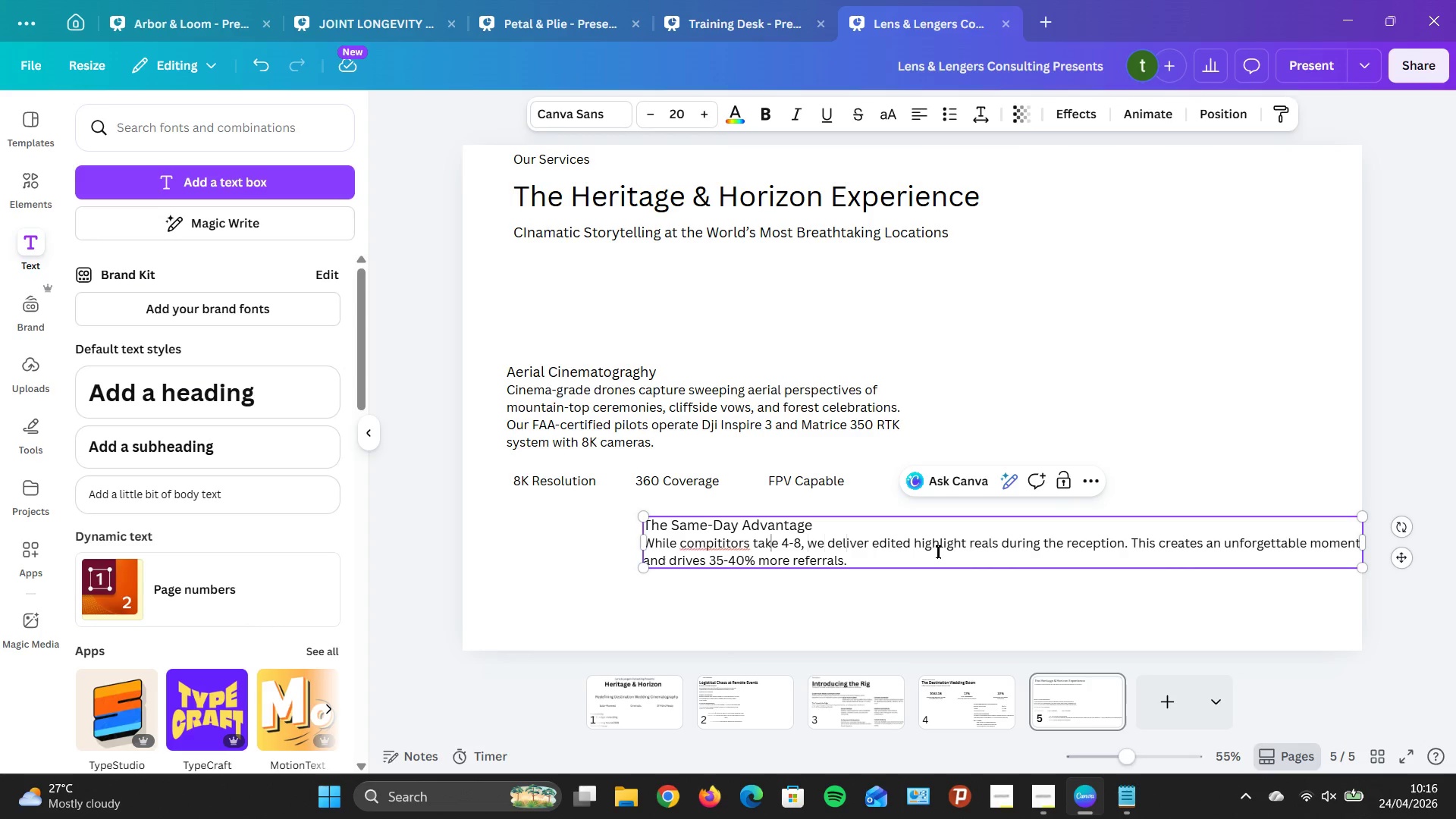 
key(ArrowLeft)
 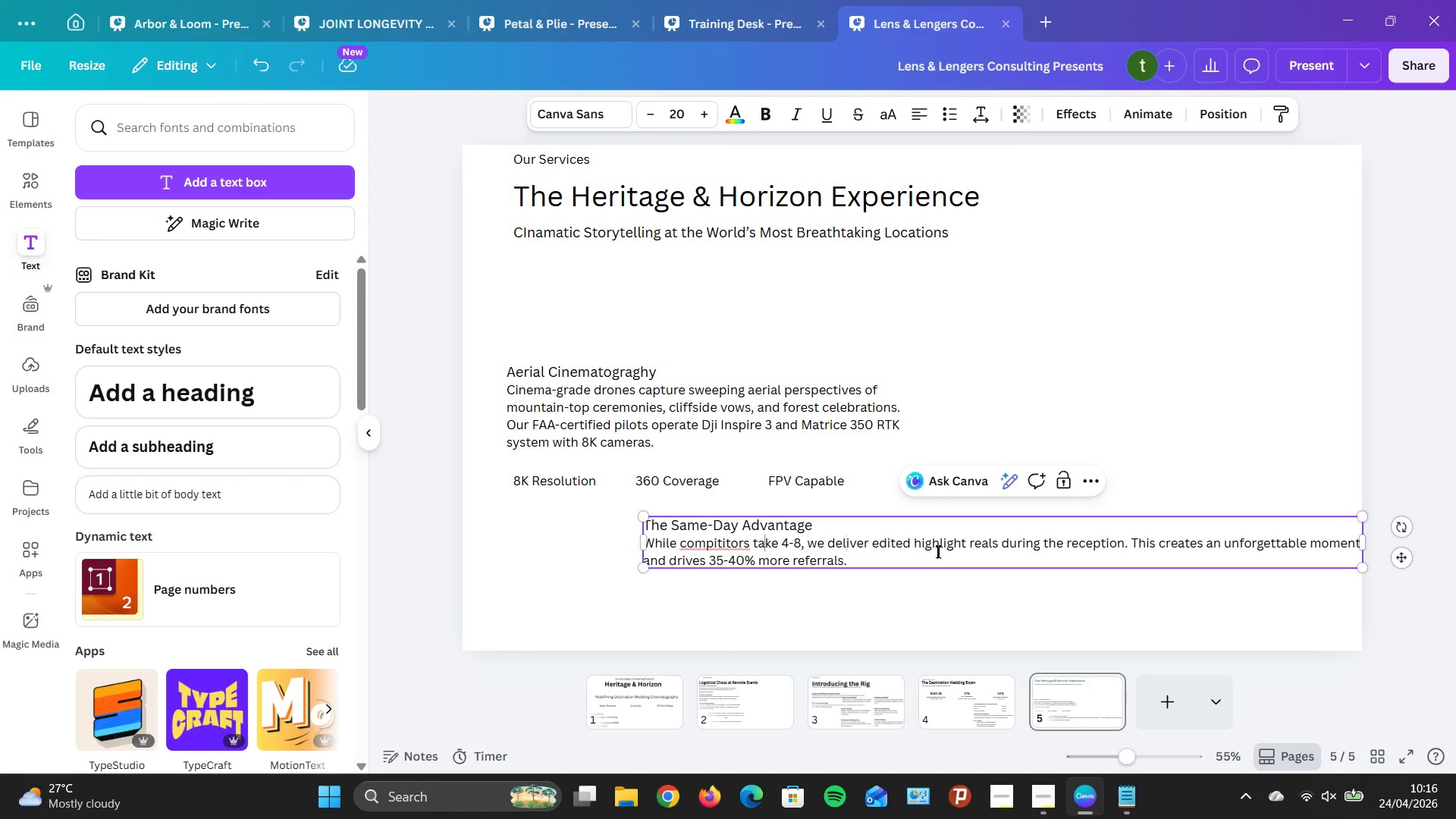 
key(ArrowLeft)
 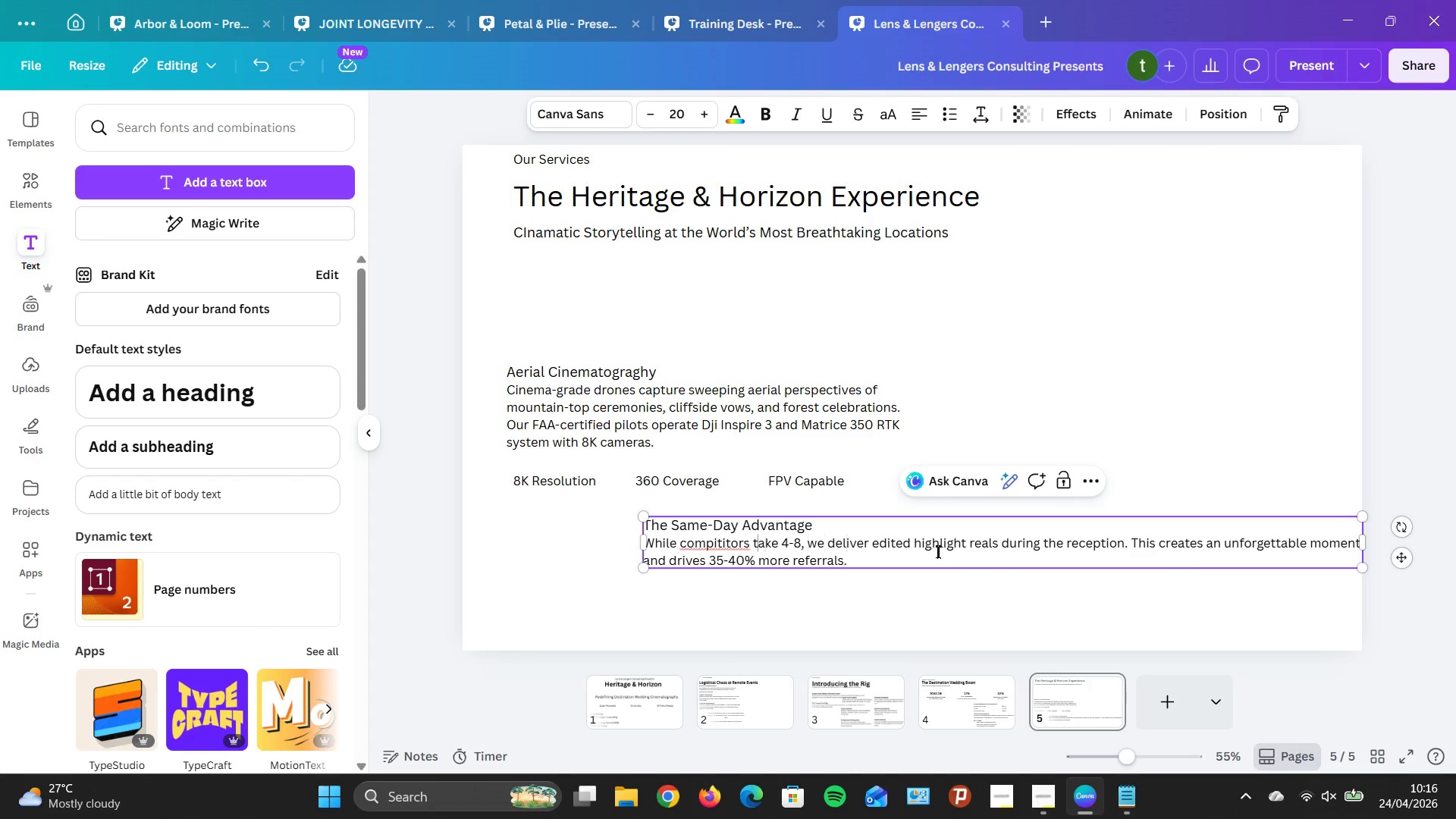 
key(ArrowLeft)
 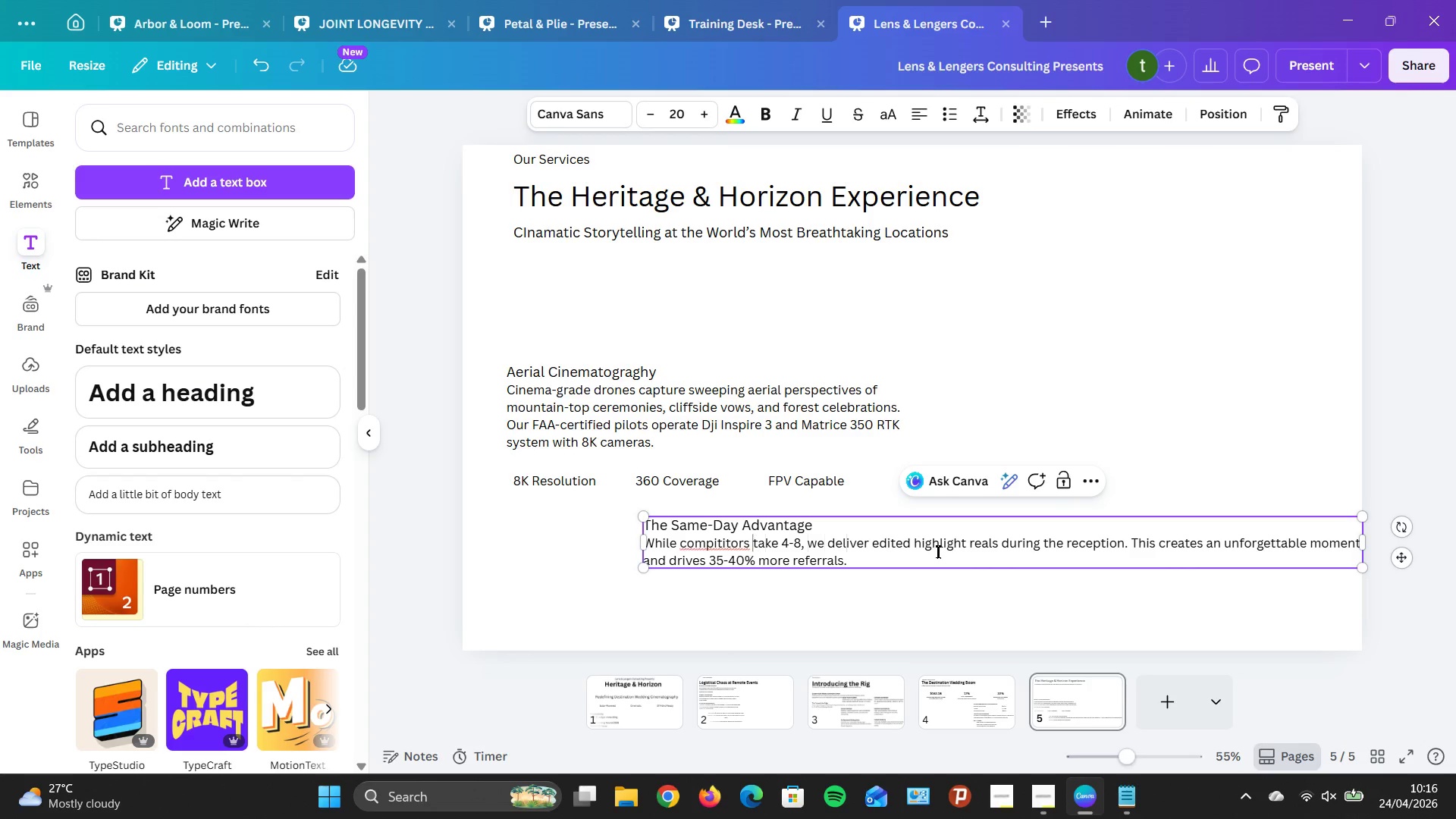 
key(ArrowLeft)
 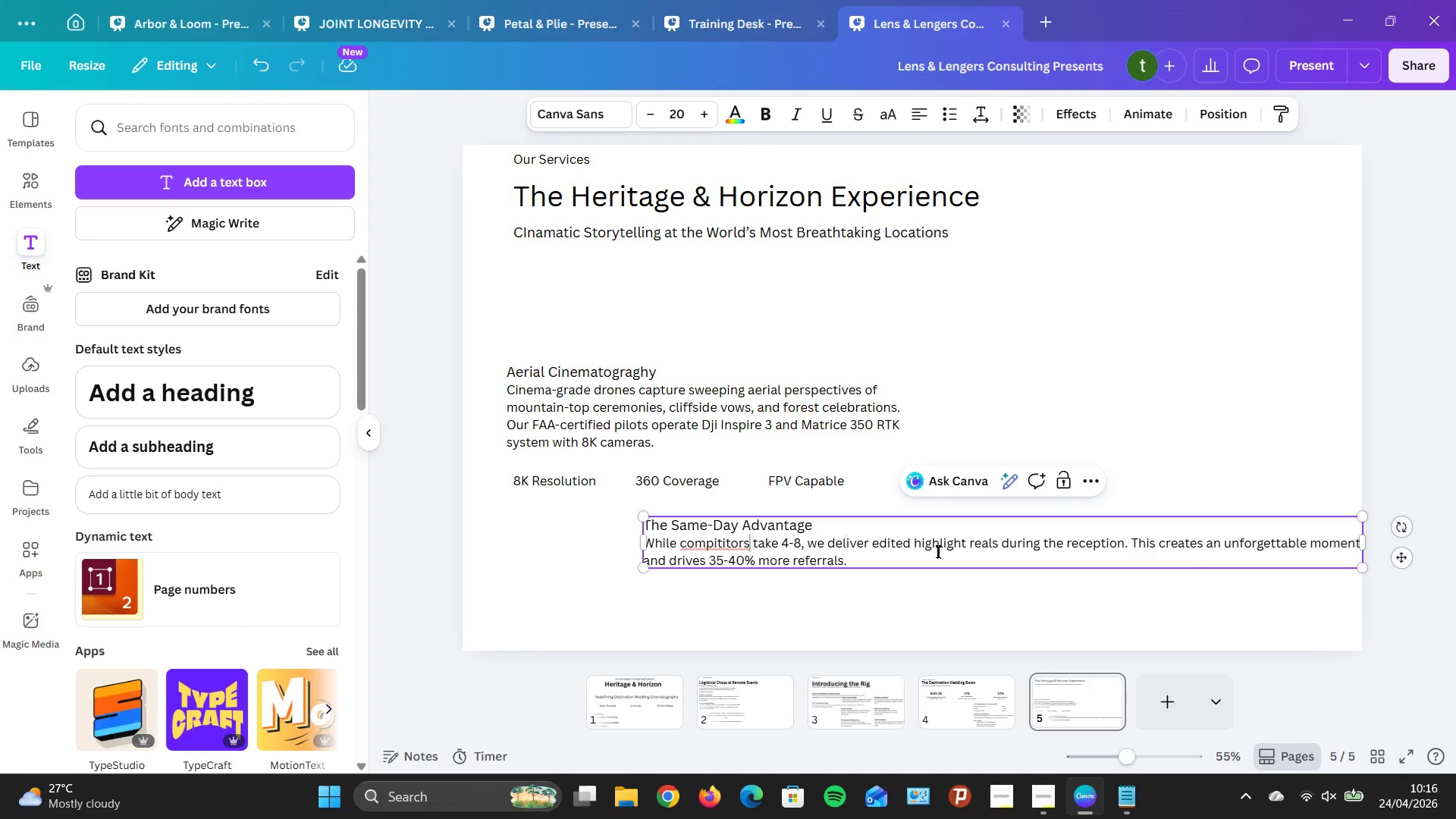 
key(ArrowLeft)
 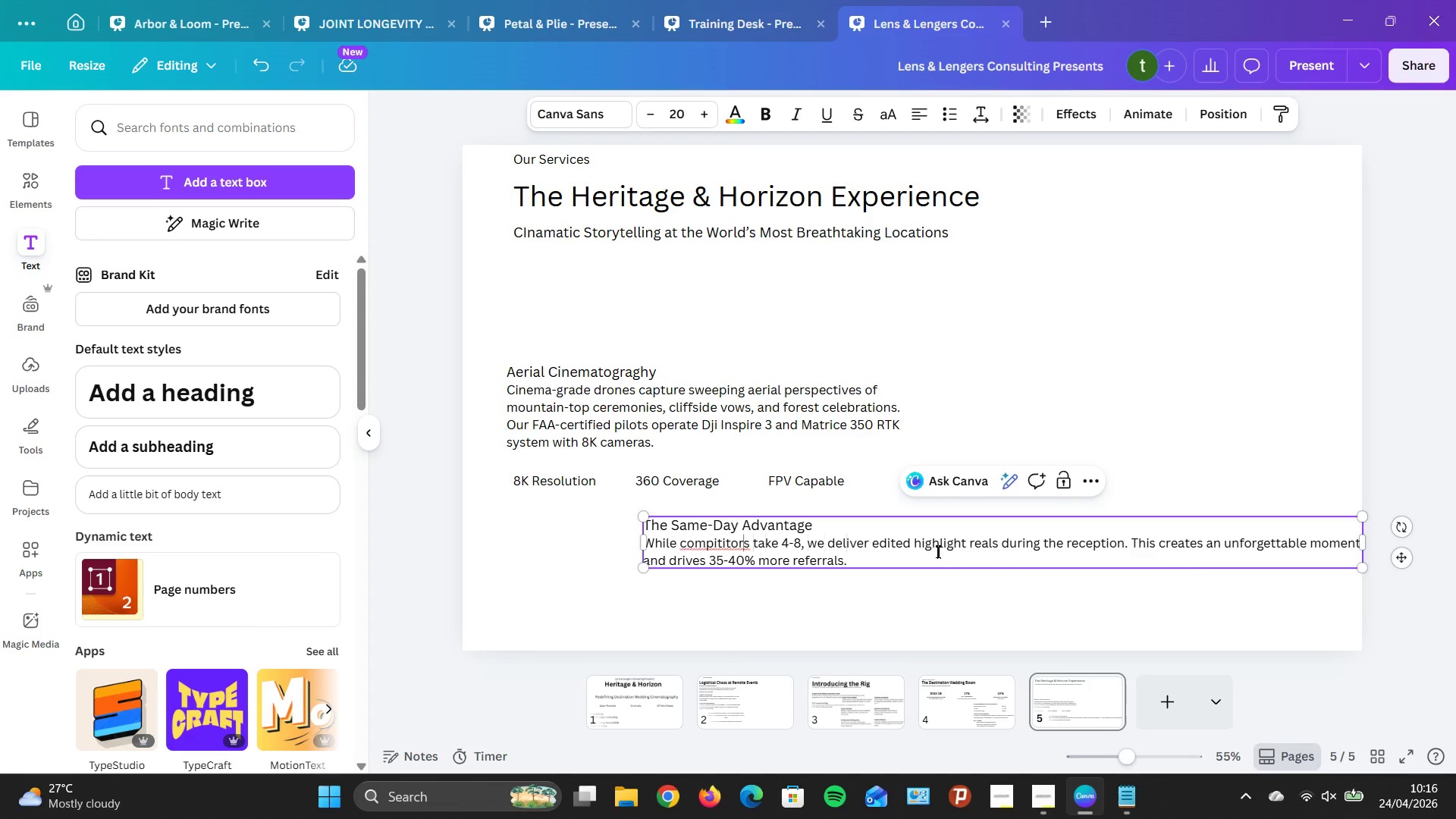 
key(ArrowLeft)
 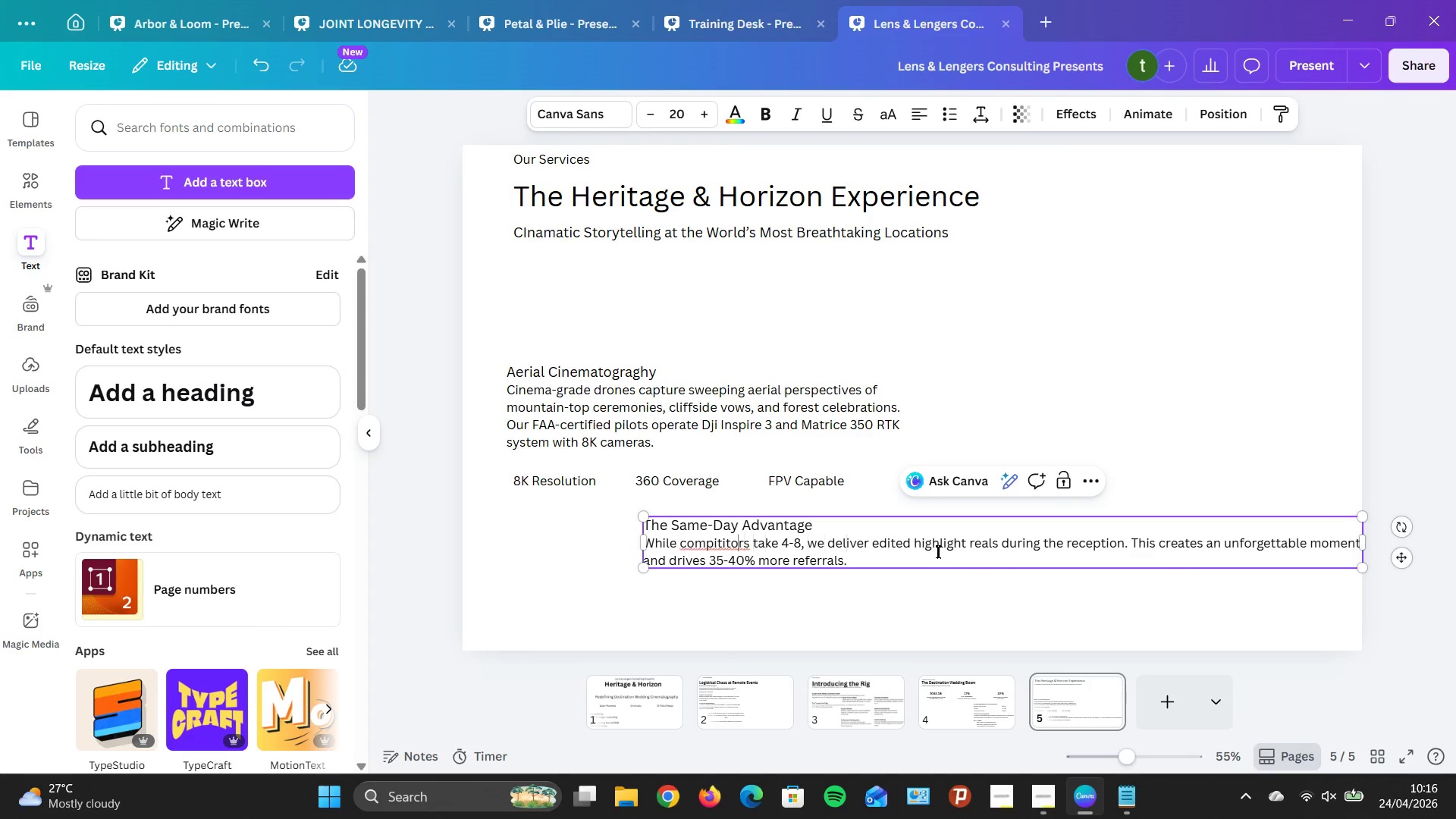 
key(ArrowLeft)
 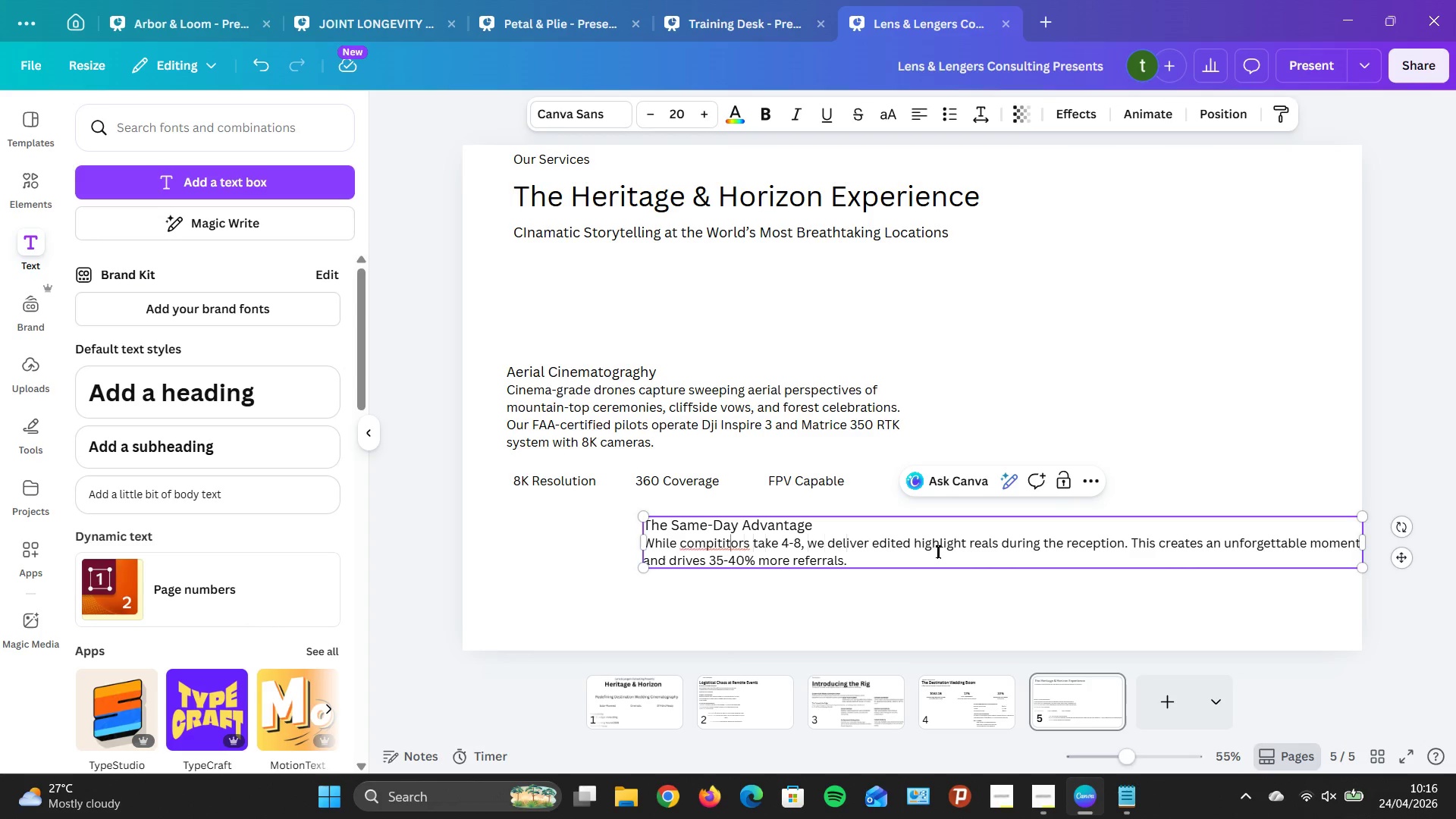 
key(ArrowLeft)
 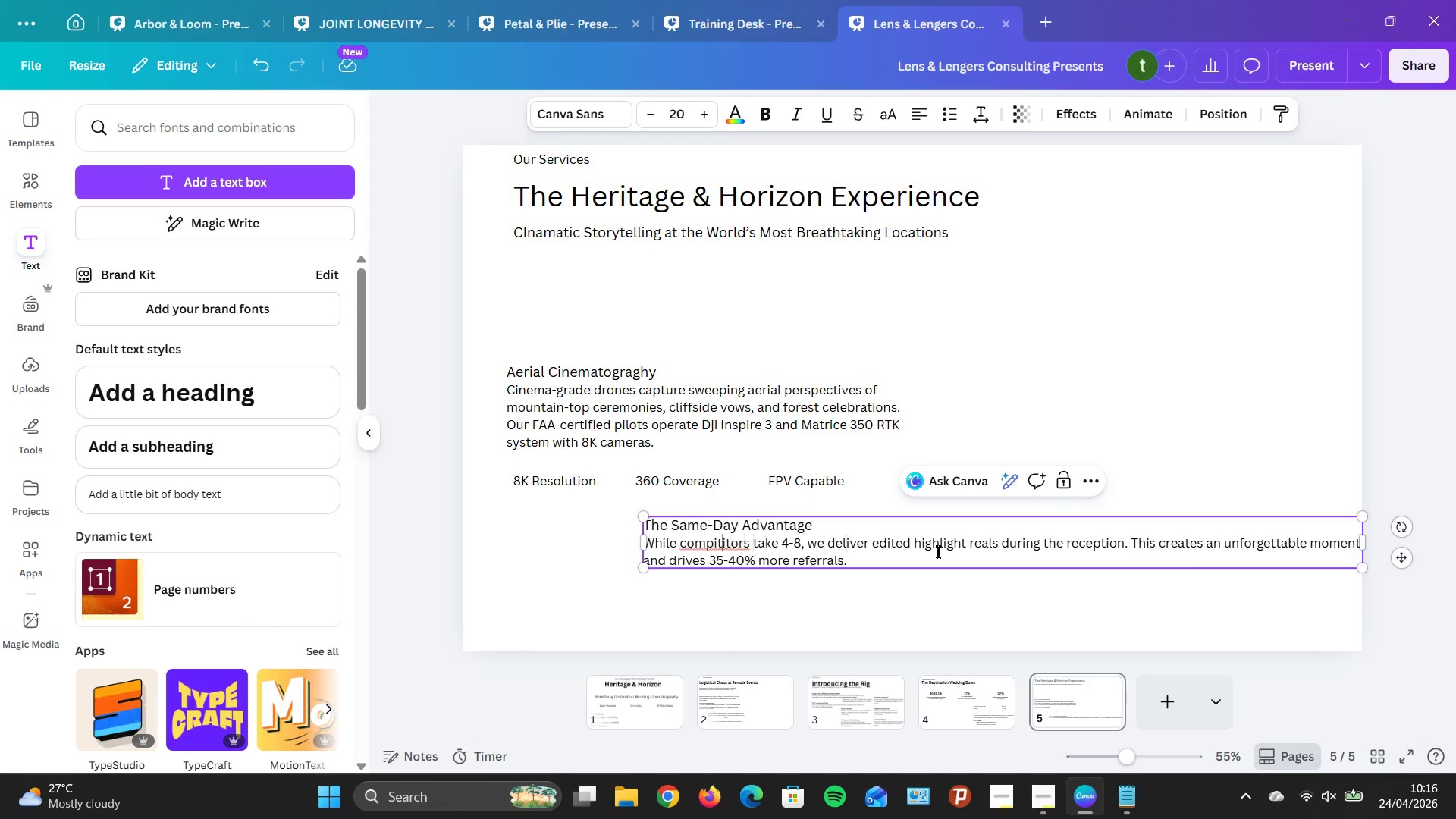 
key(ArrowLeft)
 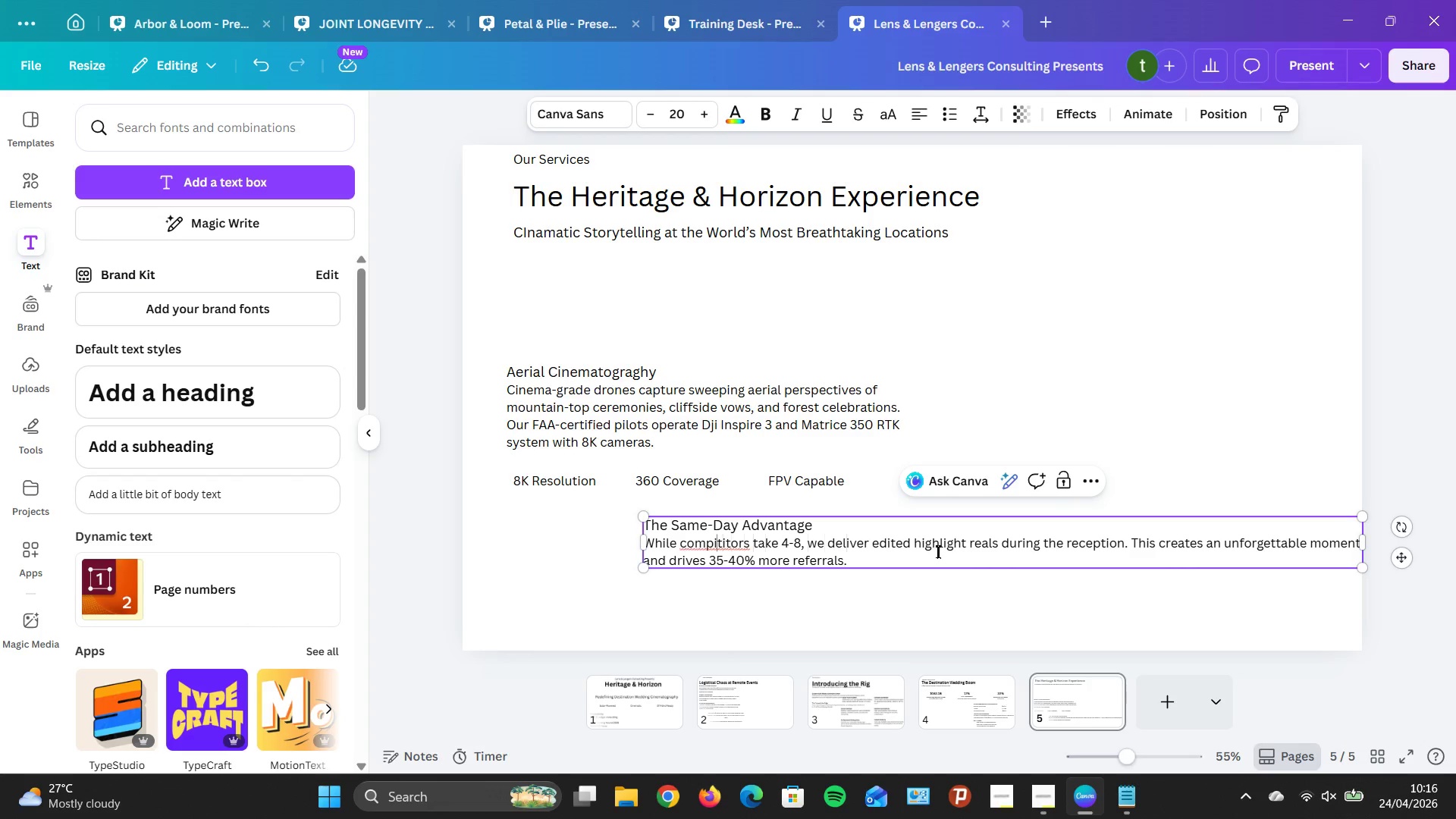 
key(ArrowLeft)
 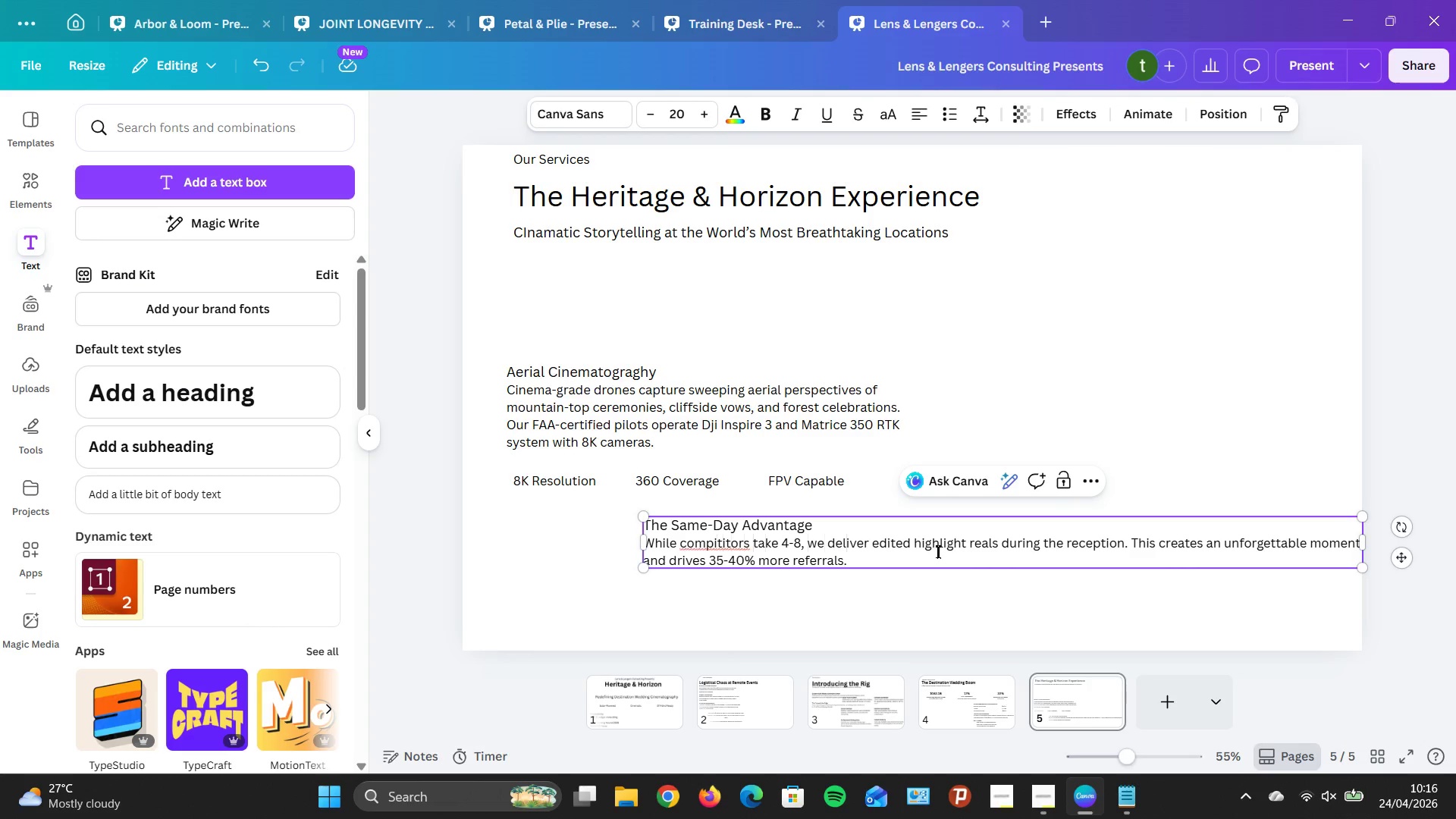 
key(Backspace)
 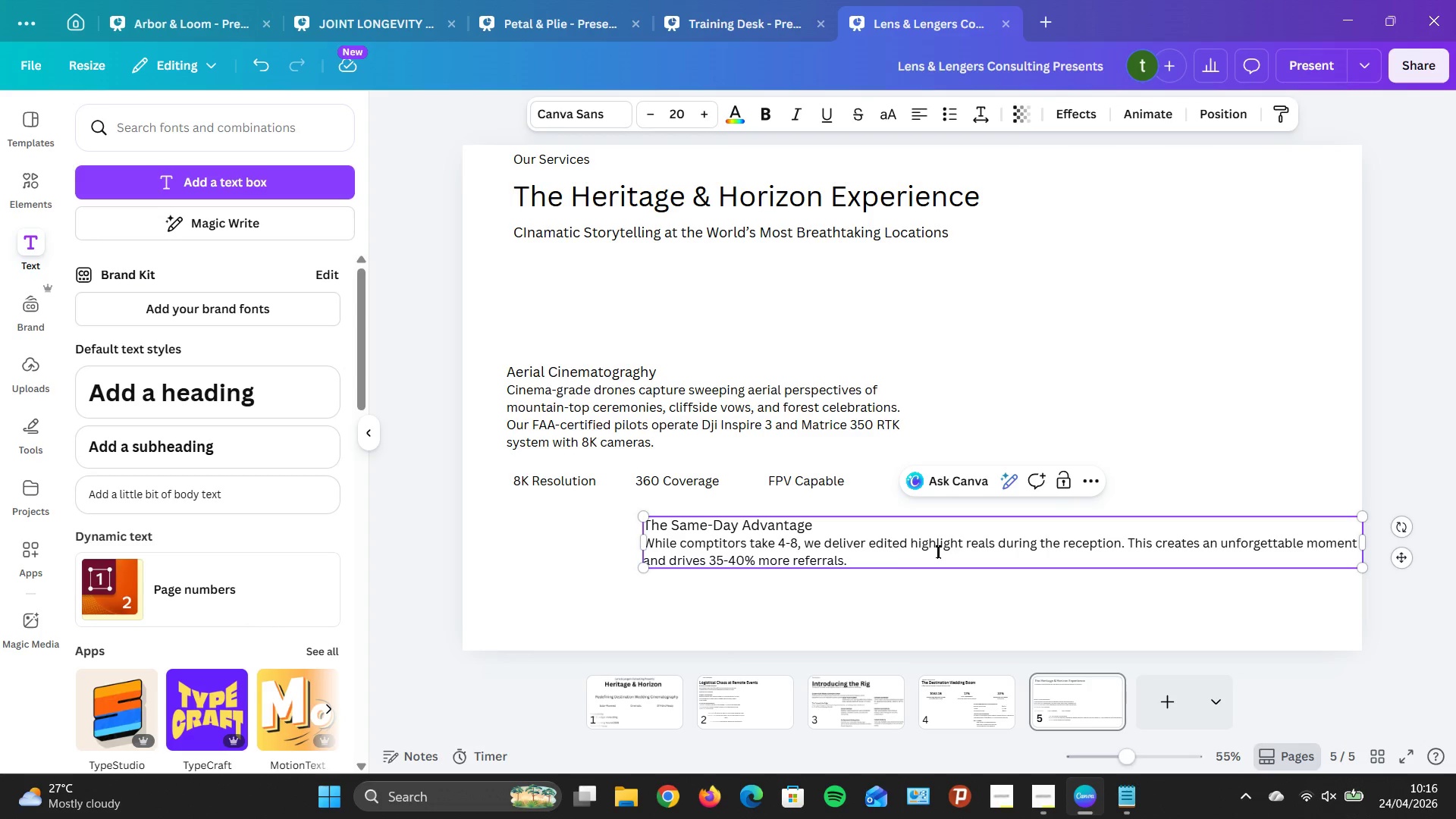 
key(E)
 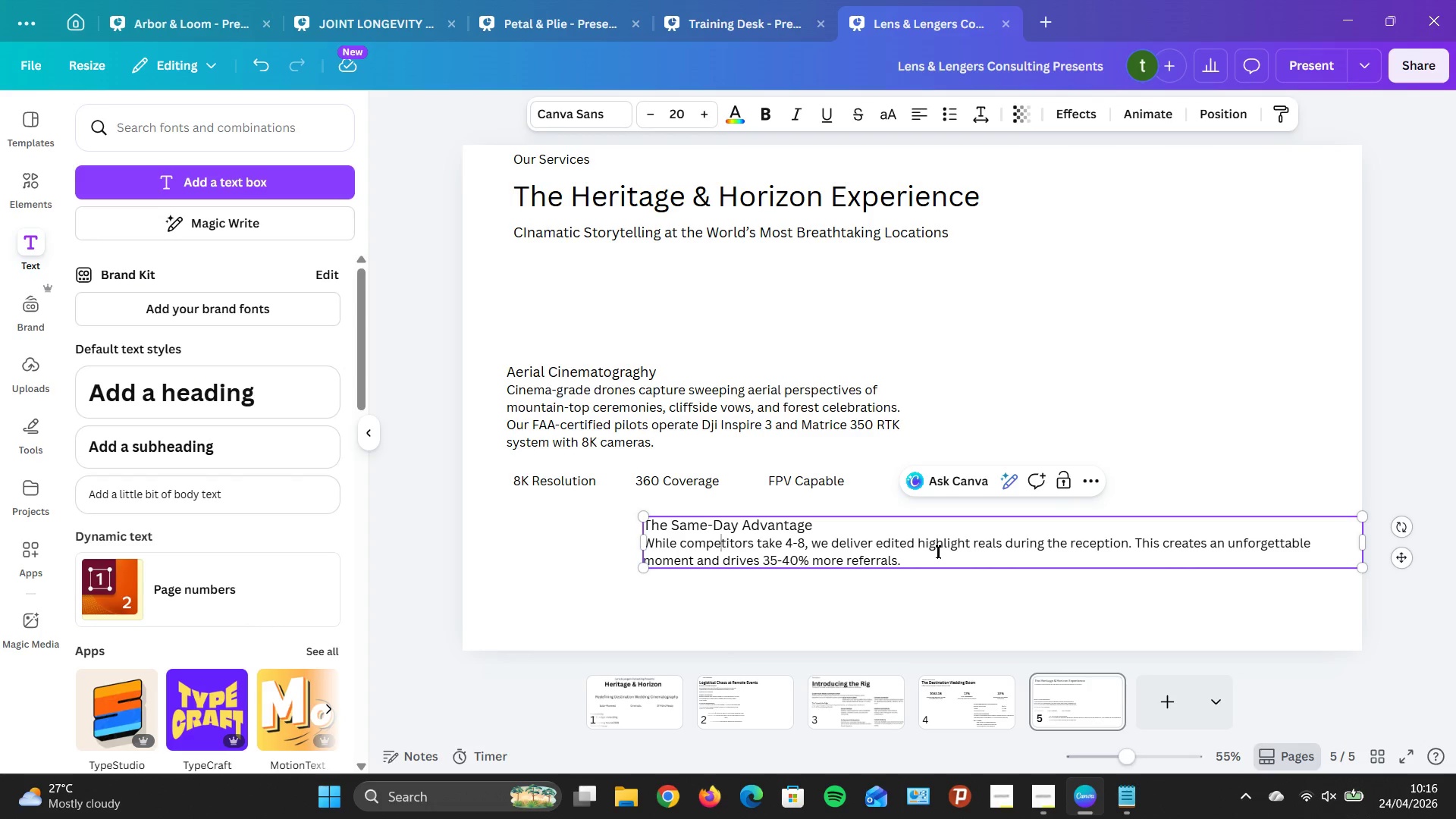 
key(ArrowRight)
 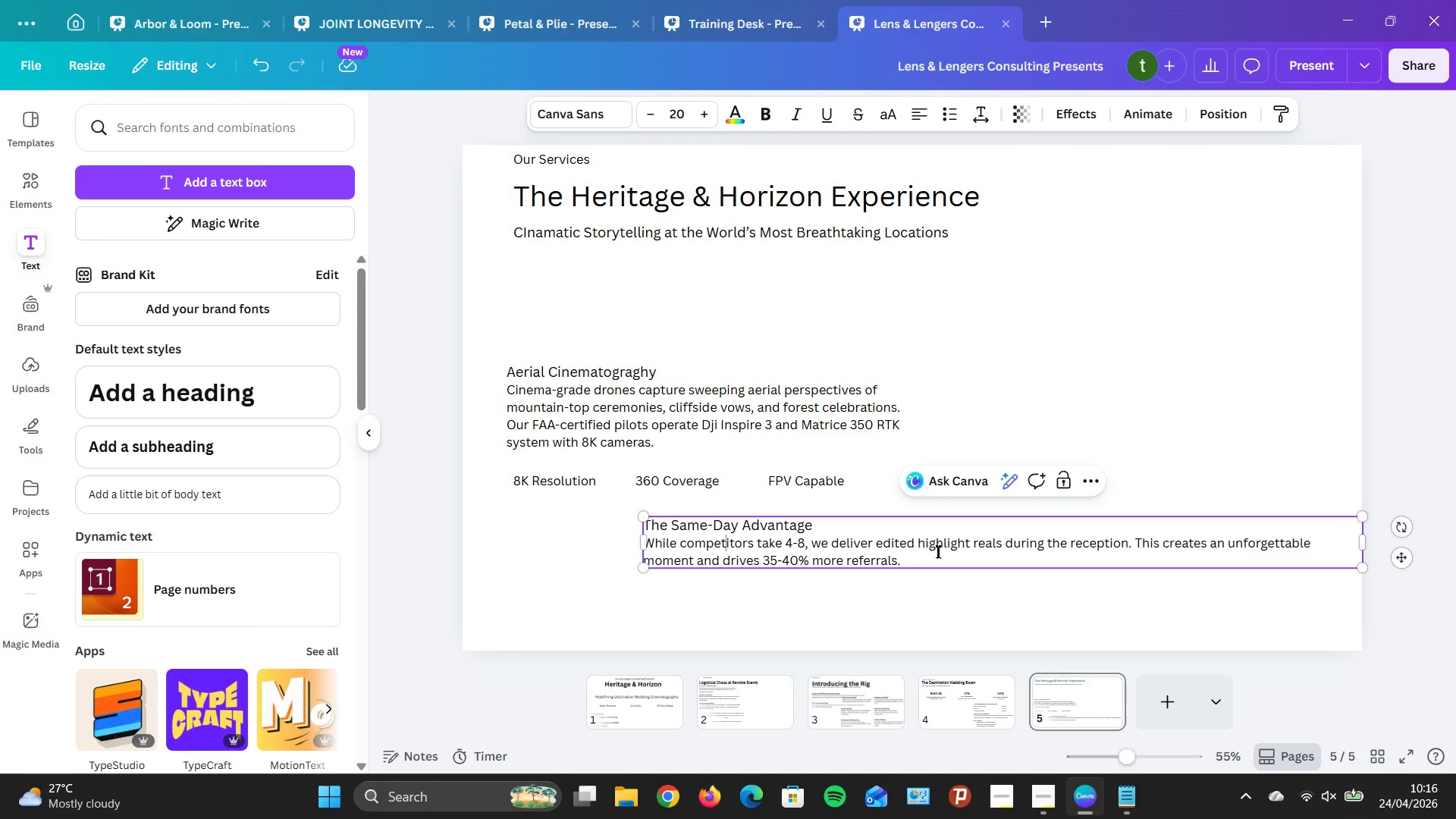 
key(ArrowRight)
 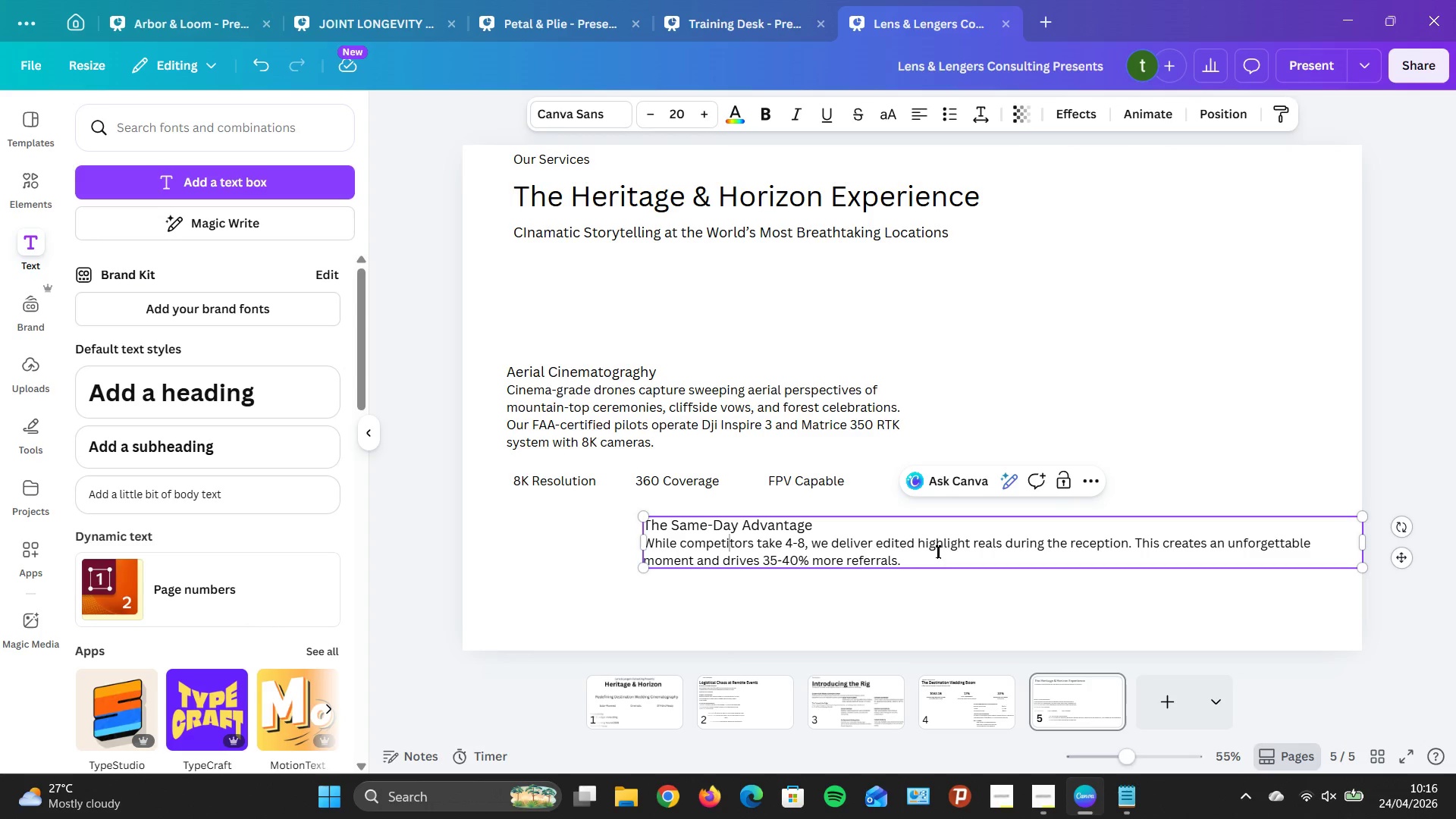 
key(ArrowRight)
 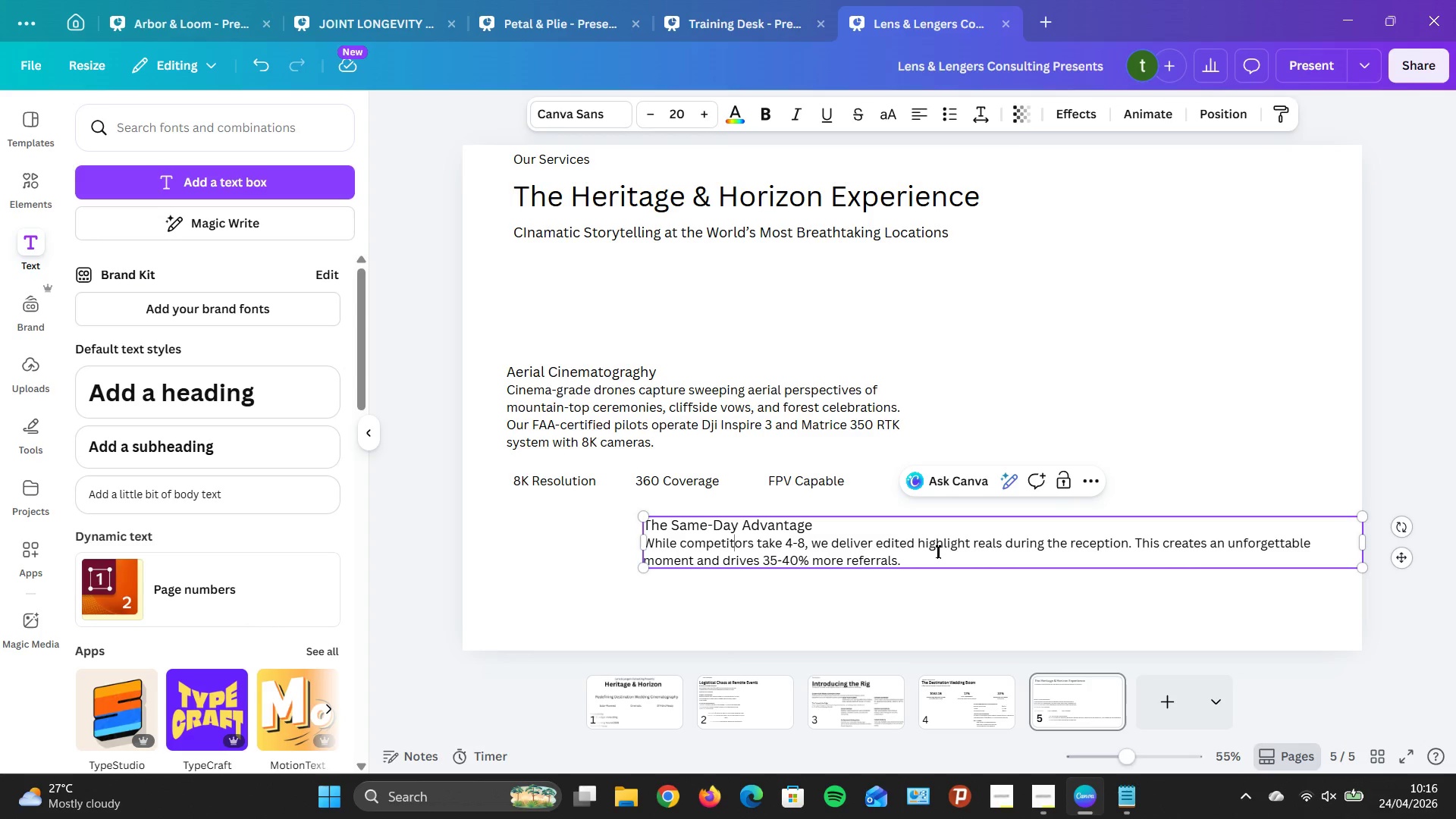 
hold_key(key=ArrowRight, duration=1.5)
 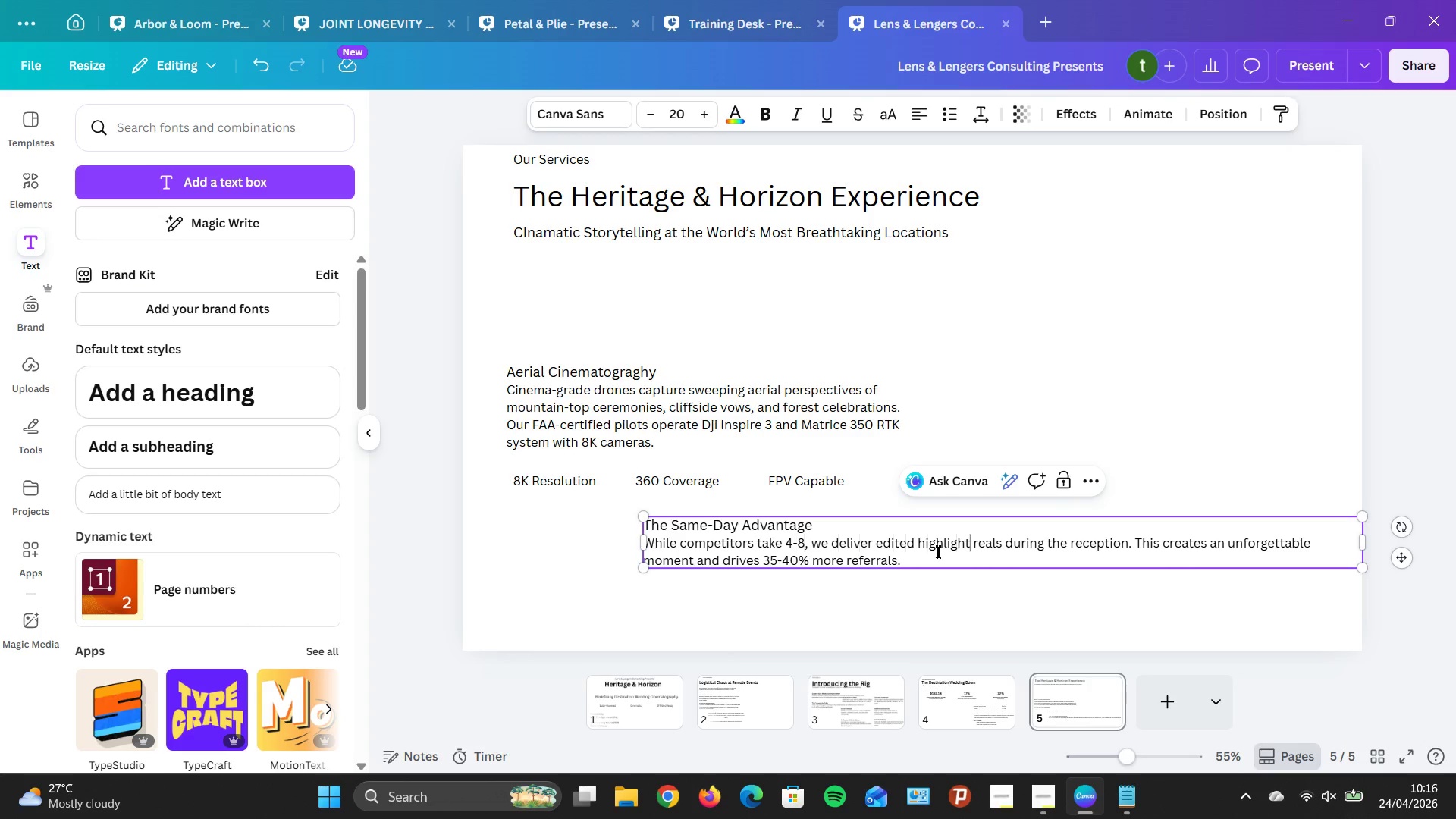 
key(ArrowRight)
 